 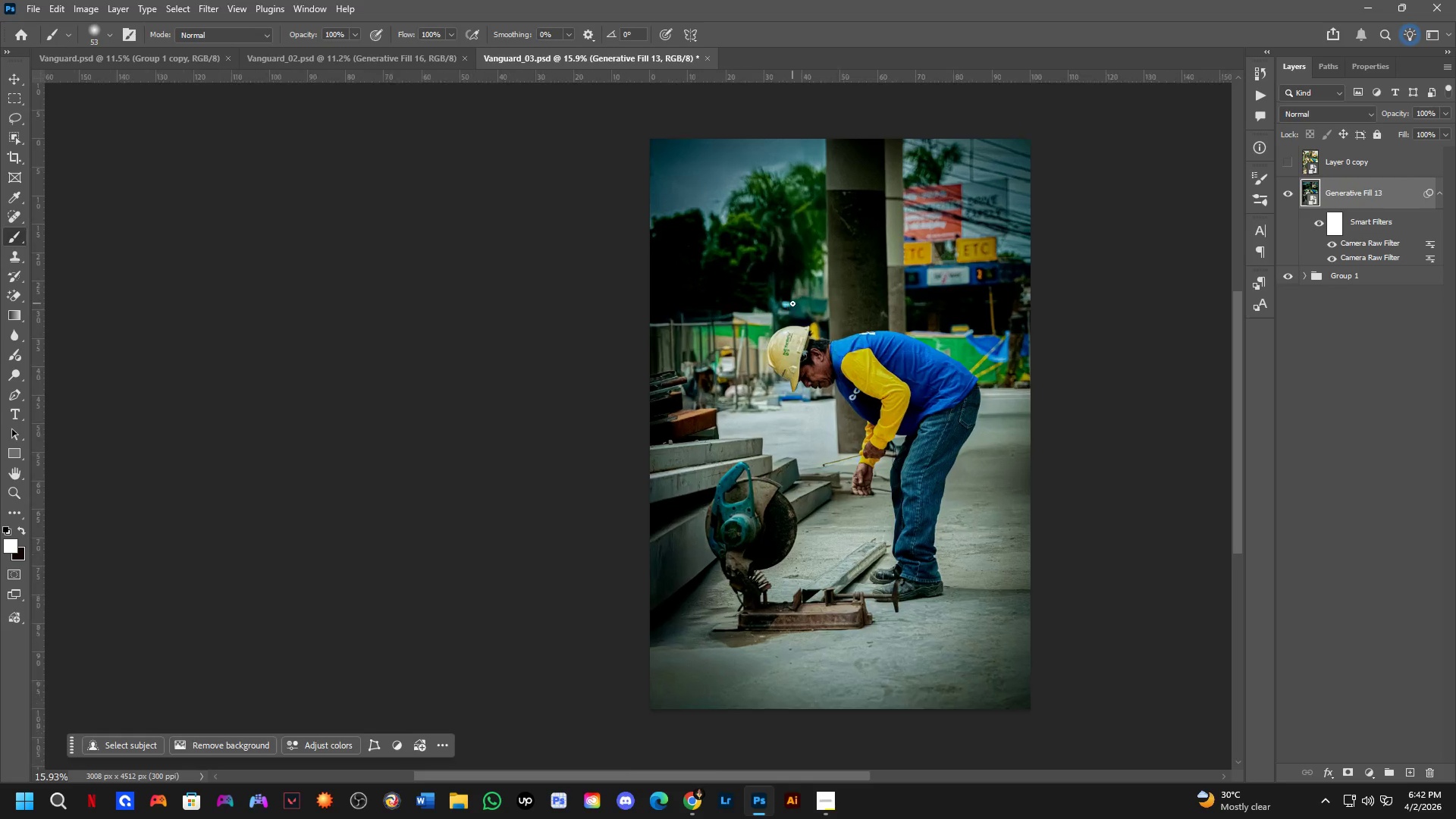 
hold_key(key=ShiftLeft, duration=0.34)
 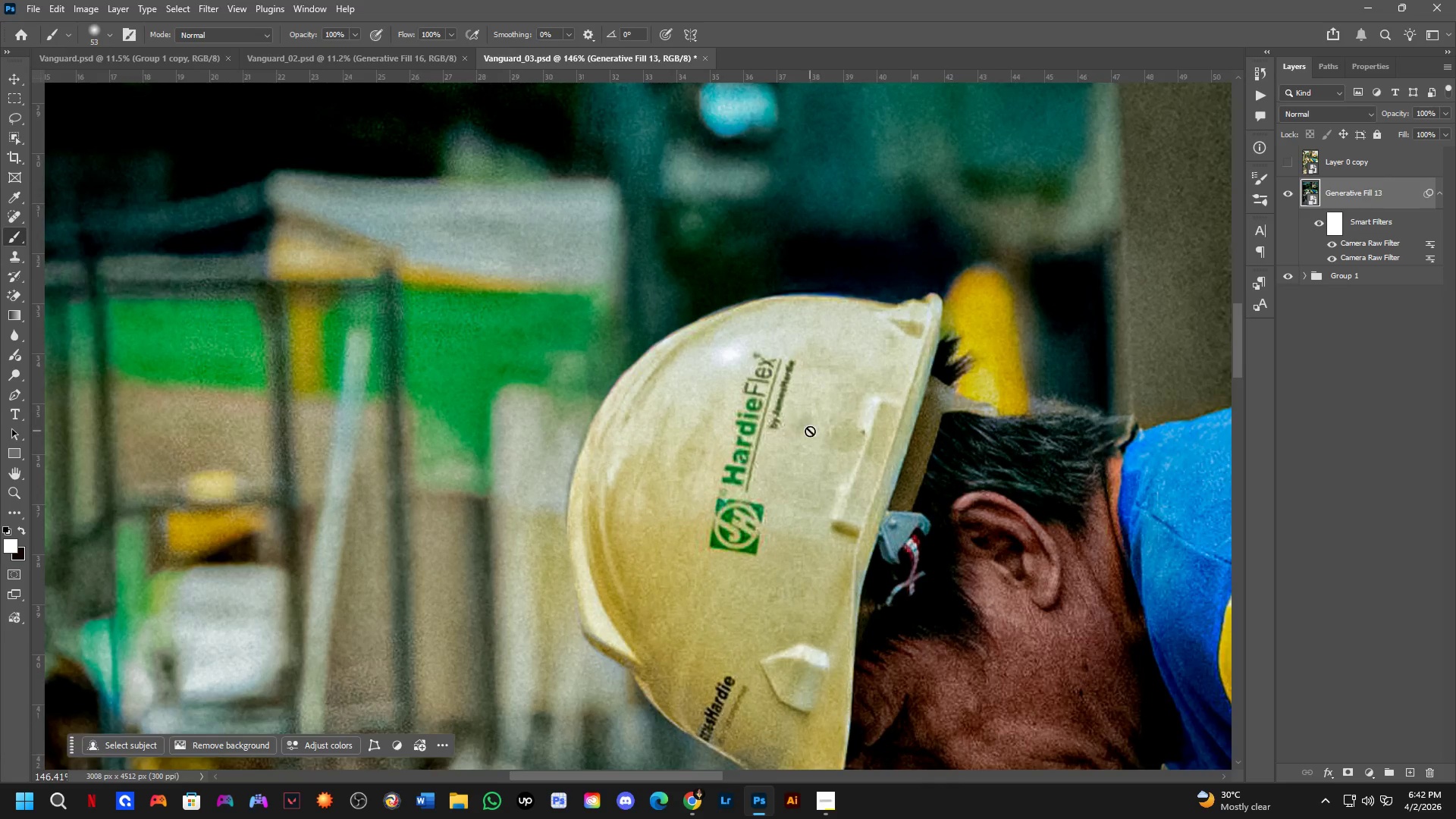 
hold_key(key=ShiftLeft, duration=0.52)
 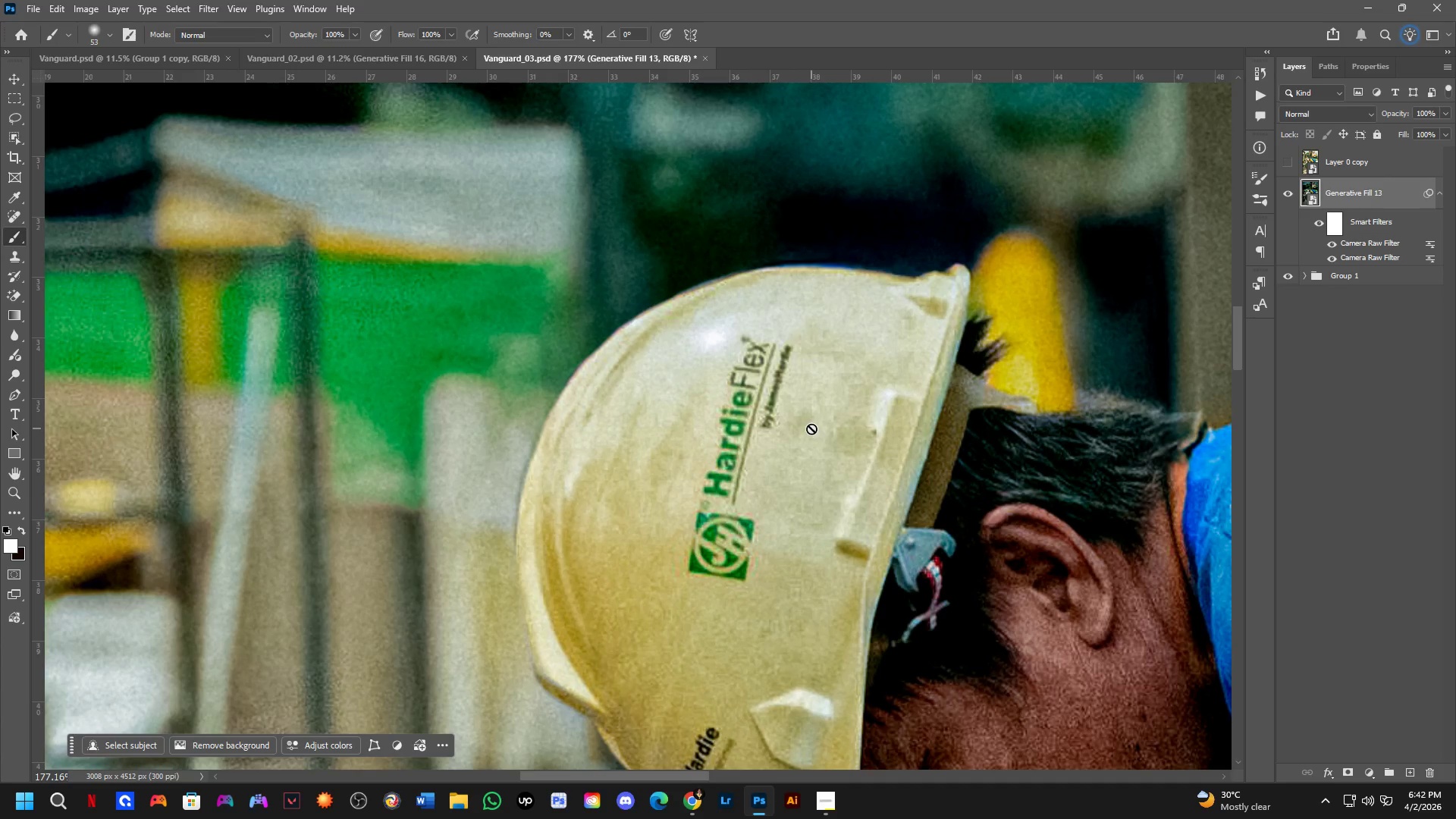 
scroll: coordinate [811, 431], scroll_direction: up, amount: 15.0
 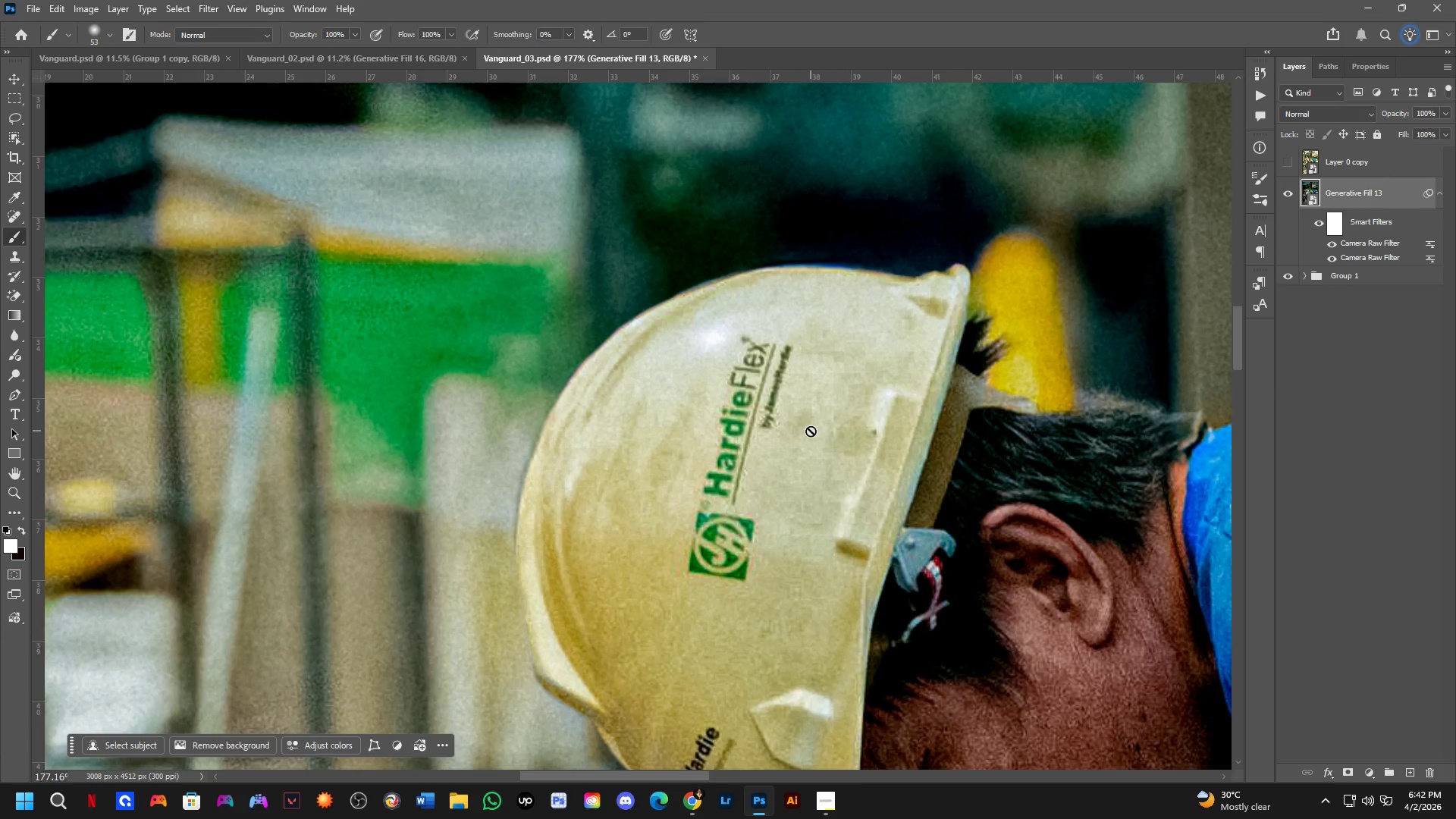 
key(Shift+ShiftLeft)
 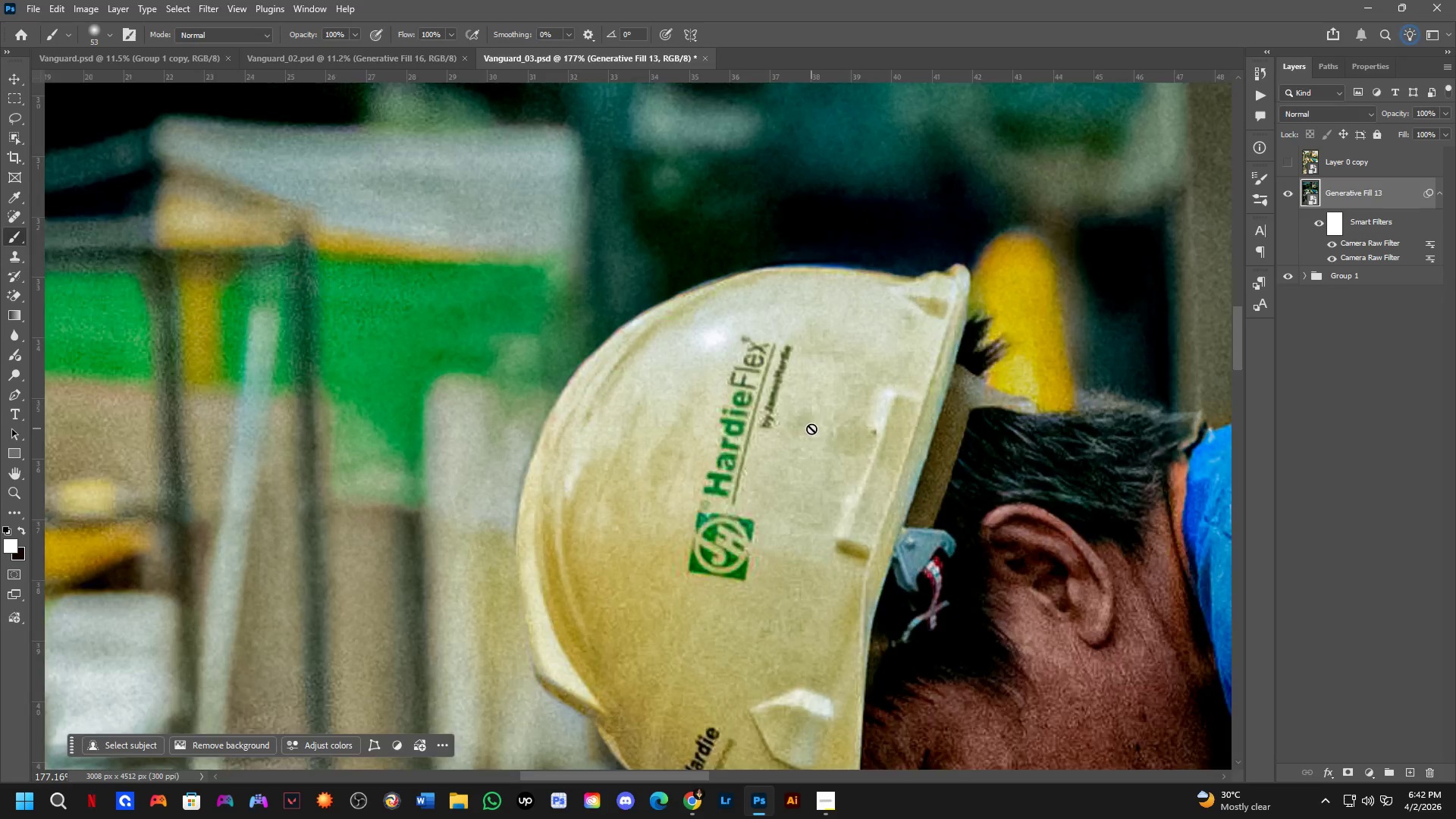 
key(Shift+ShiftLeft)
 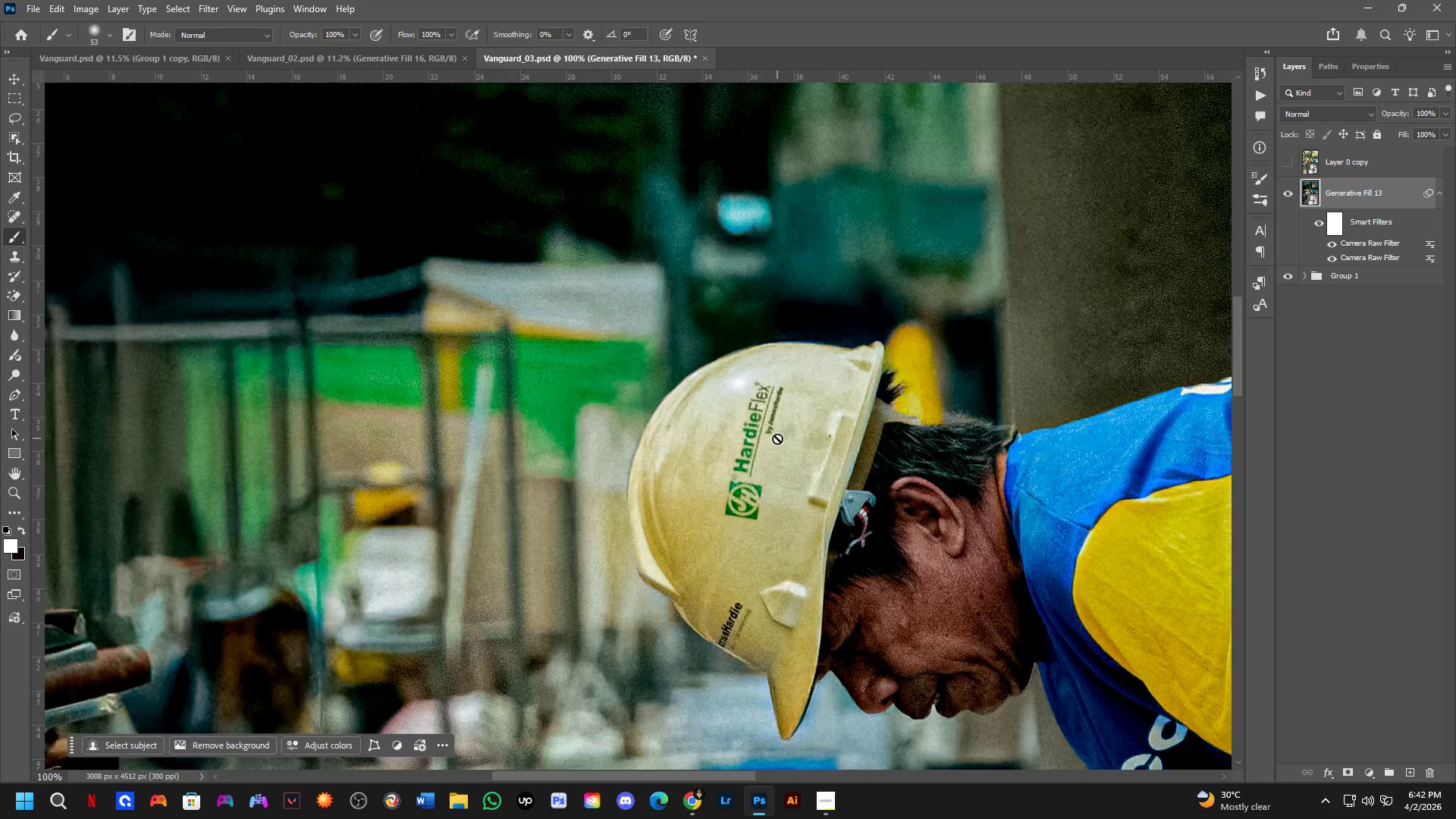 
hold_key(key=Space, duration=0.61)
 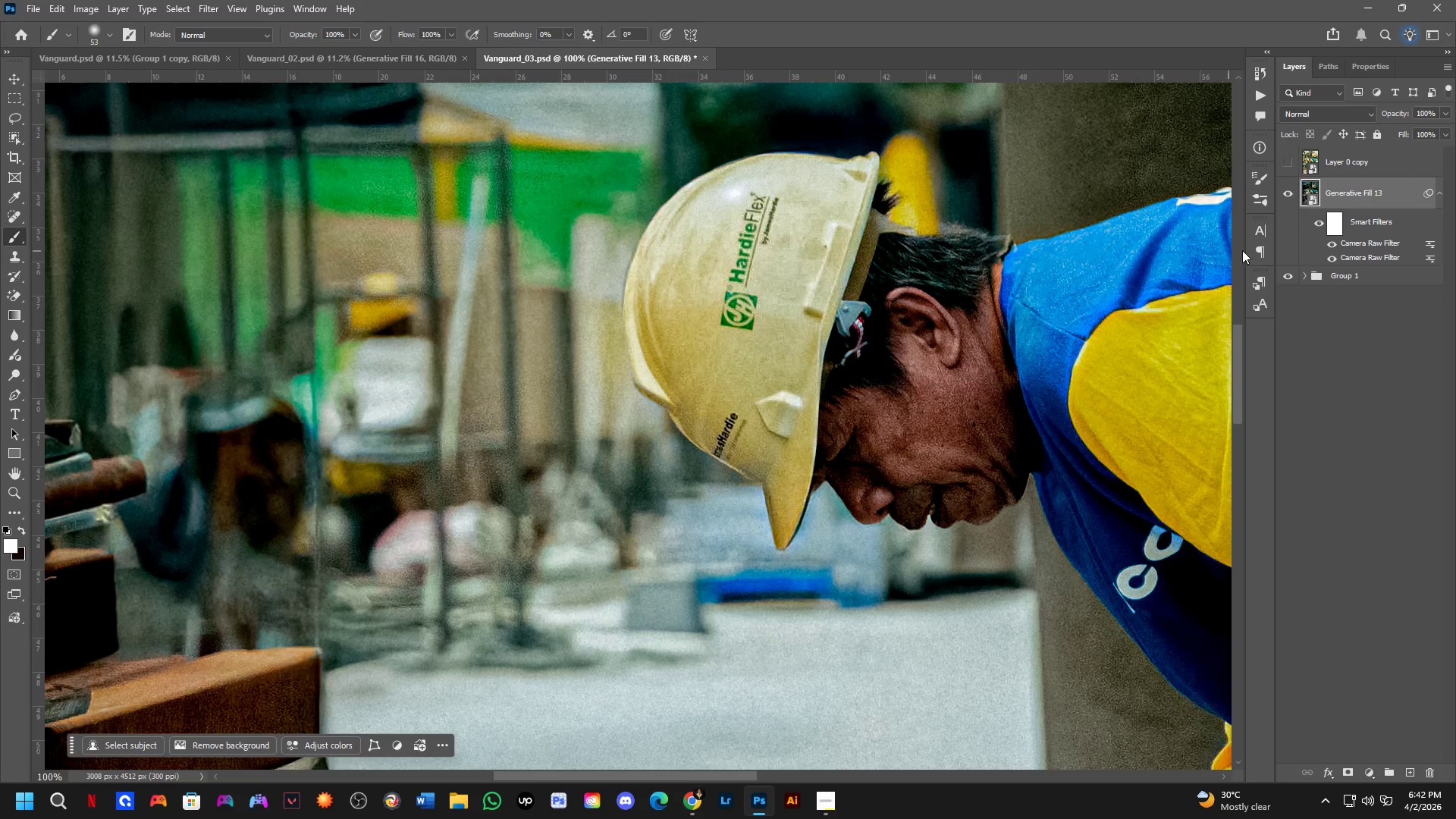 
left_click_drag(start_coordinate=[777, 539], to_coordinate=[773, 362])
 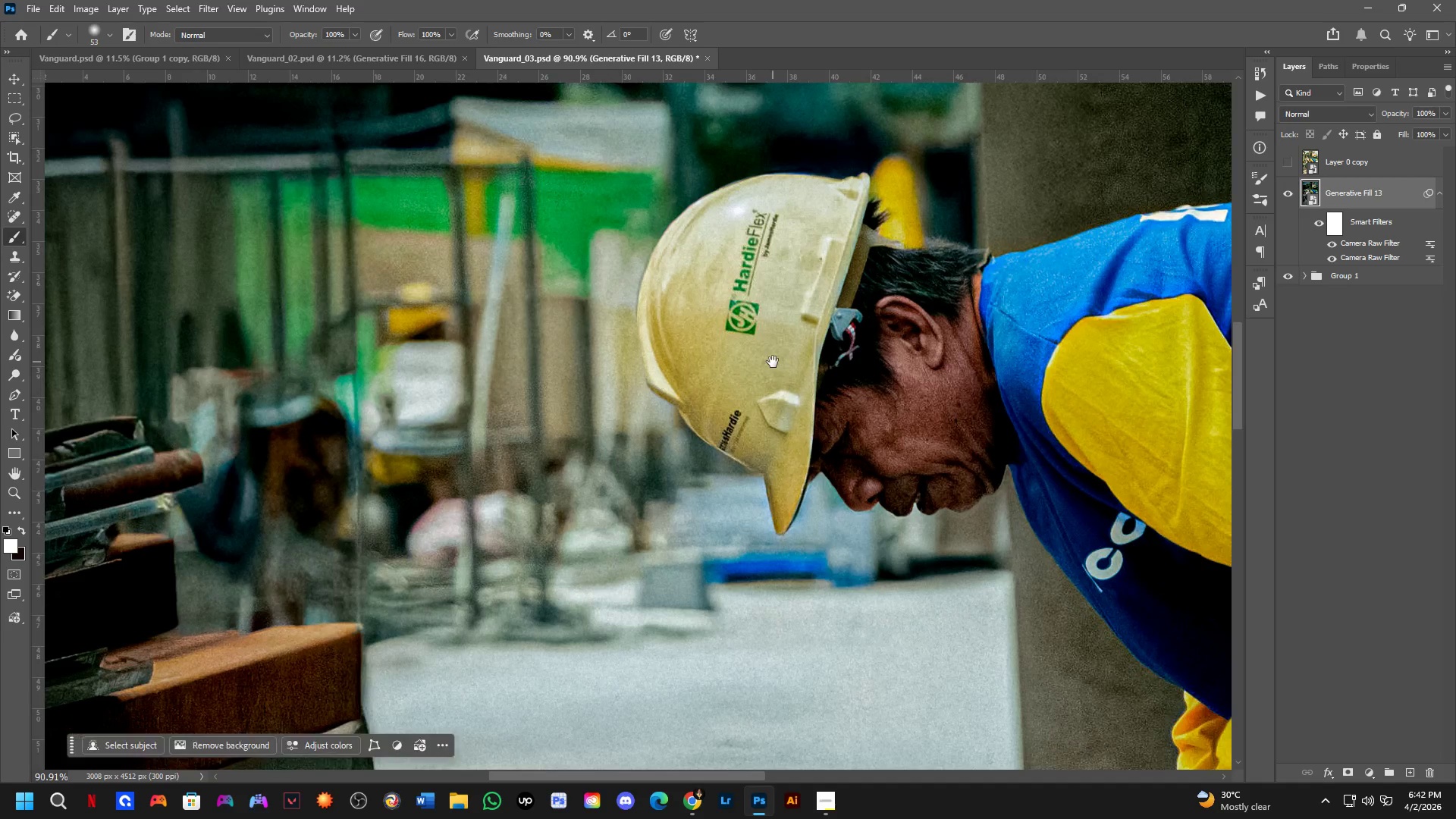 
scroll: coordinate [777, 438], scroll_direction: down, amount: 1.0
 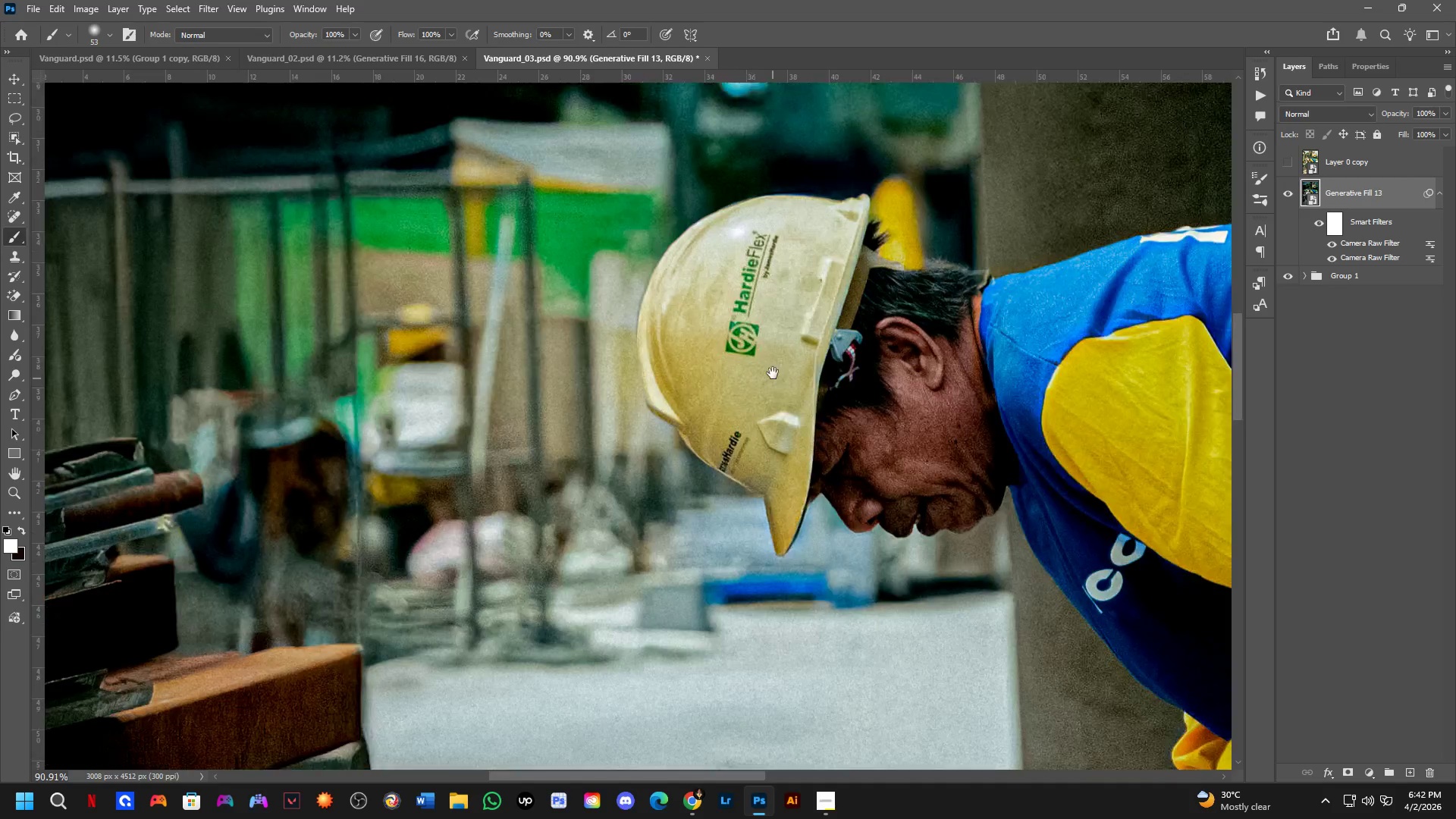 
hold_key(key=ShiftLeft, duration=0.33)
scroll: coordinate [770, 386], scroll_direction: up, amount: 1.0
 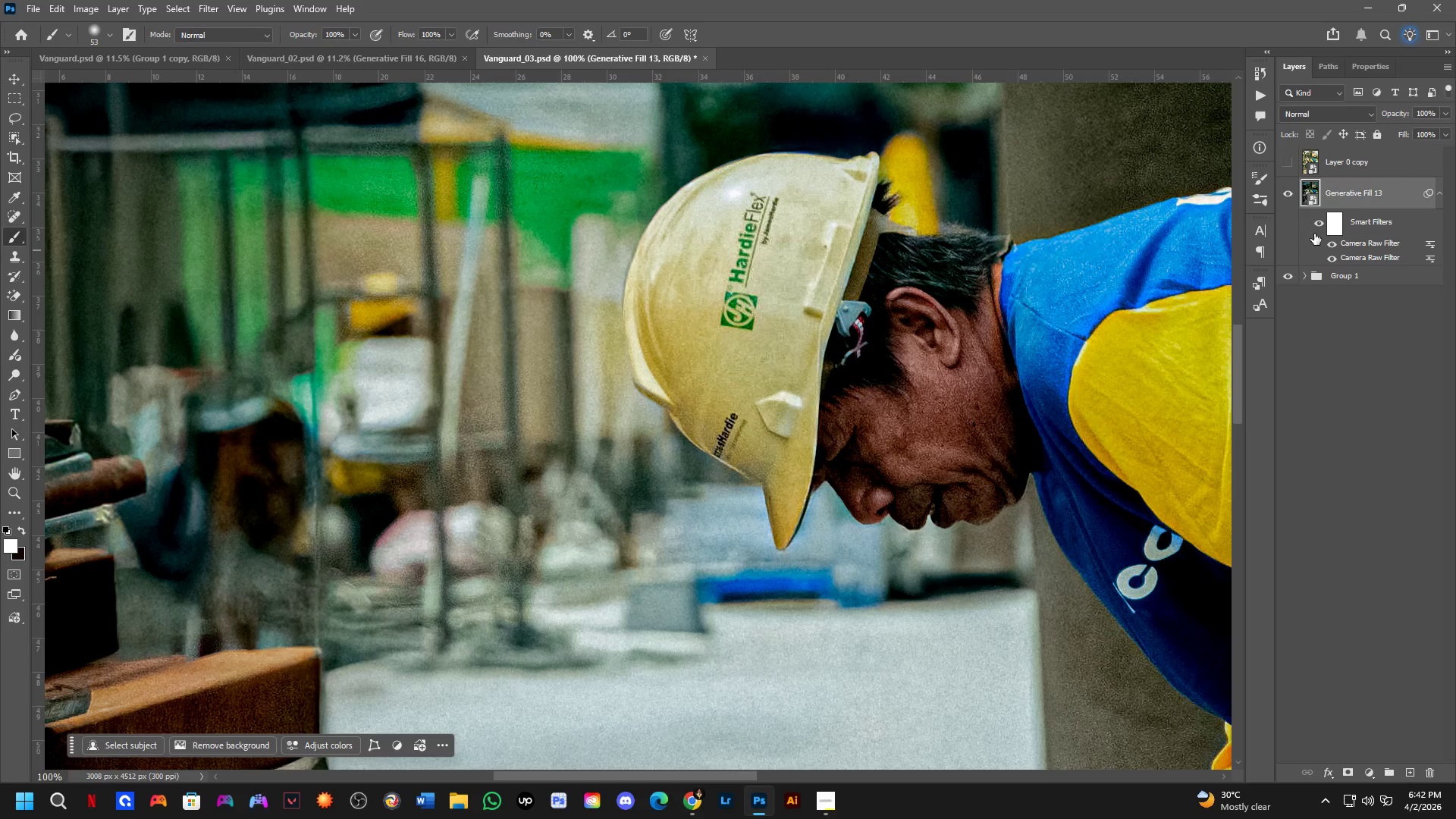 
left_click([1314, 221])
 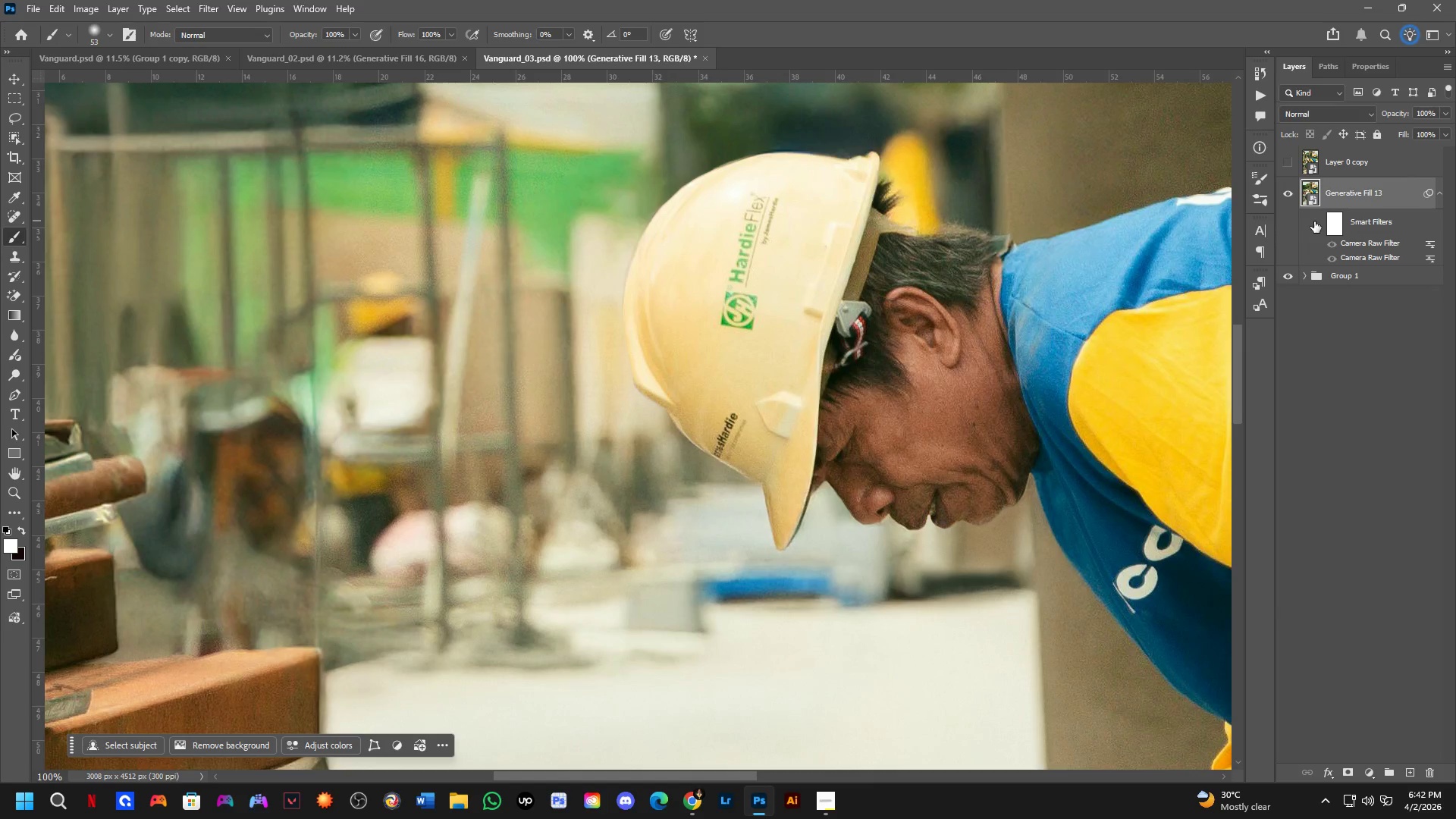 
left_click([1314, 221])
 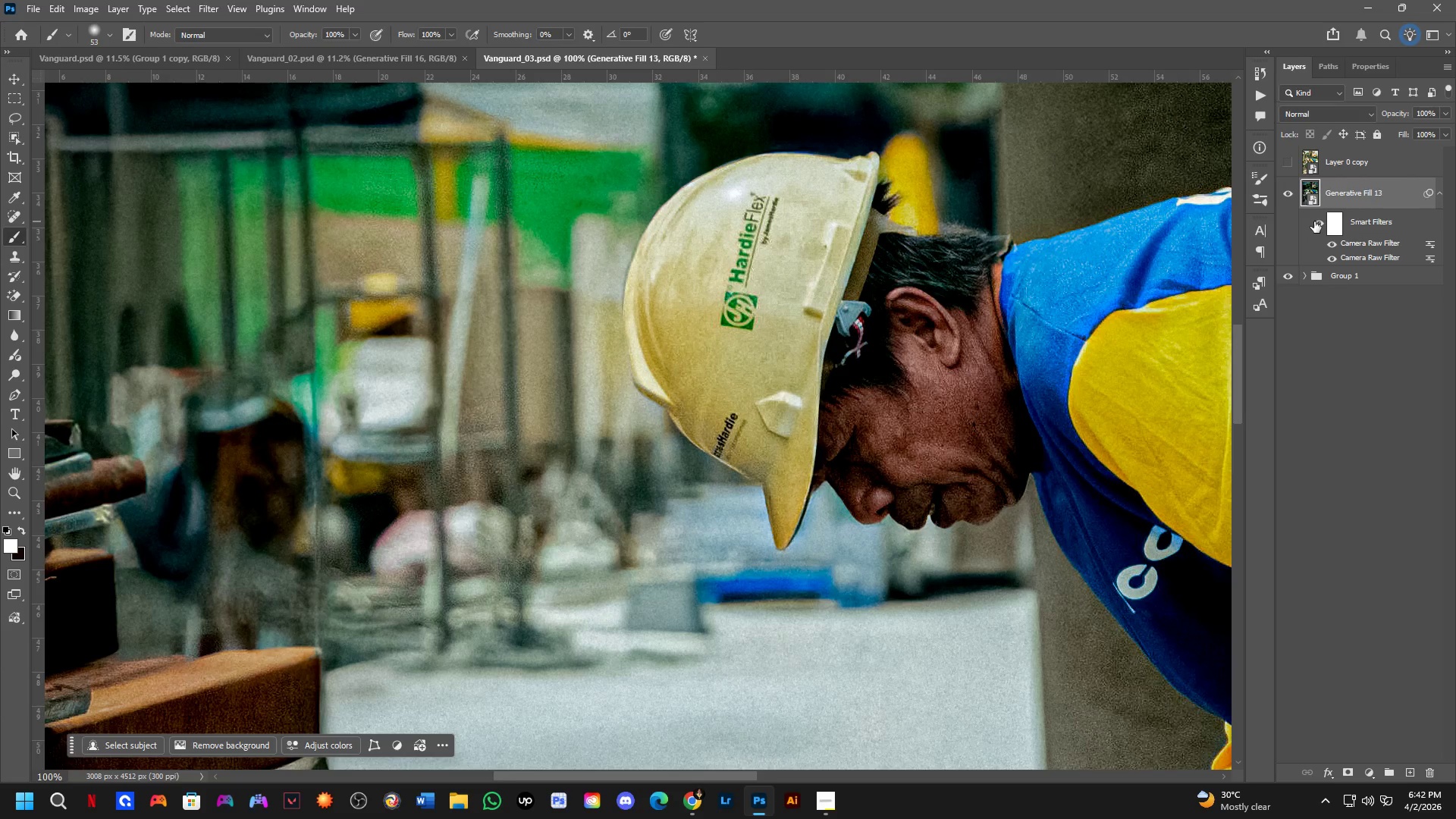 
left_click([1314, 221])
 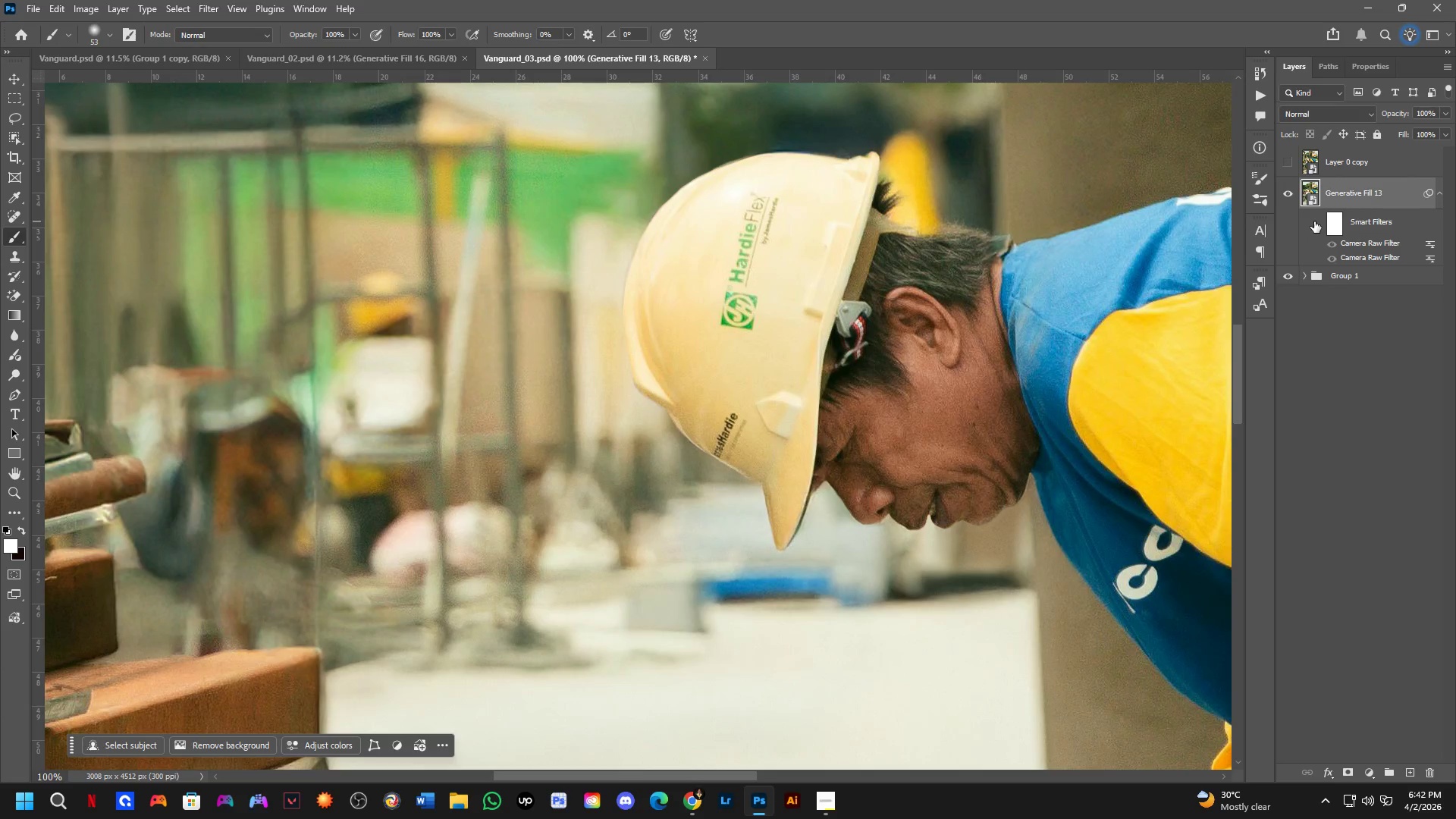 
left_click([1314, 221])
 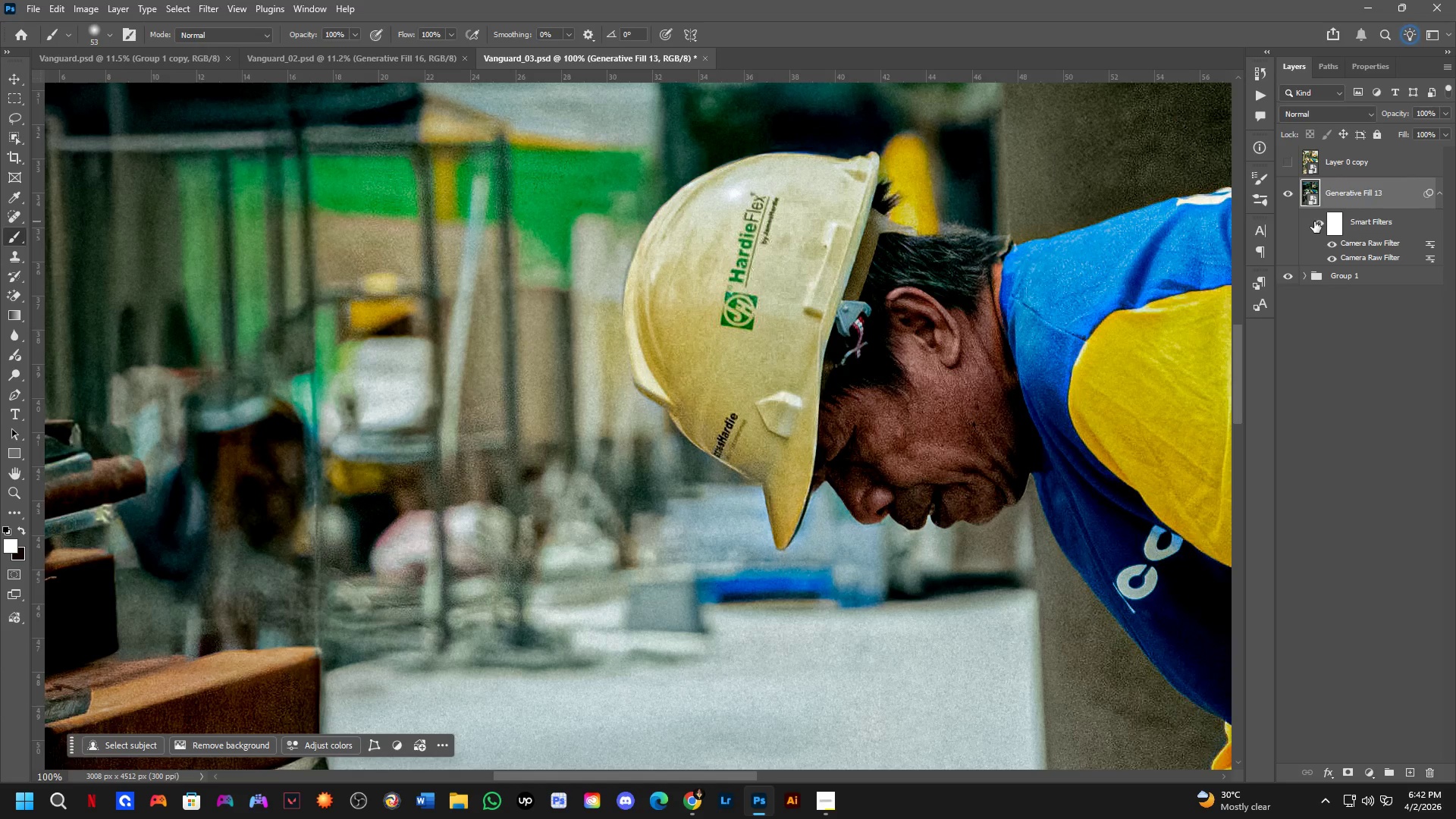 
key(Shift+ShiftLeft)
 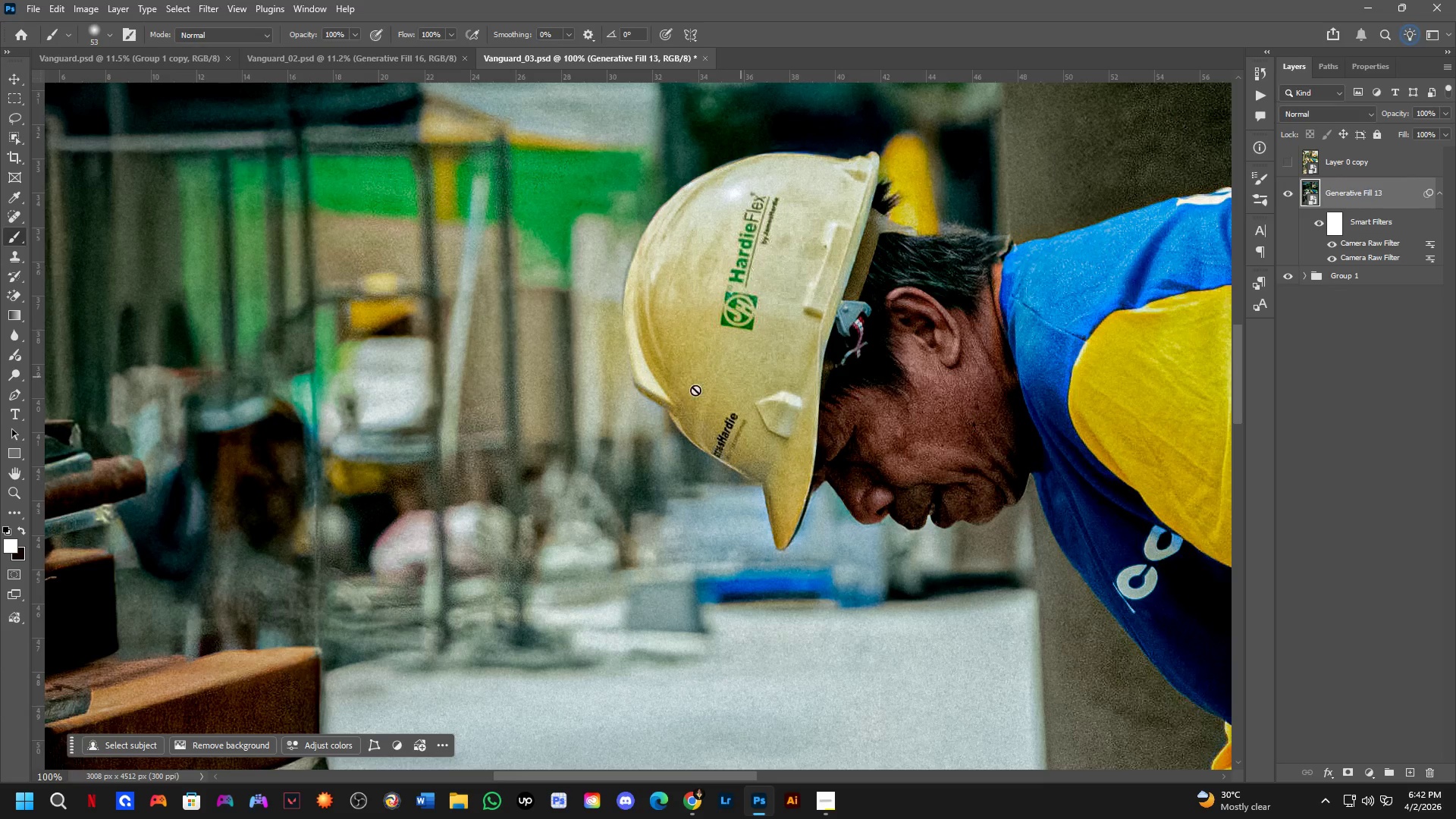 
hold_key(key=Space, duration=0.67)
 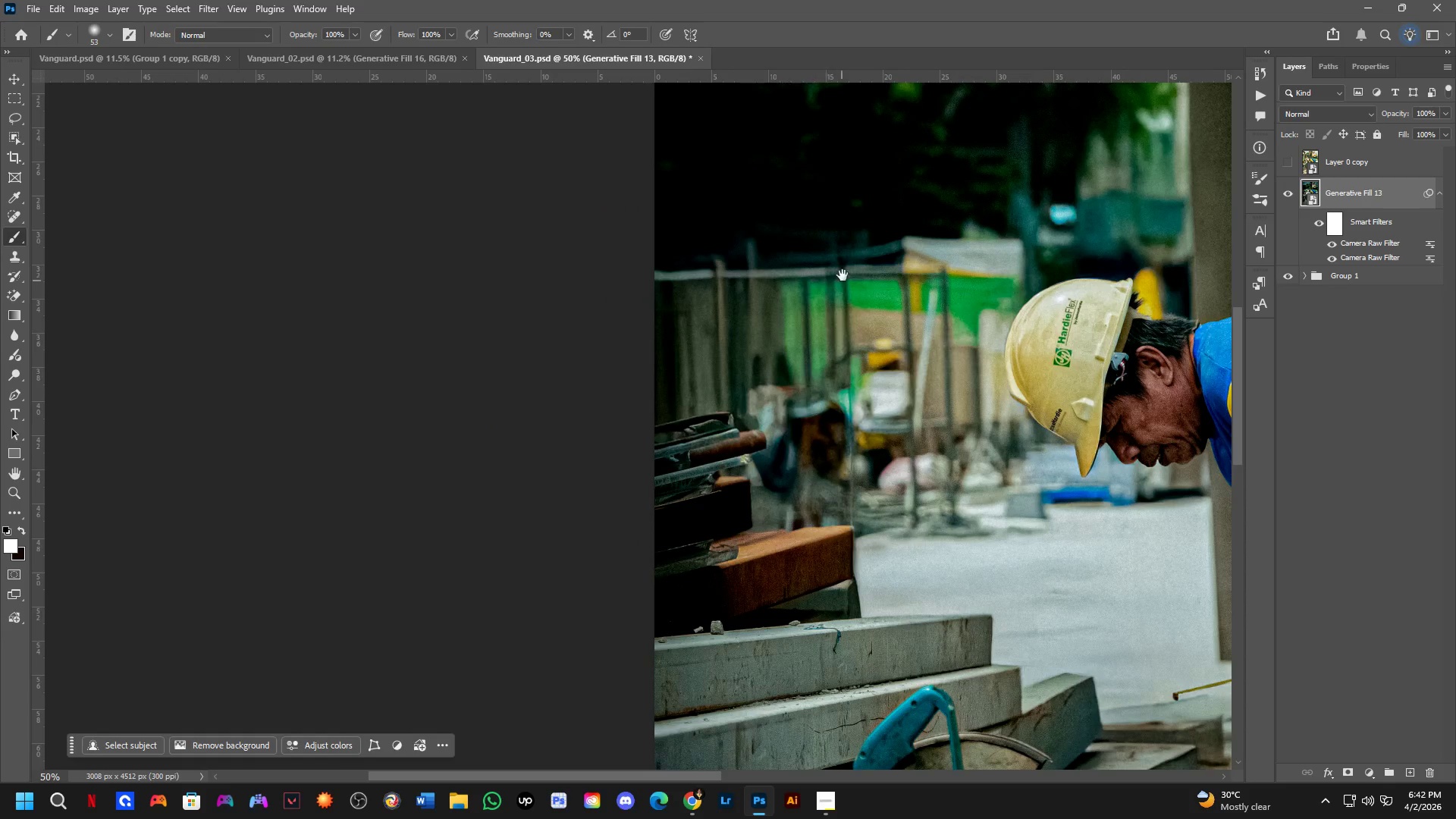 
left_click_drag(start_coordinate=[271, 517], to_coordinate=[838, 459])
 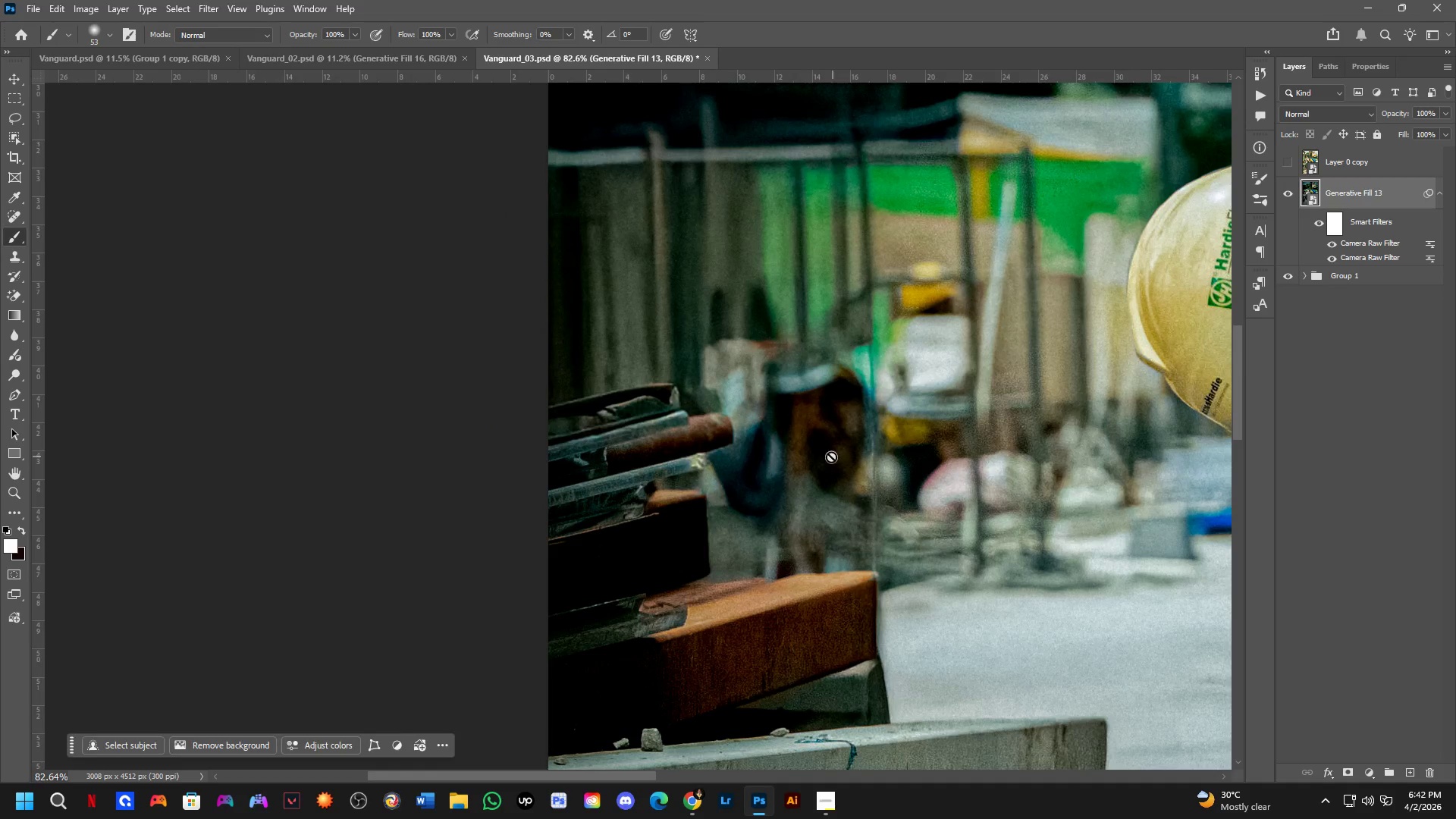 
scroll: coordinate [243, 555], scroll_direction: down, amount: 2.0
 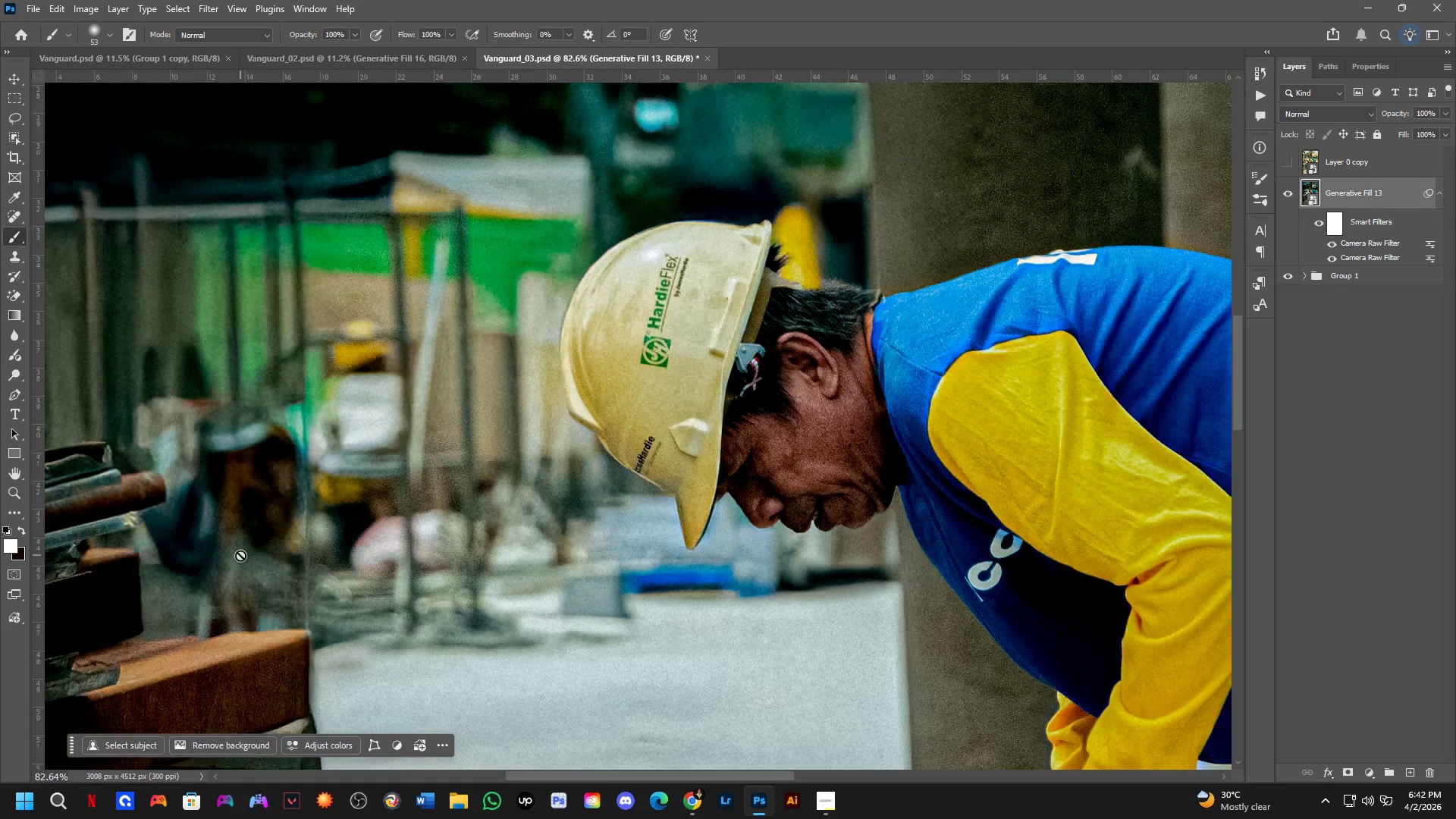 
key(Shift+ShiftLeft)
 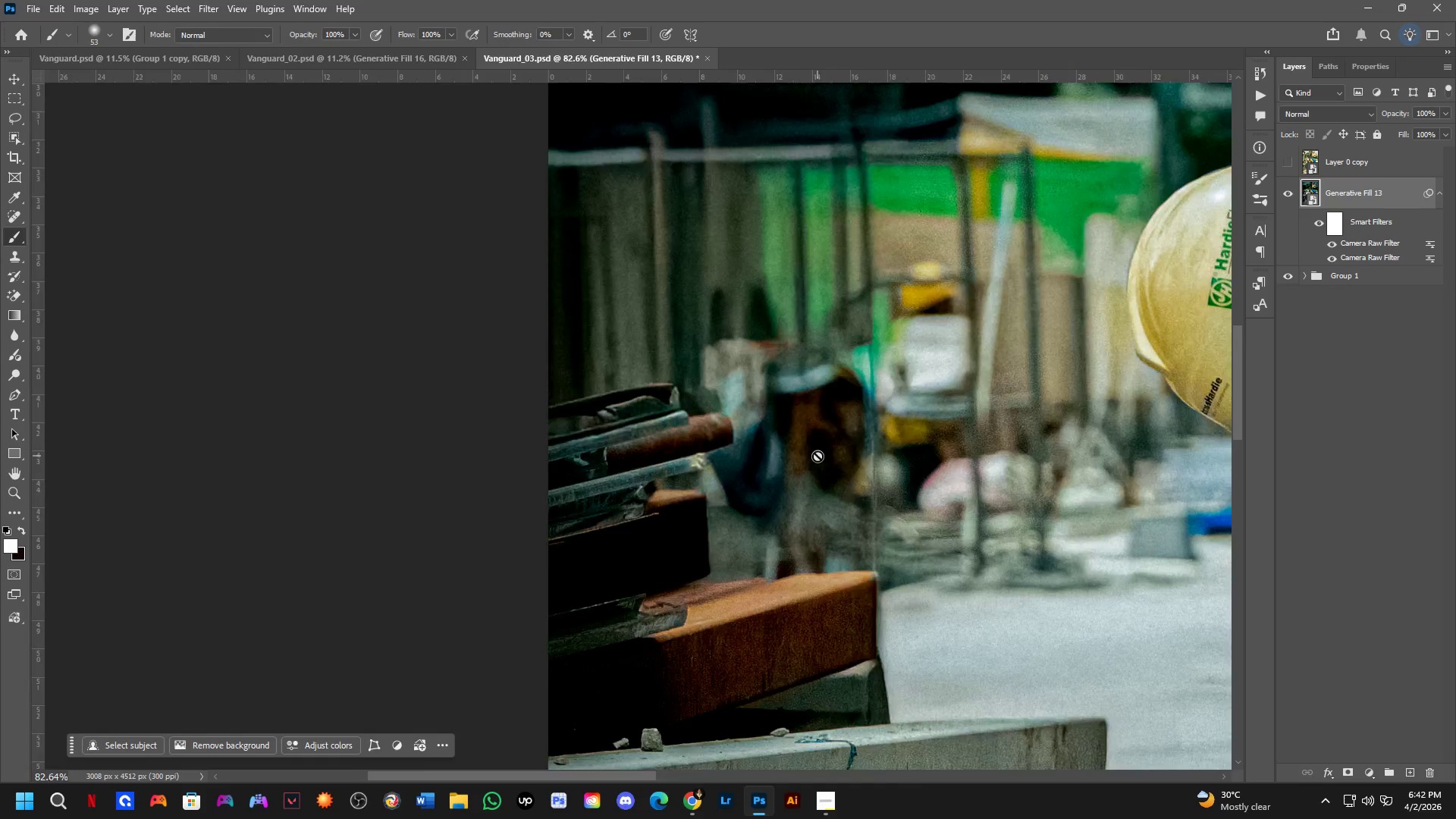 
hold_key(key=Space, duration=1.52)
 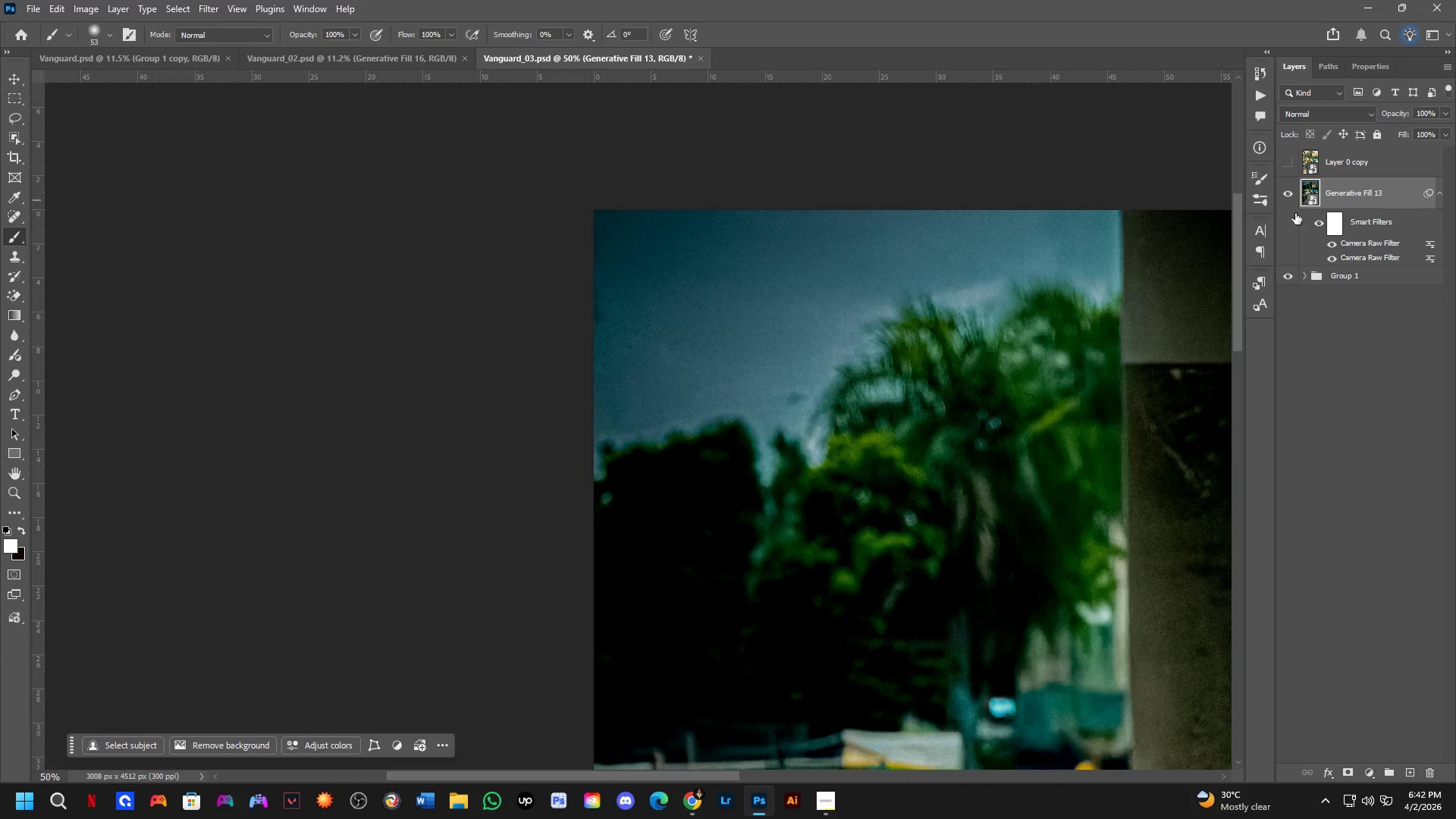 
left_click_drag(start_coordinate=[843, 275], to_coordinate=[861, 675])
 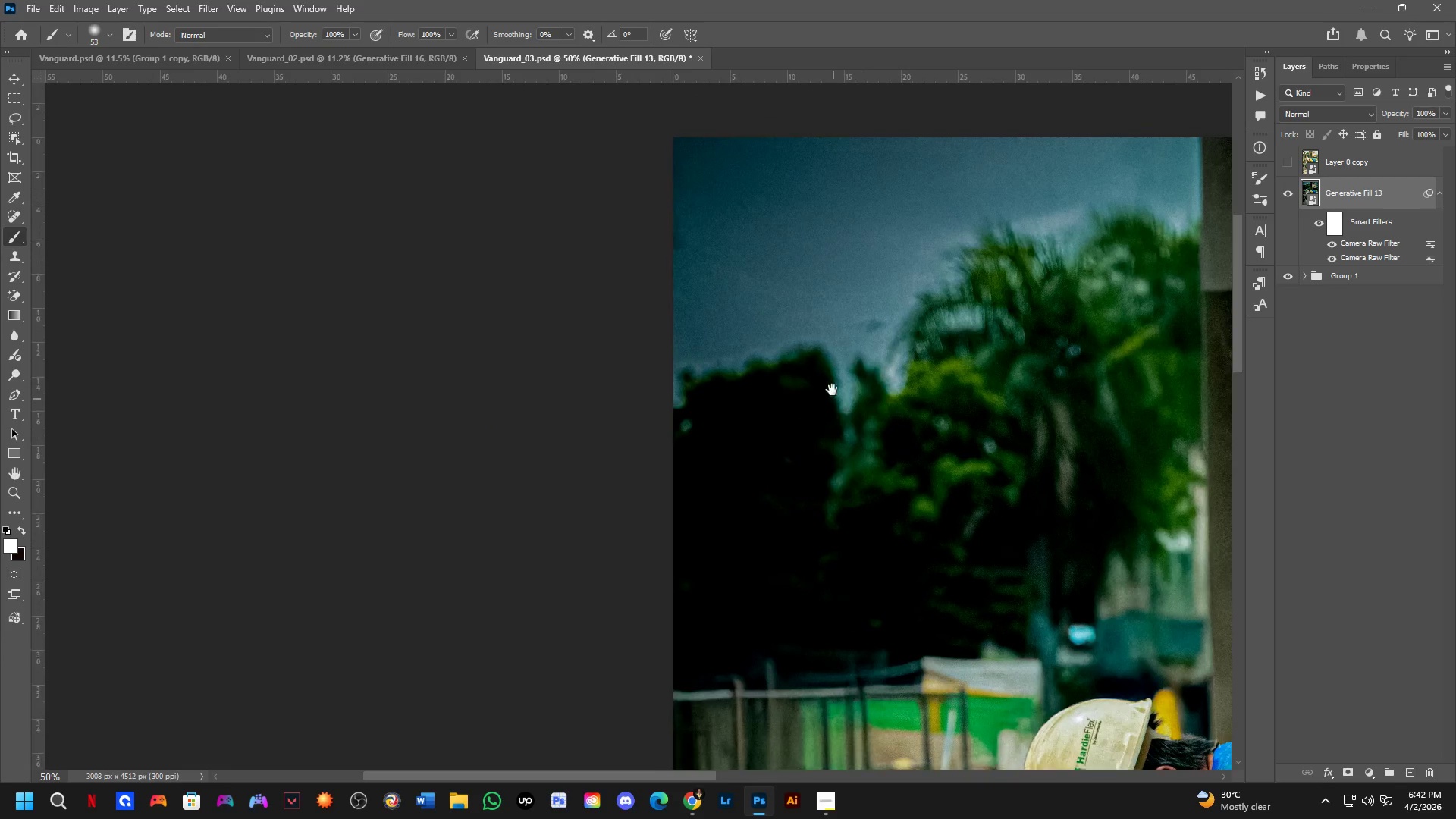 
scroll: coordinate [817, 456], scroll_direction: down, amount: 2.0
 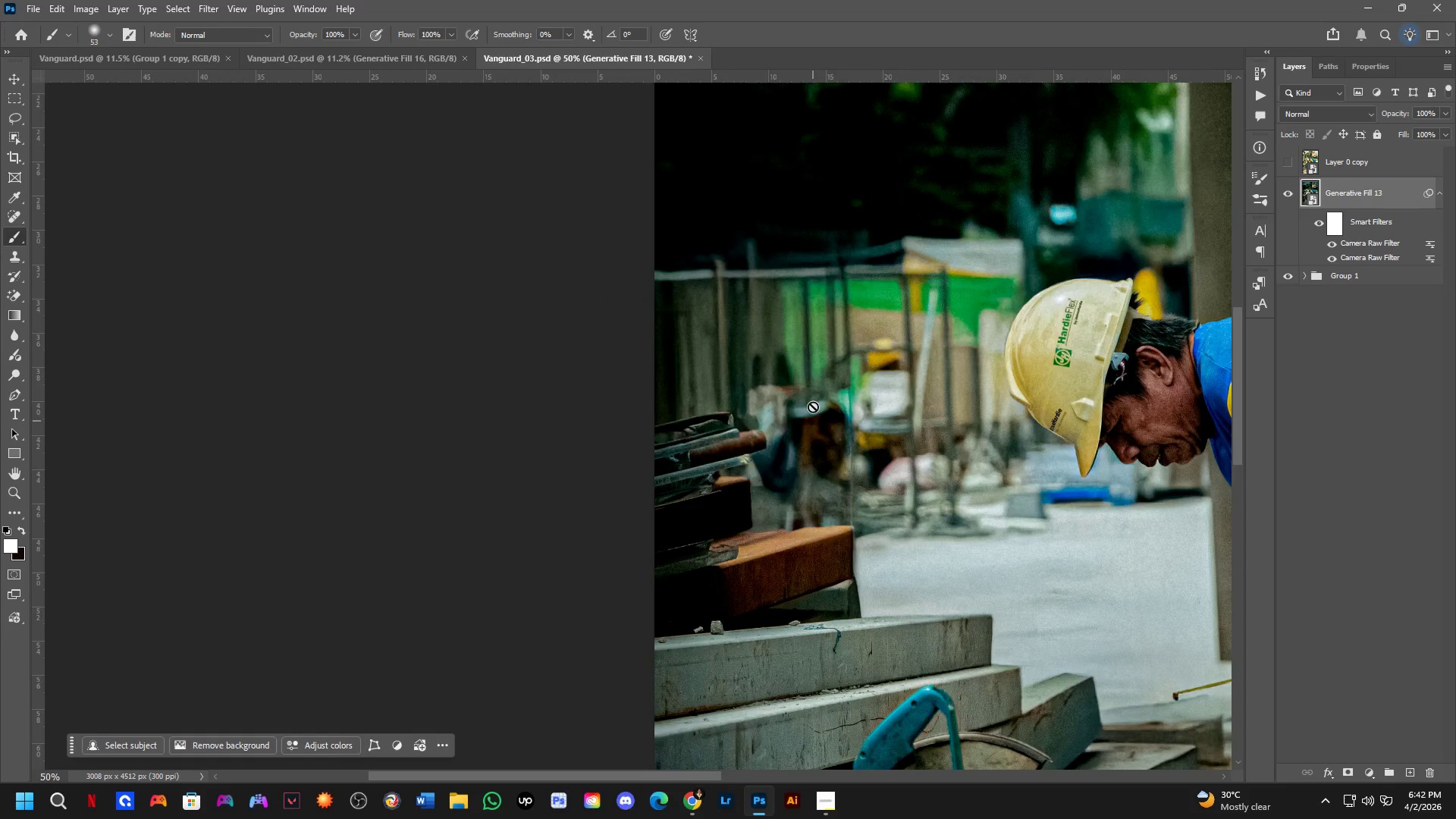 
left_click_drag(start_coordinate=[829, 377], to_coordinate=[749, 442])
 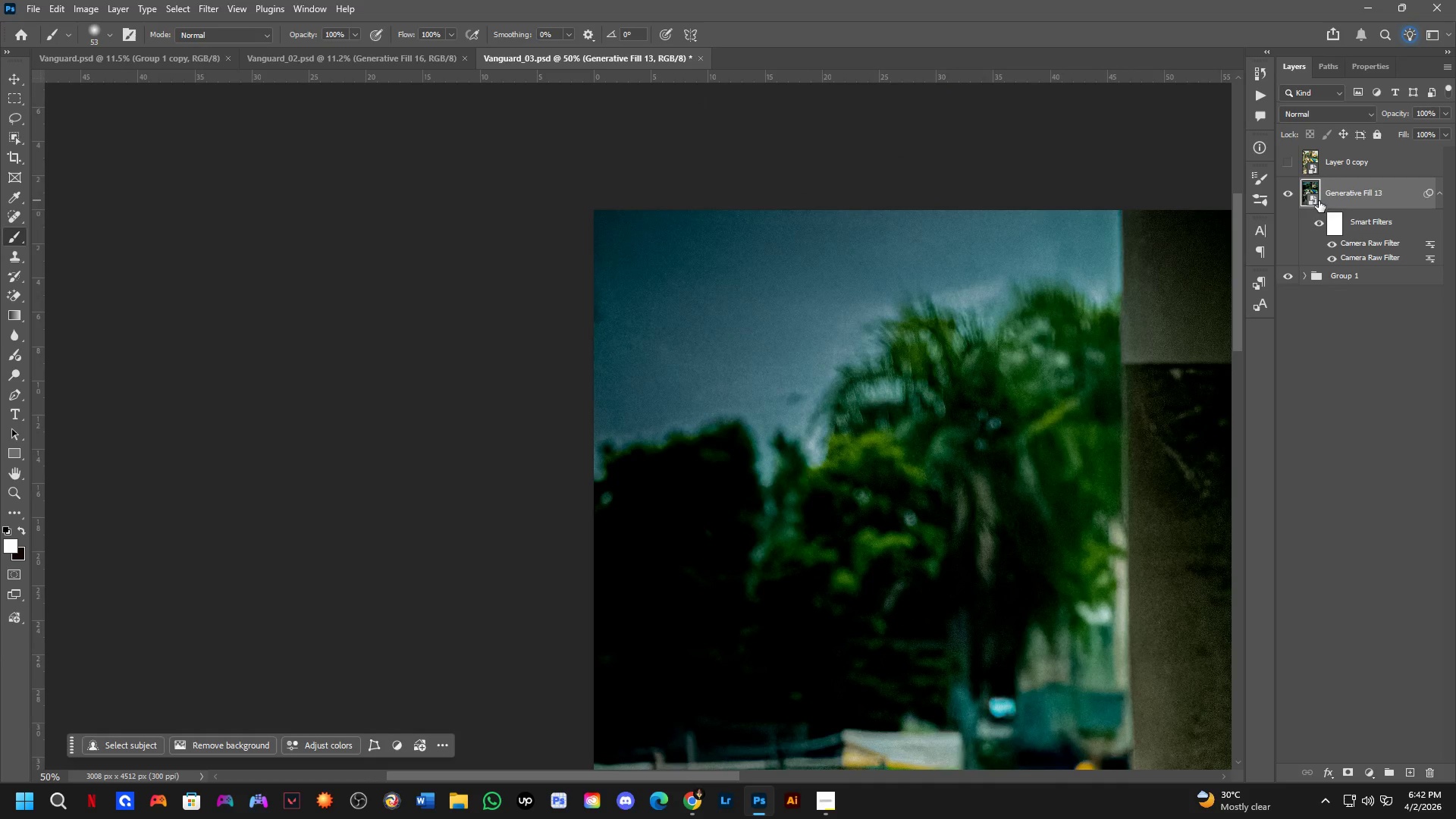 
key(Space)
 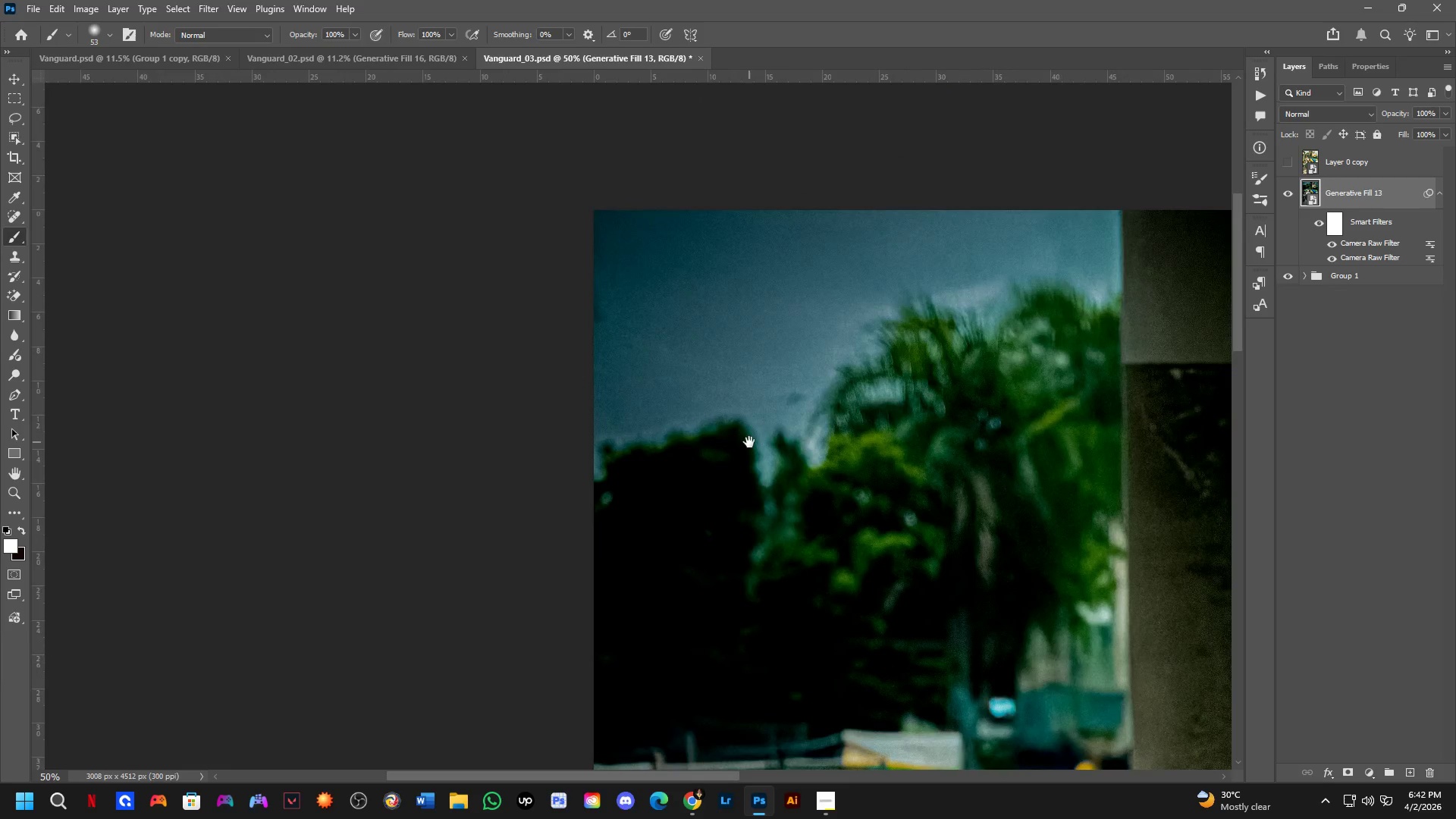 
key(Space)
 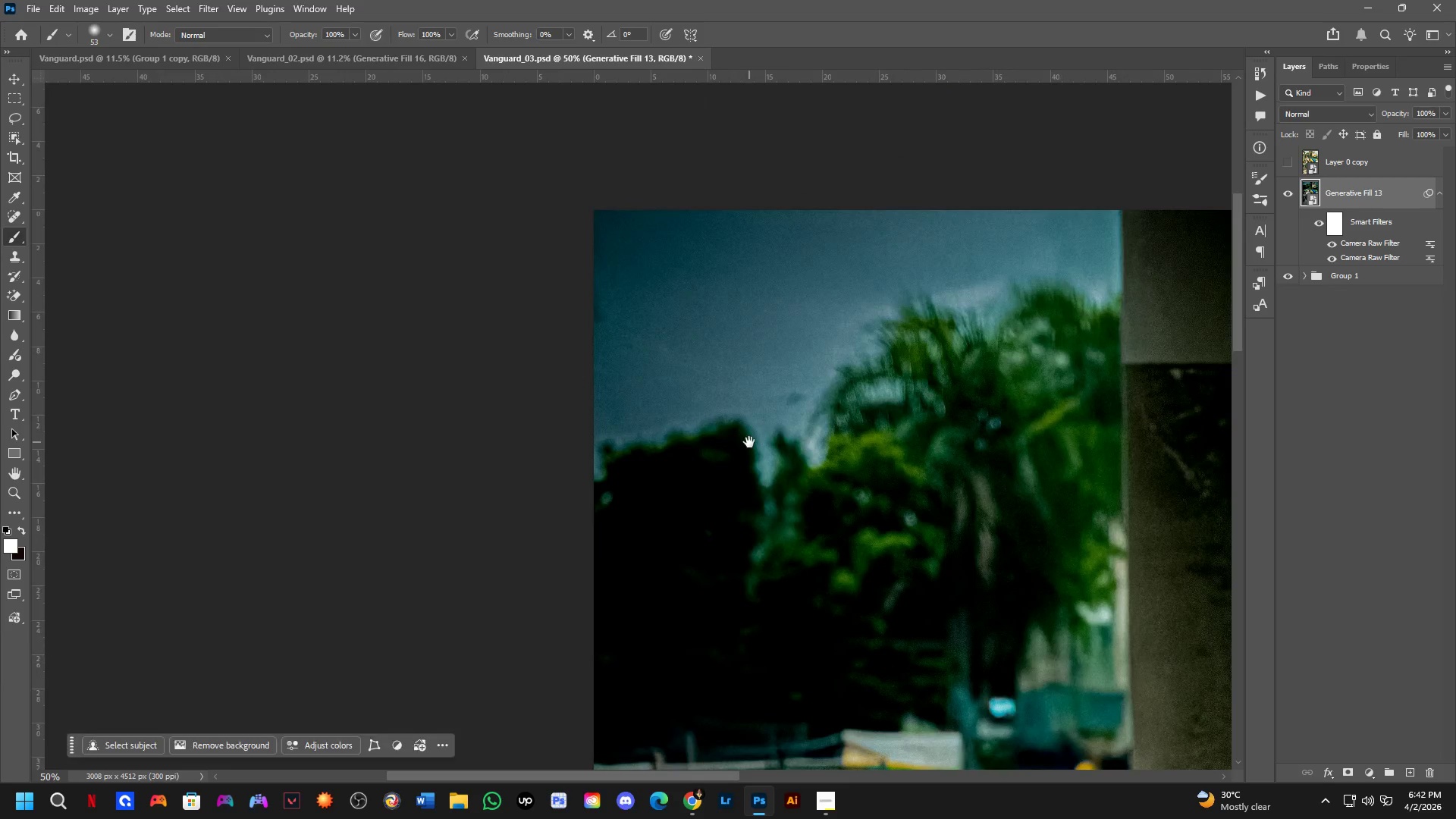 
key(Space)
 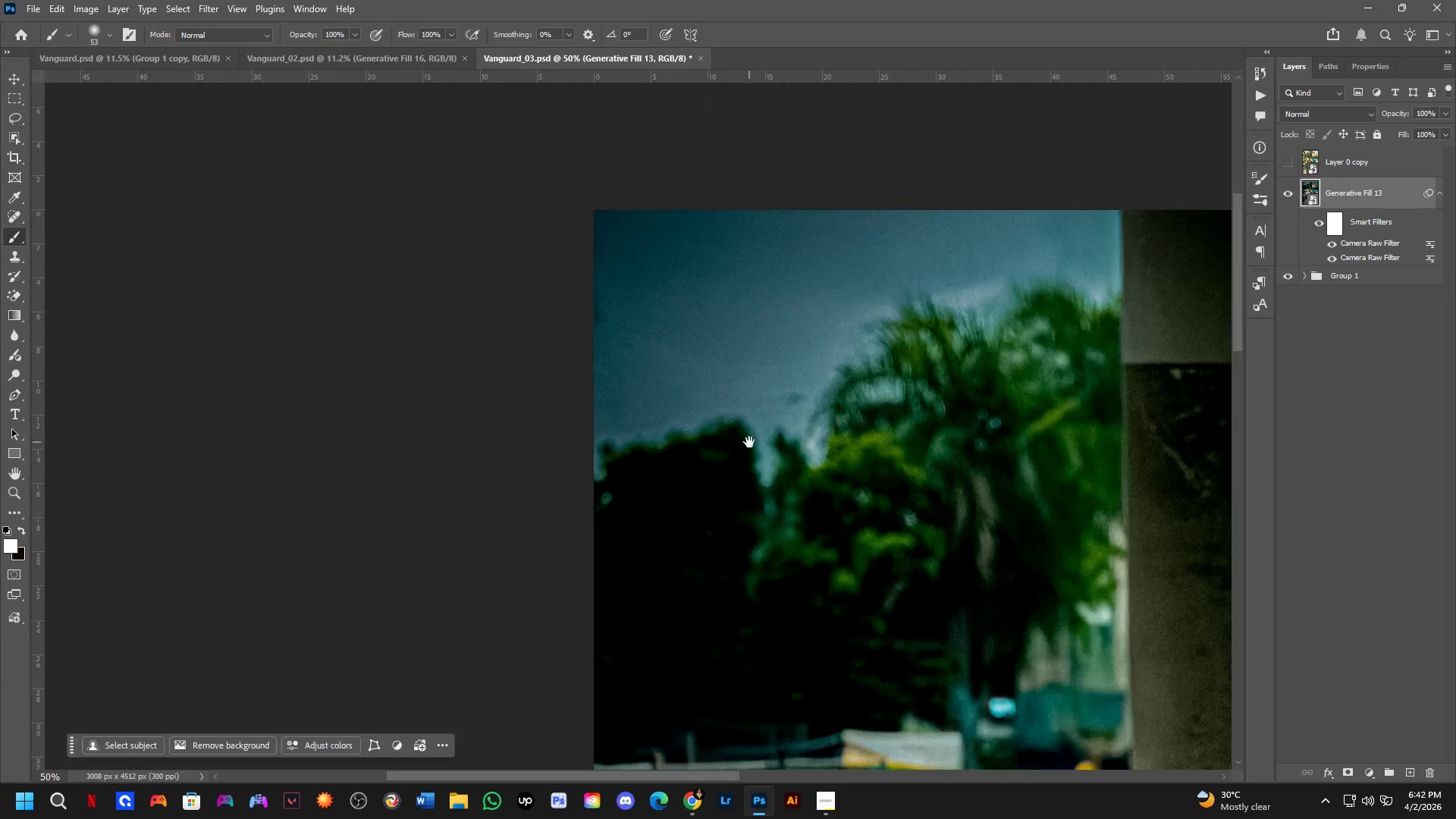 
key(Space)
 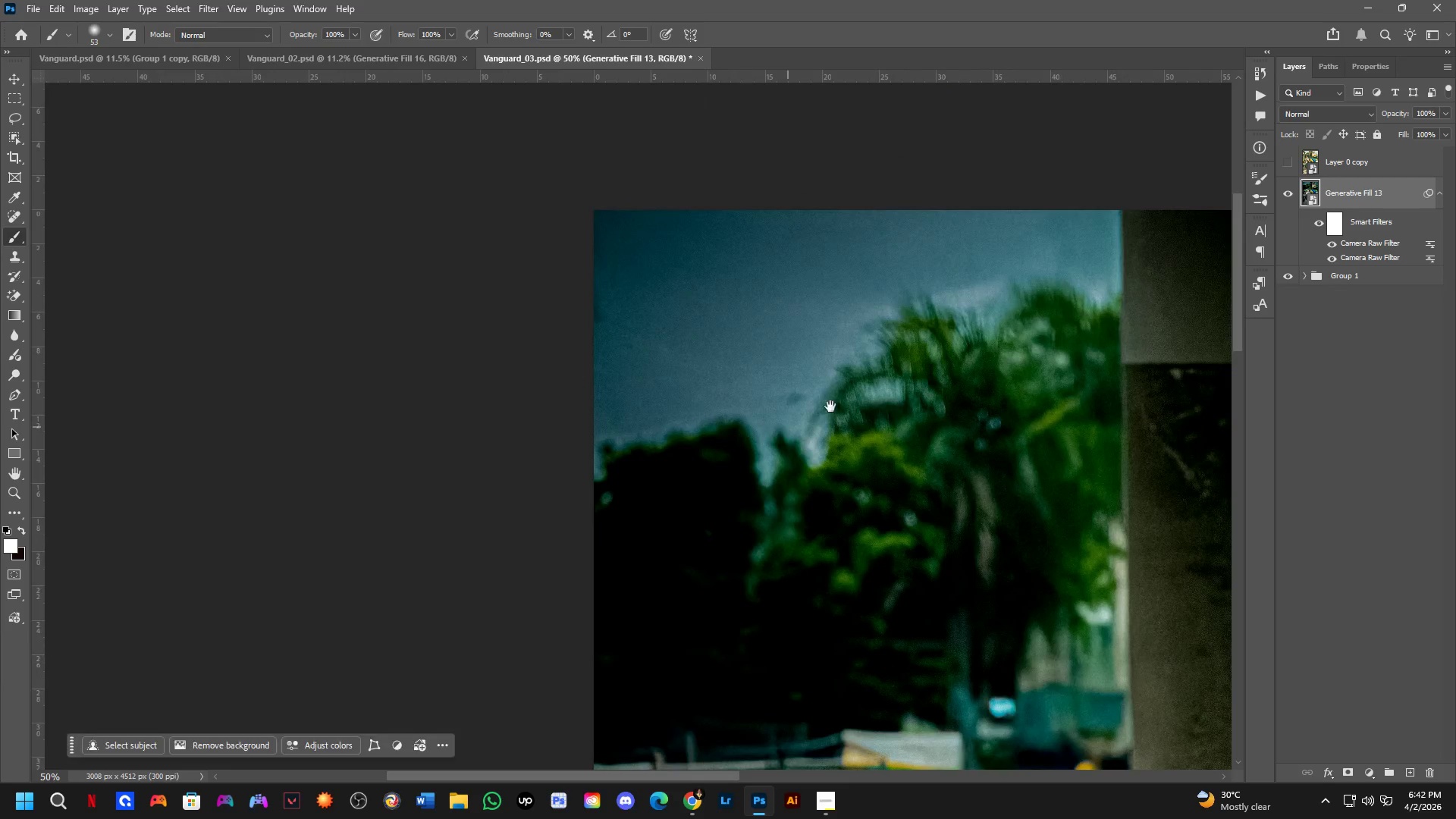 
key(Space)
 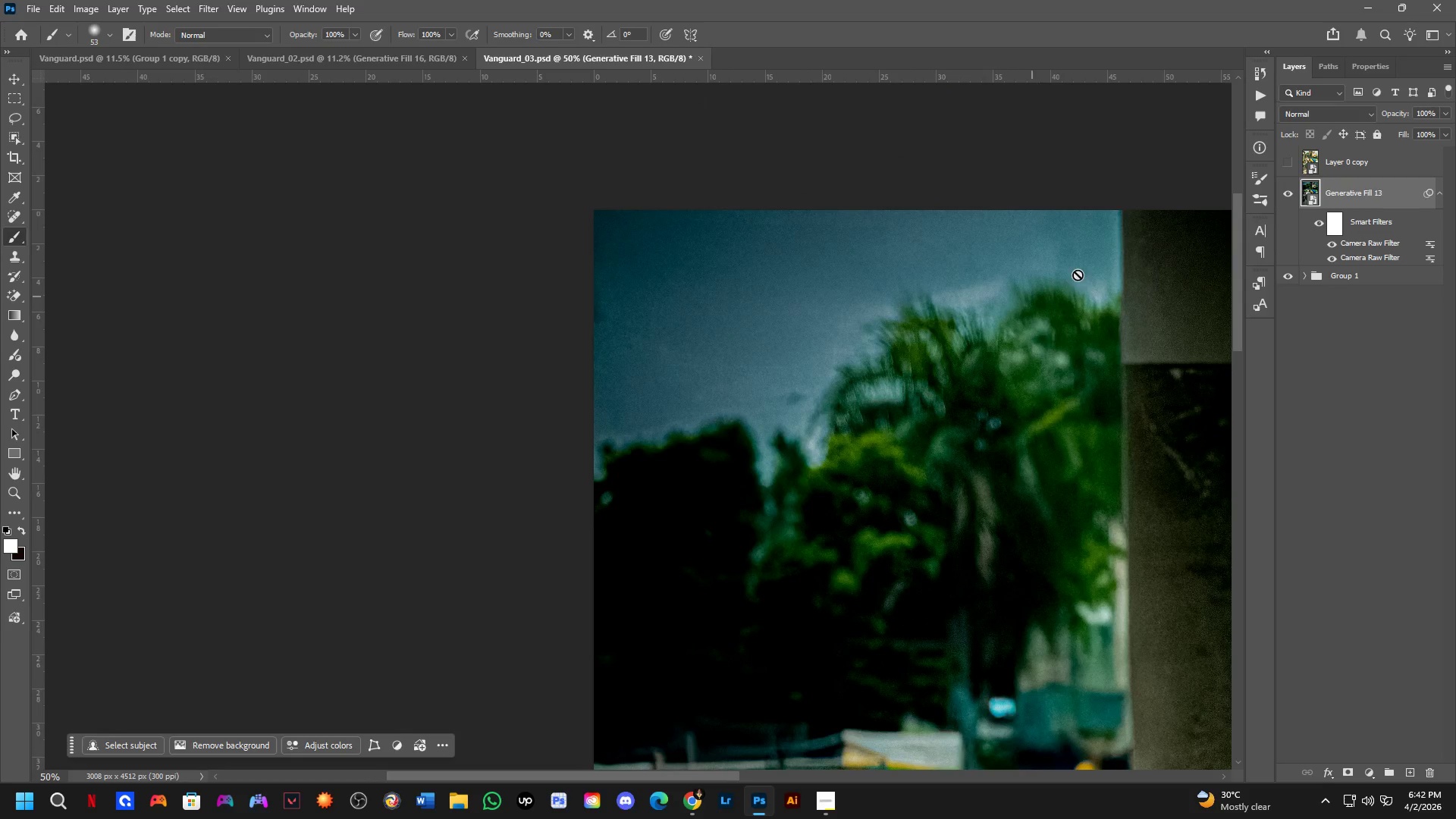 
key(Space)
 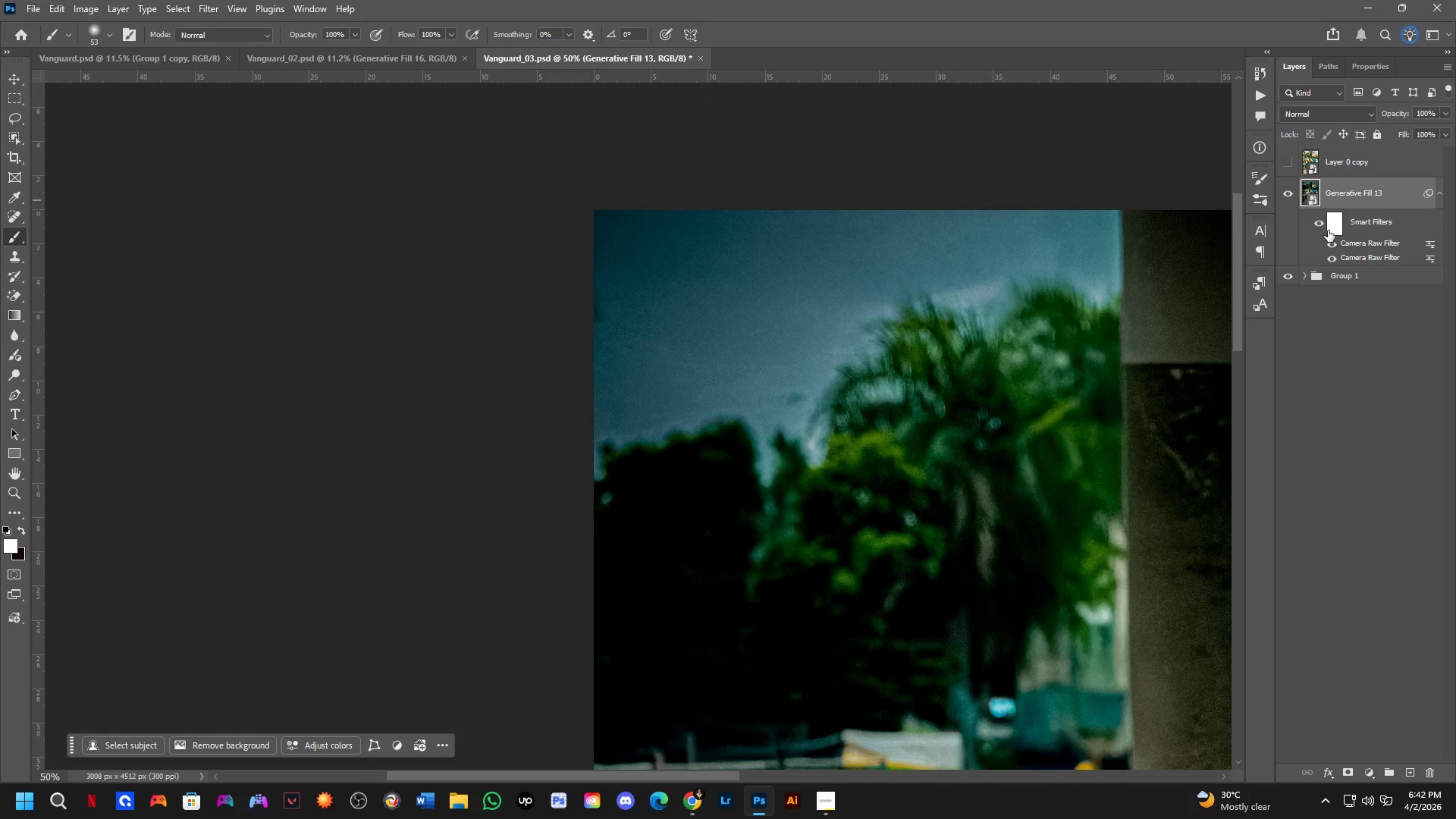 
left_click([1321, 226])
 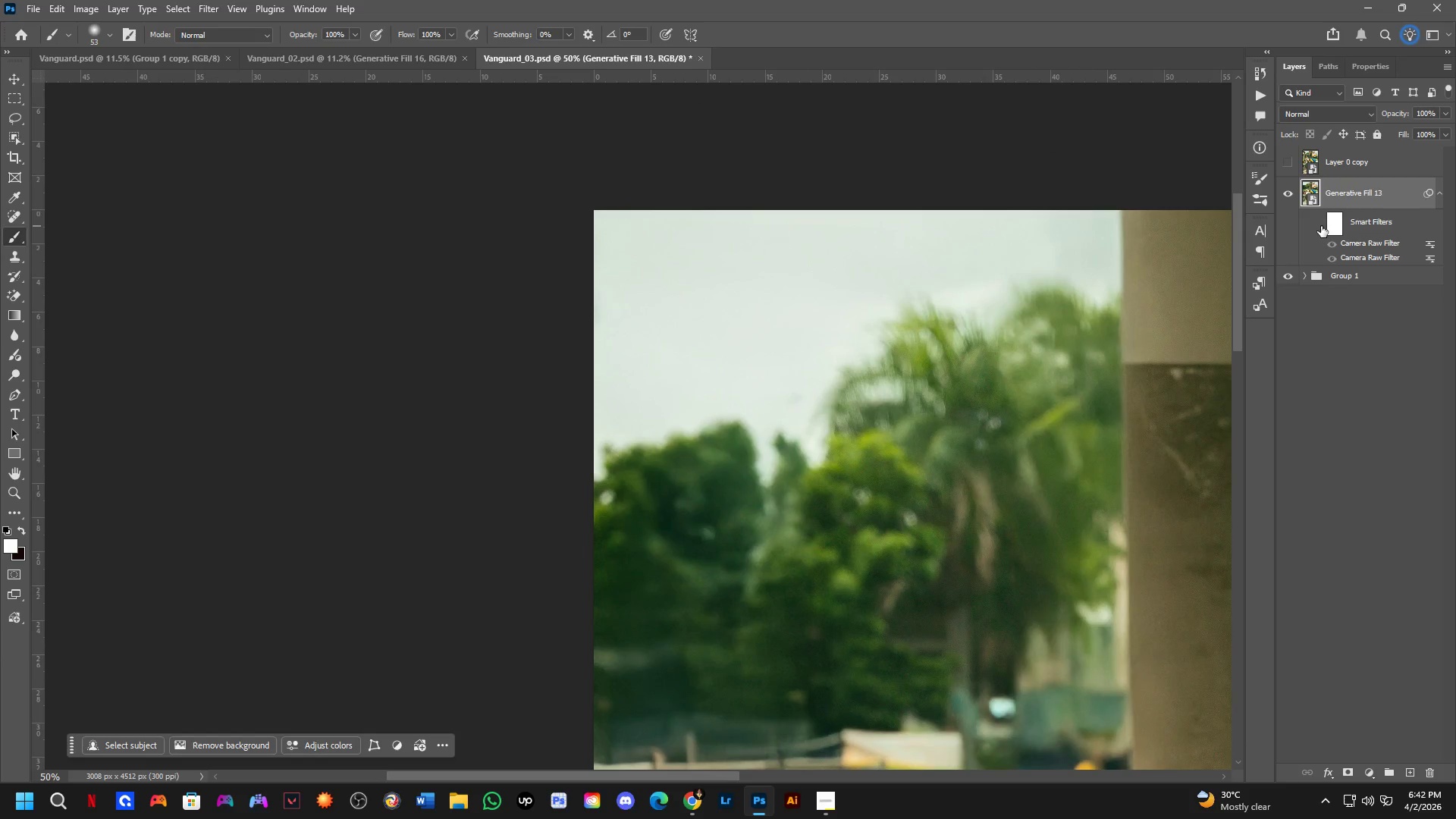 
left_click([1321, 226])
 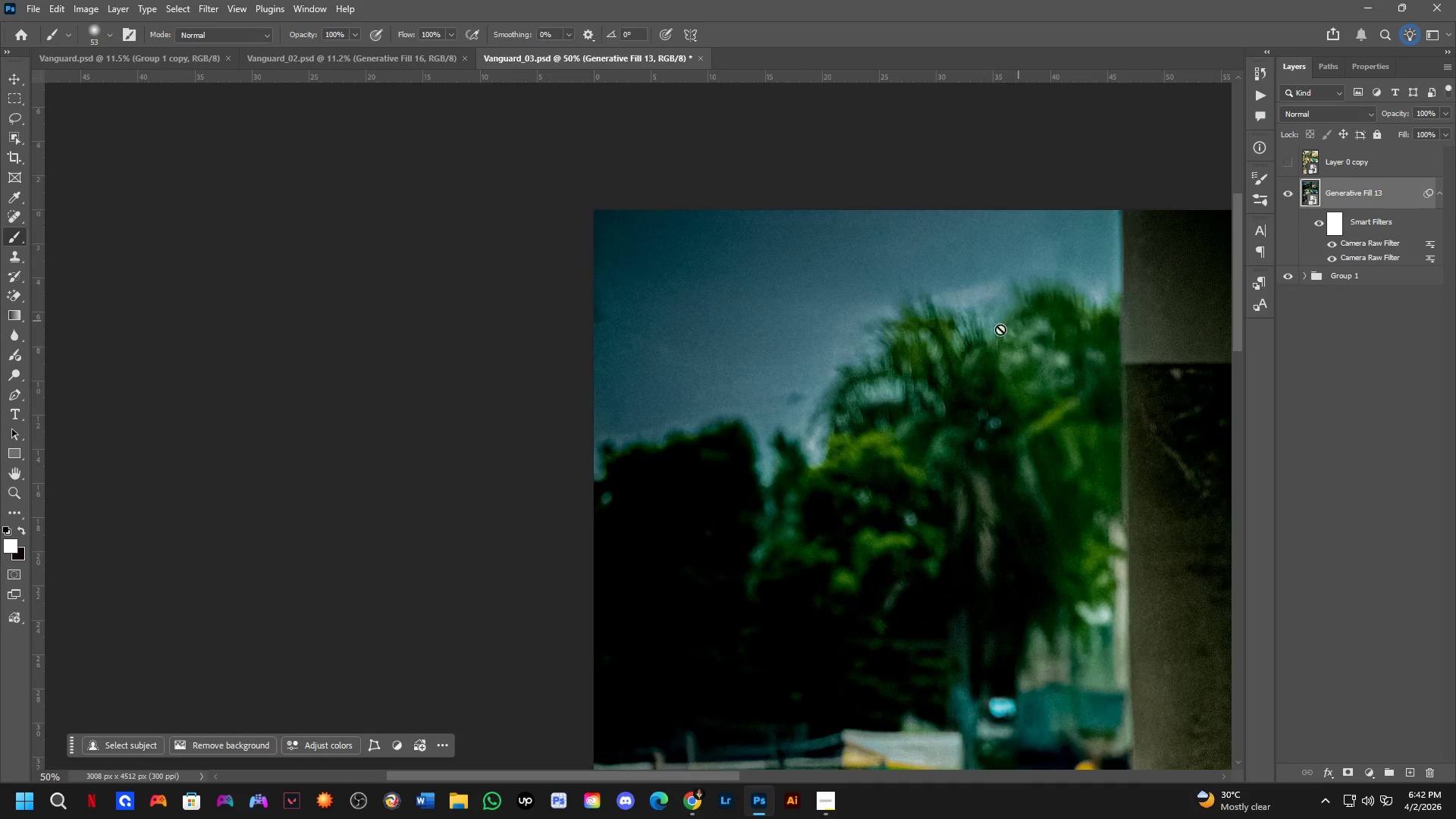 
hold_key(key=Space, duration=1.25)
 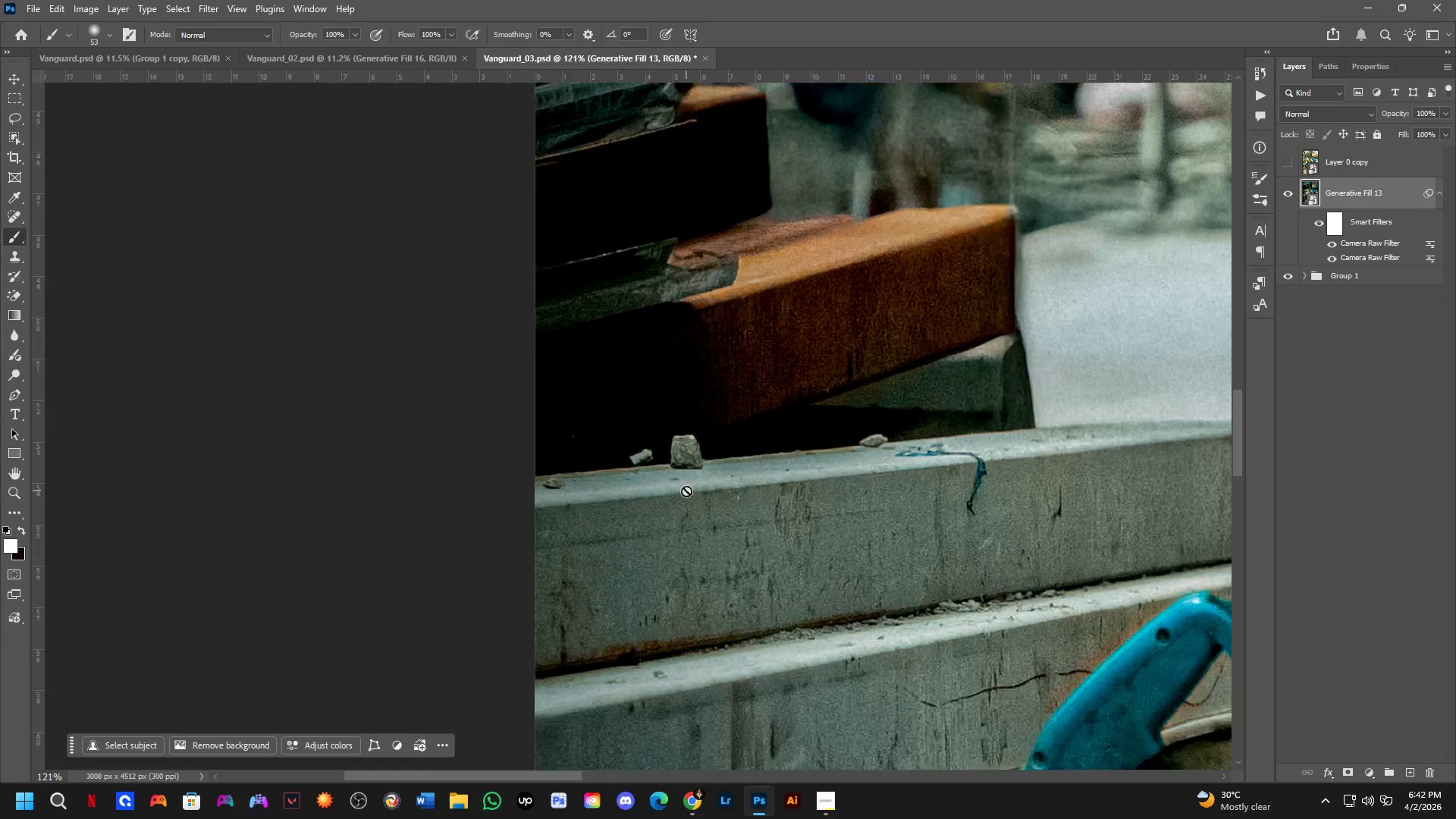 
left_click_drag(start_coordinate=[774, 635], to_coordinate=[821, 232])
 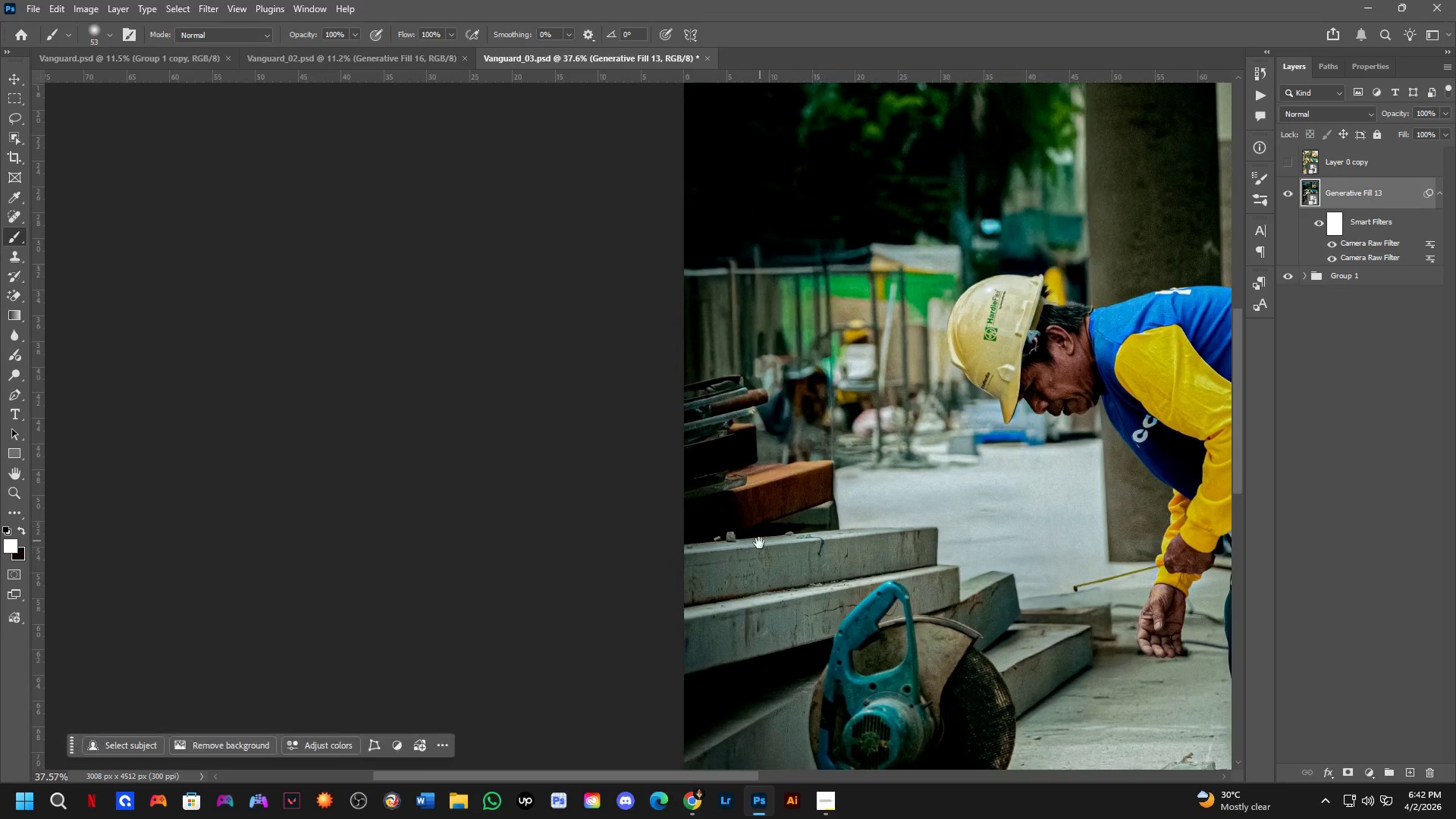 
scroll: coordinate [752, 445], scroll_direction: down, amount: 3.0
 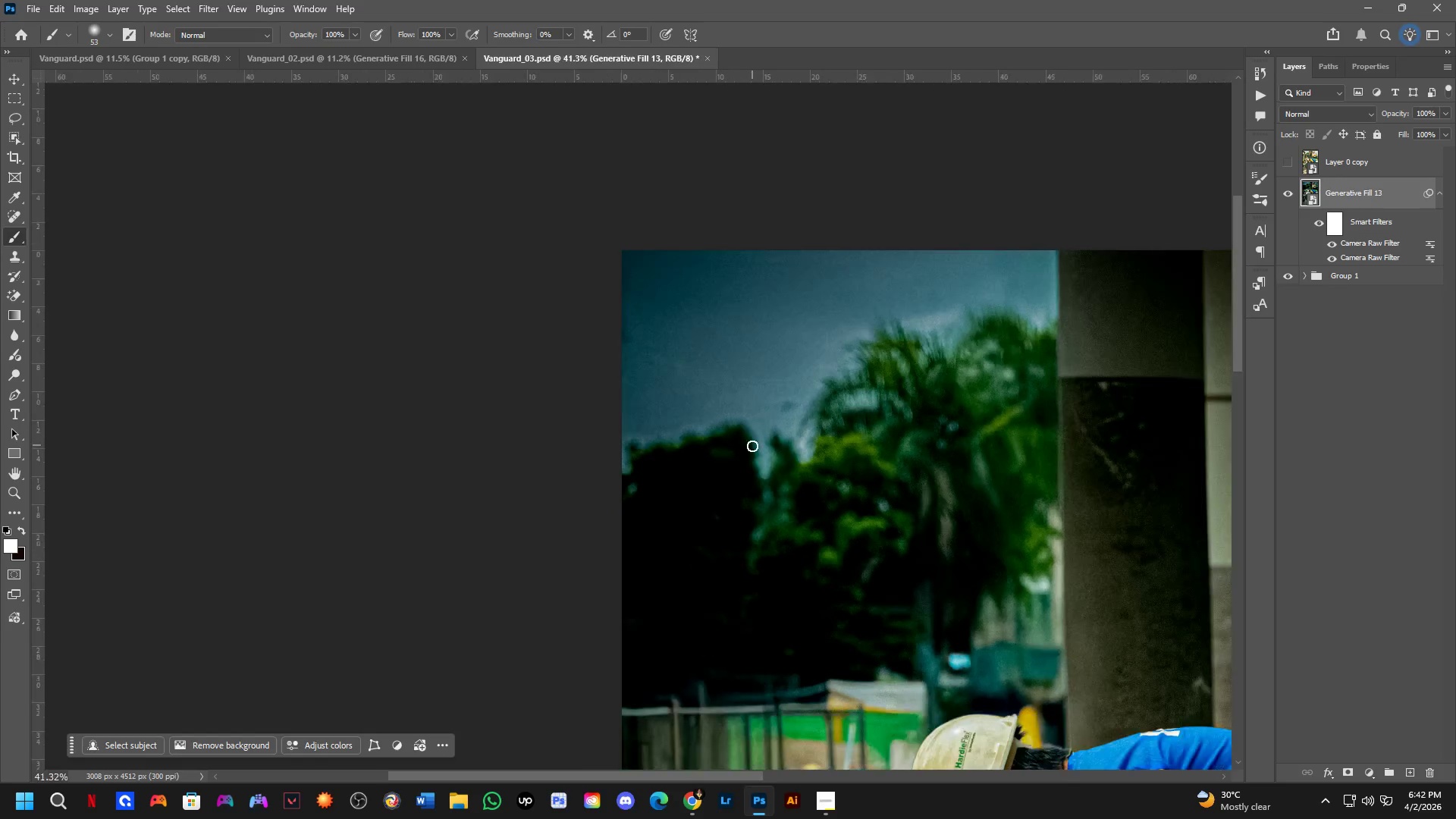 
left_click_drag(start_coordinate=[758, 545], to_coordinate=[760, 476])
 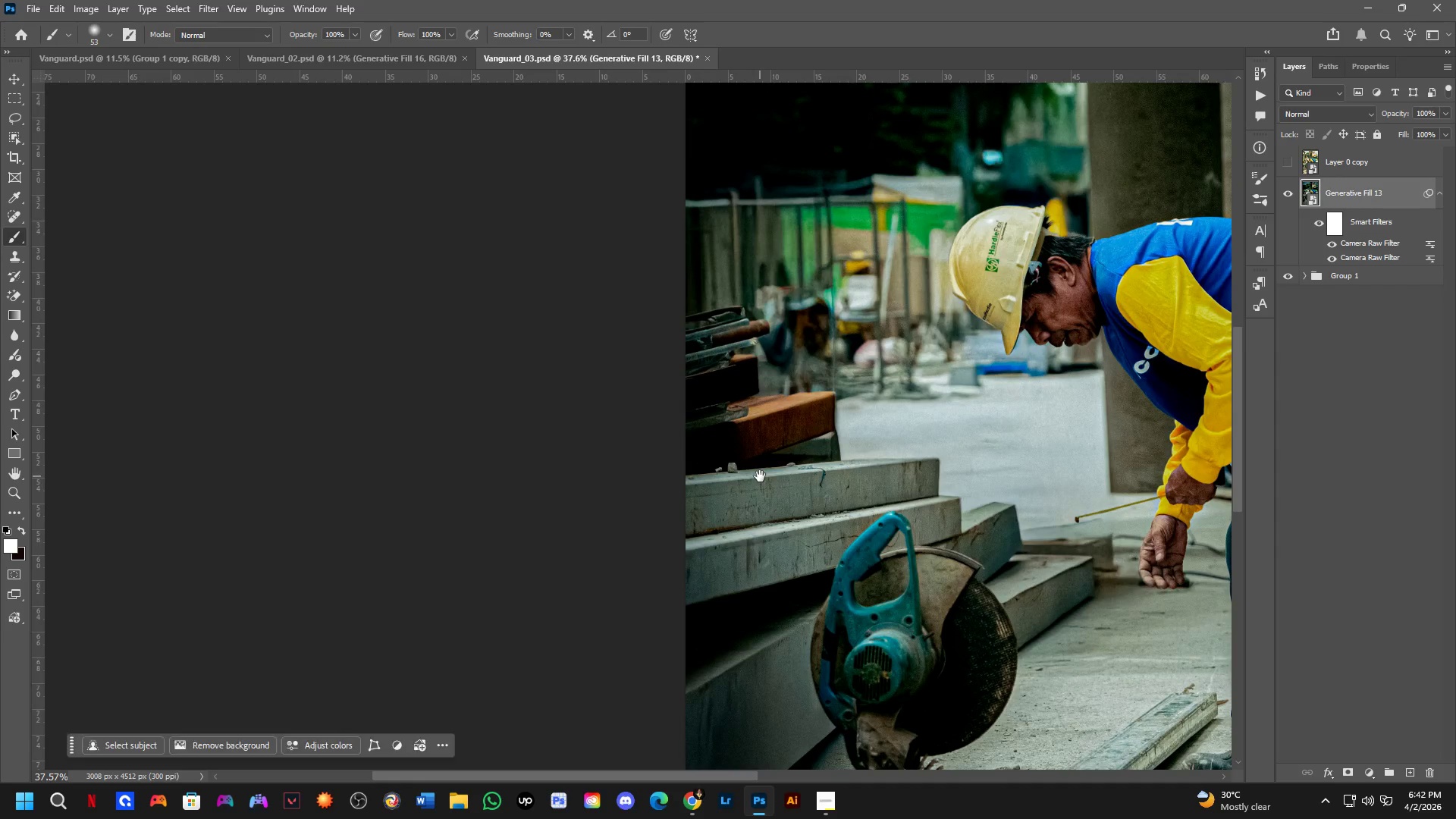 
key(Shift+ShiftLeft)
 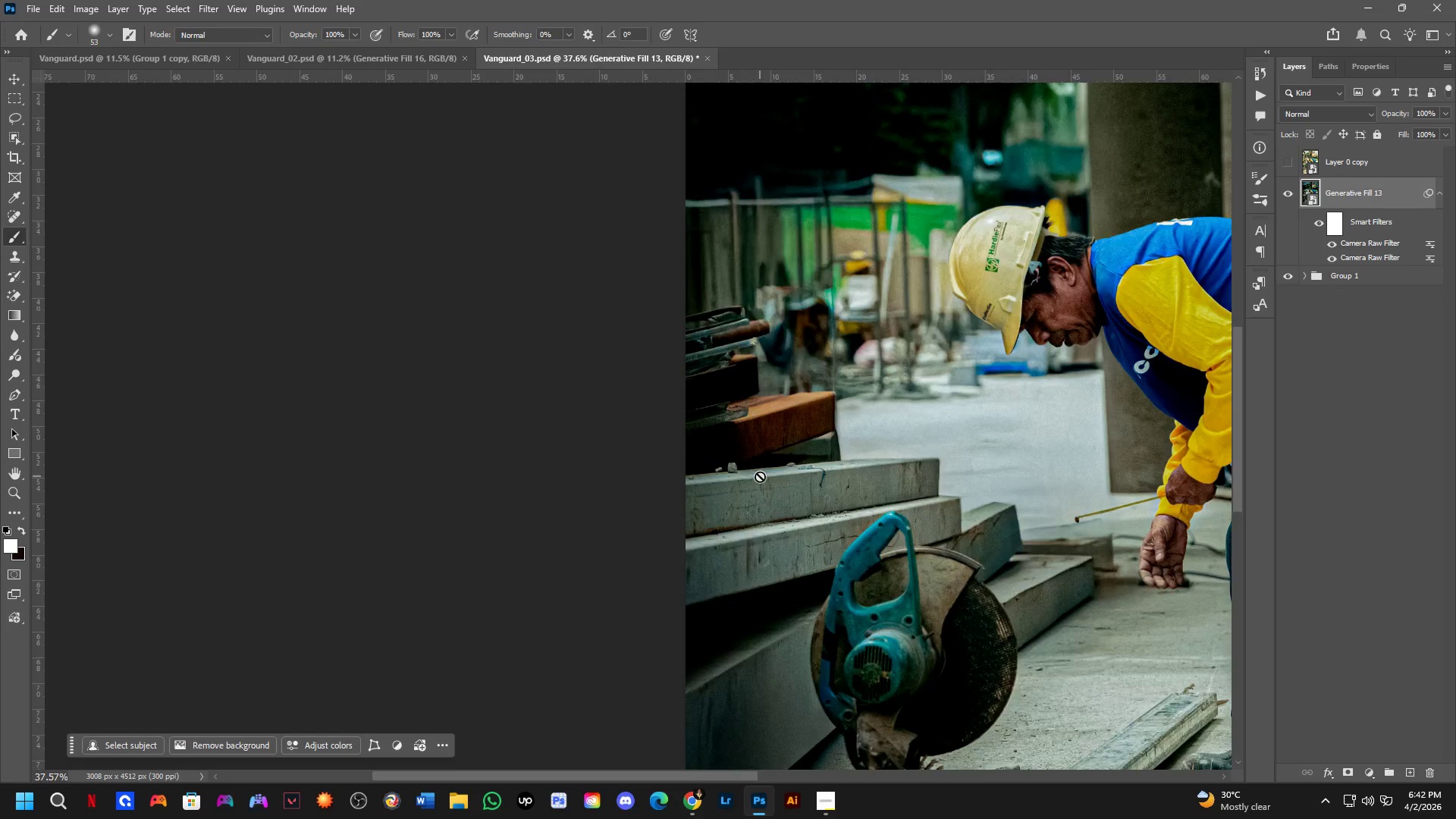 
key(Shift+ShiftLeft)
 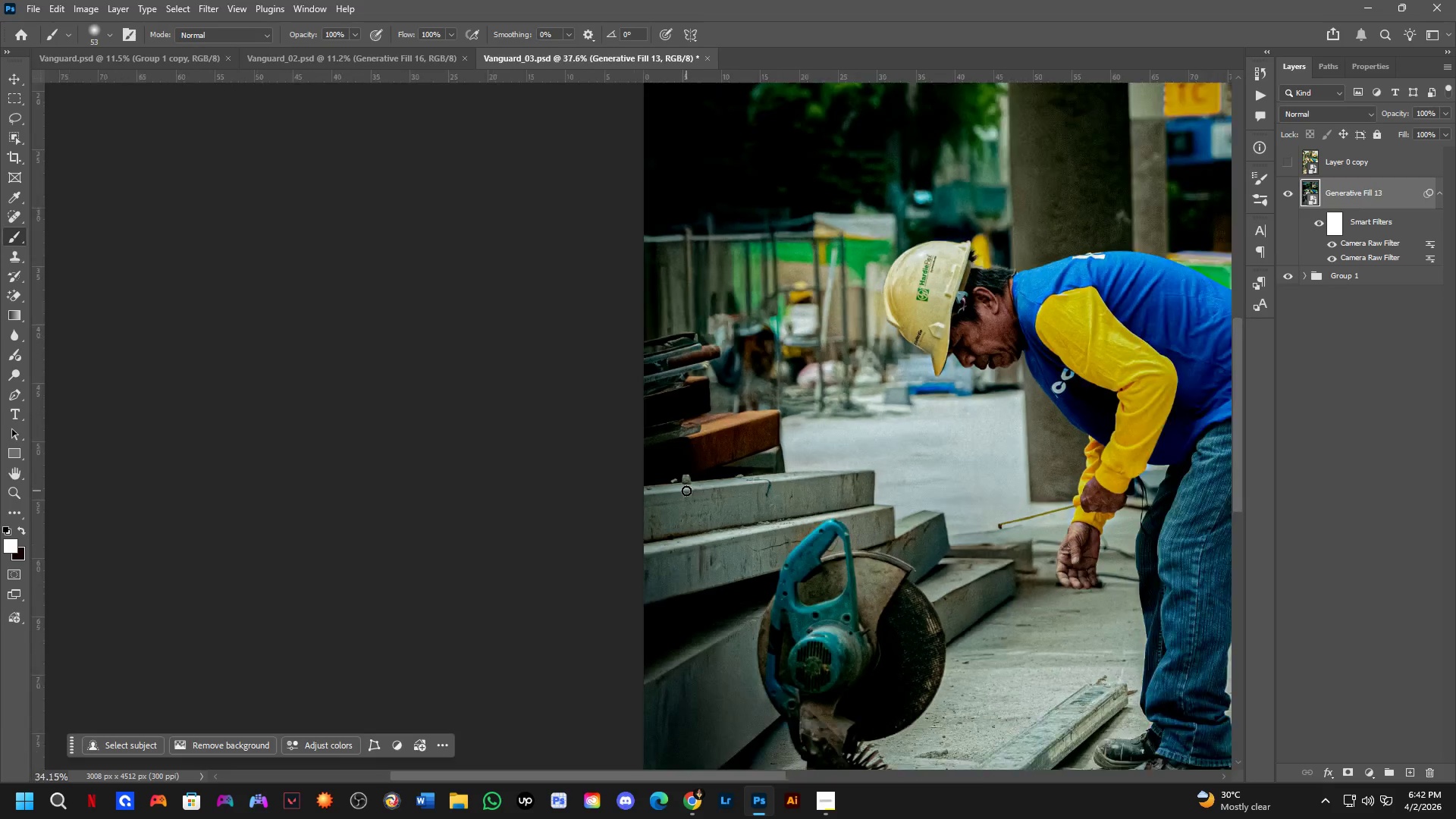 
hold_key(key=Space, duration=0.58)
 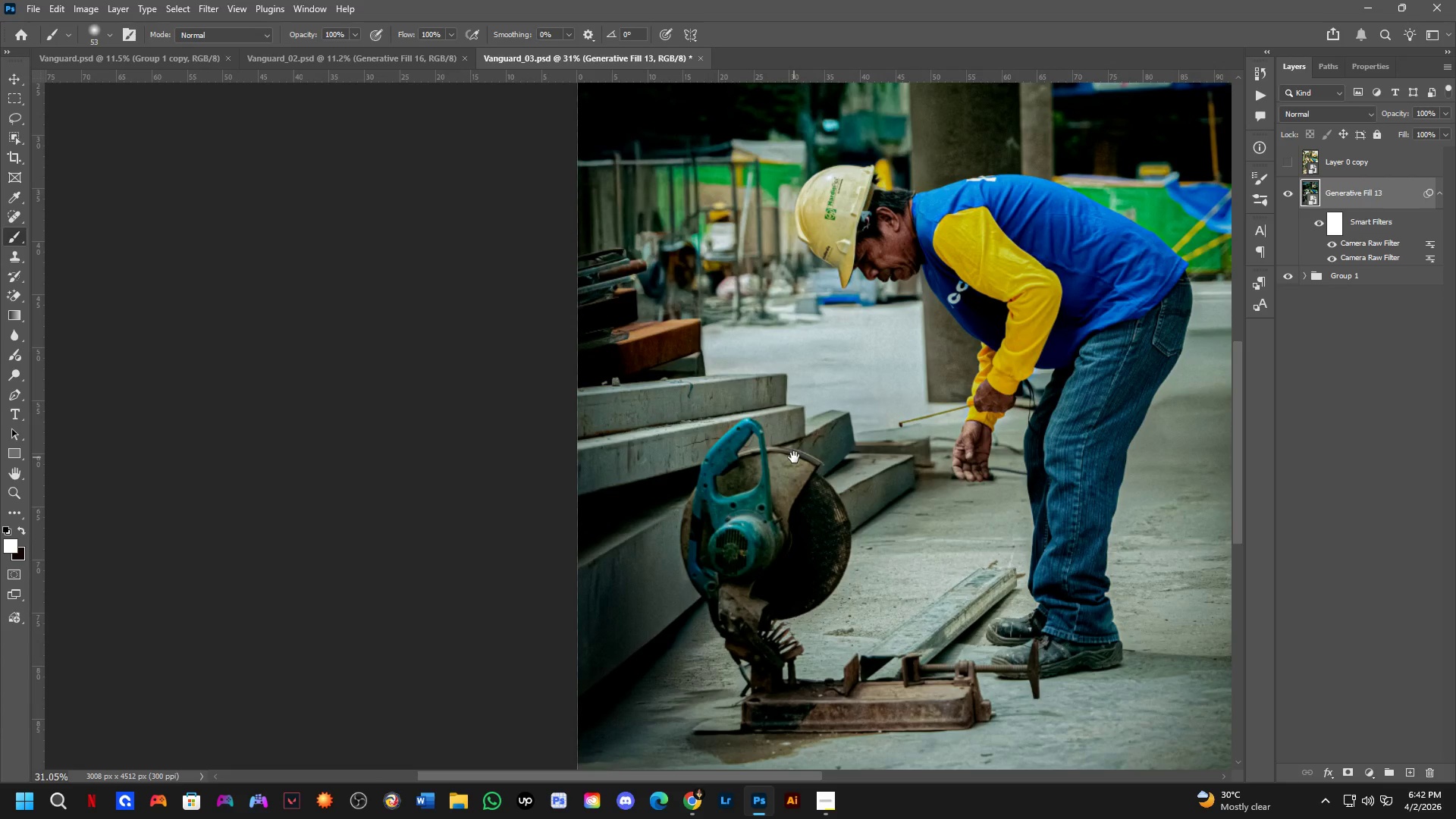 
left_click_drag(start_coordinate=[864, 556], to_coordinate=[439, 425])
 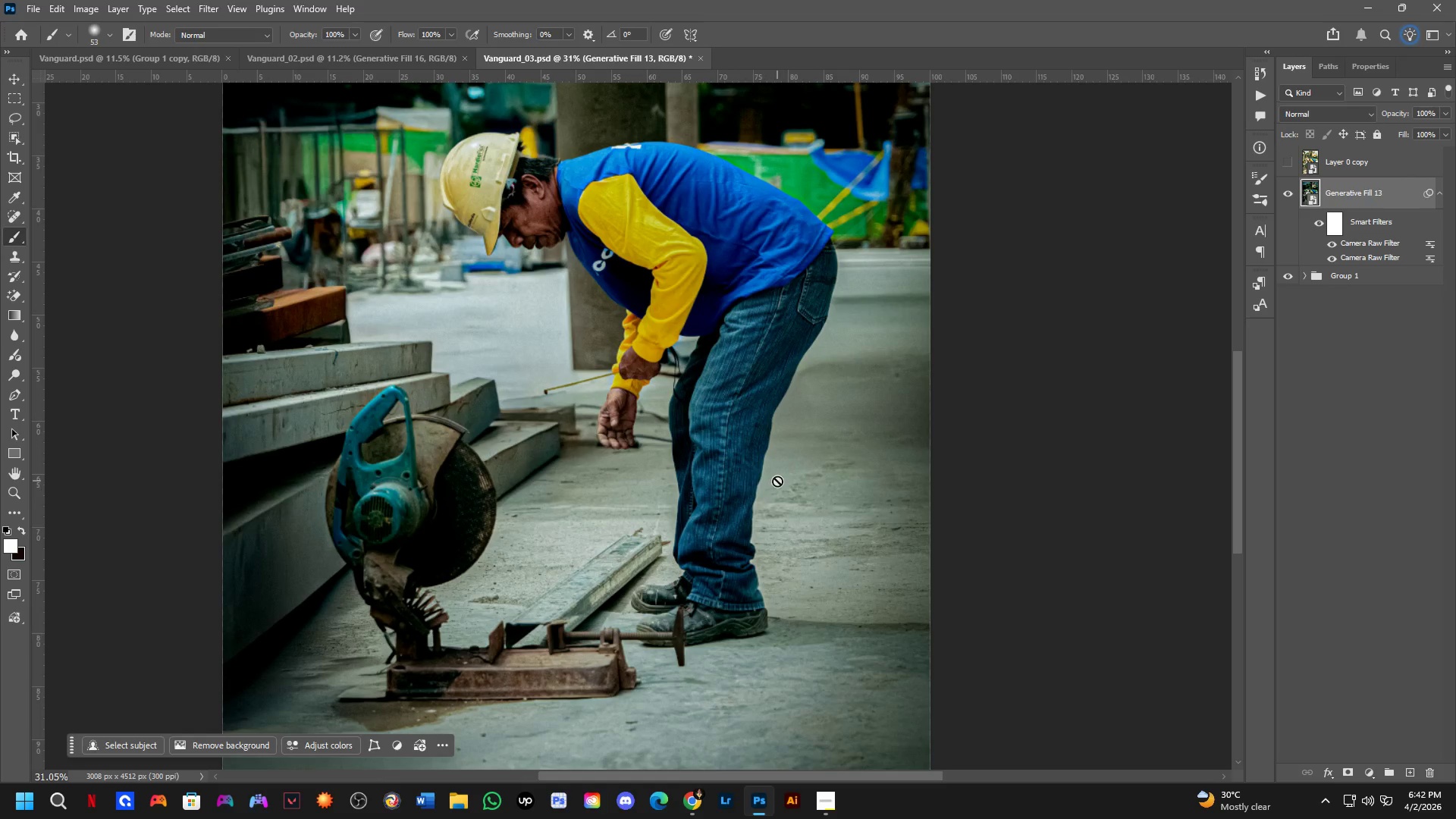 
scroll: coordinate [686, 491], scroll_direction: down, amount: 2.0
 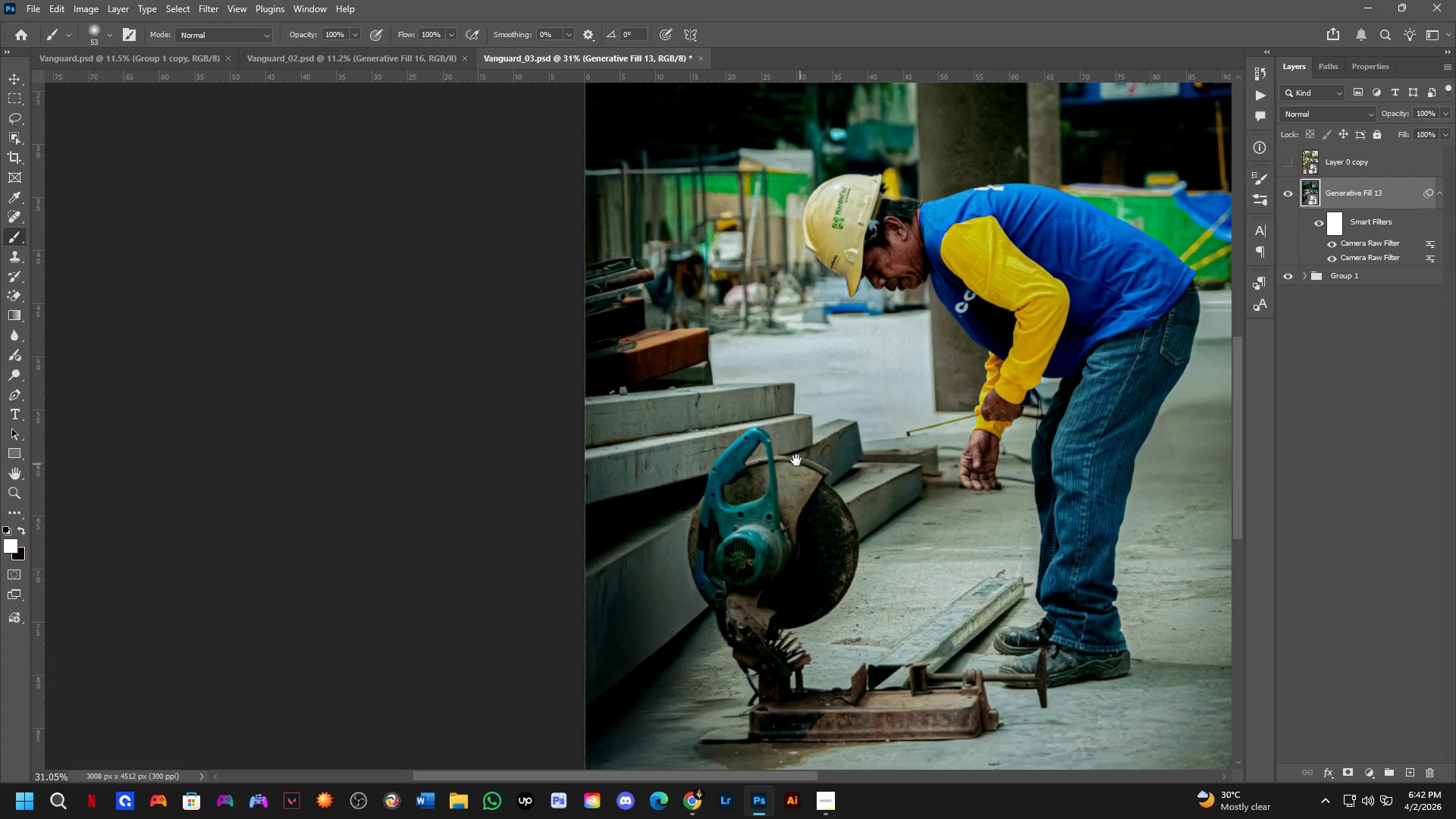 
hold_key(key=Space, duration=16.38)
 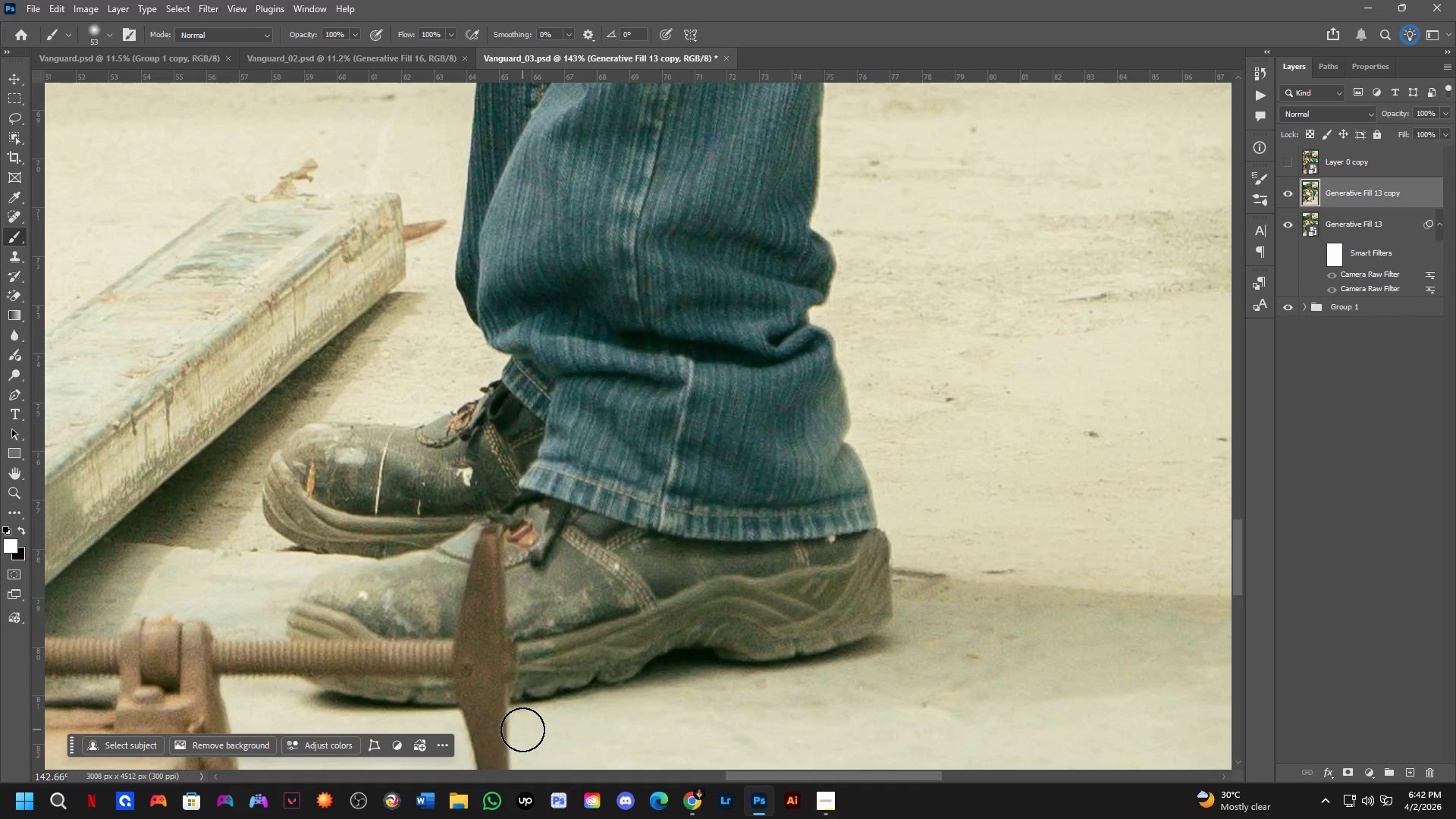 
scroll: coordinate [705, 394], scroll_direction: none, amount: 0.0
 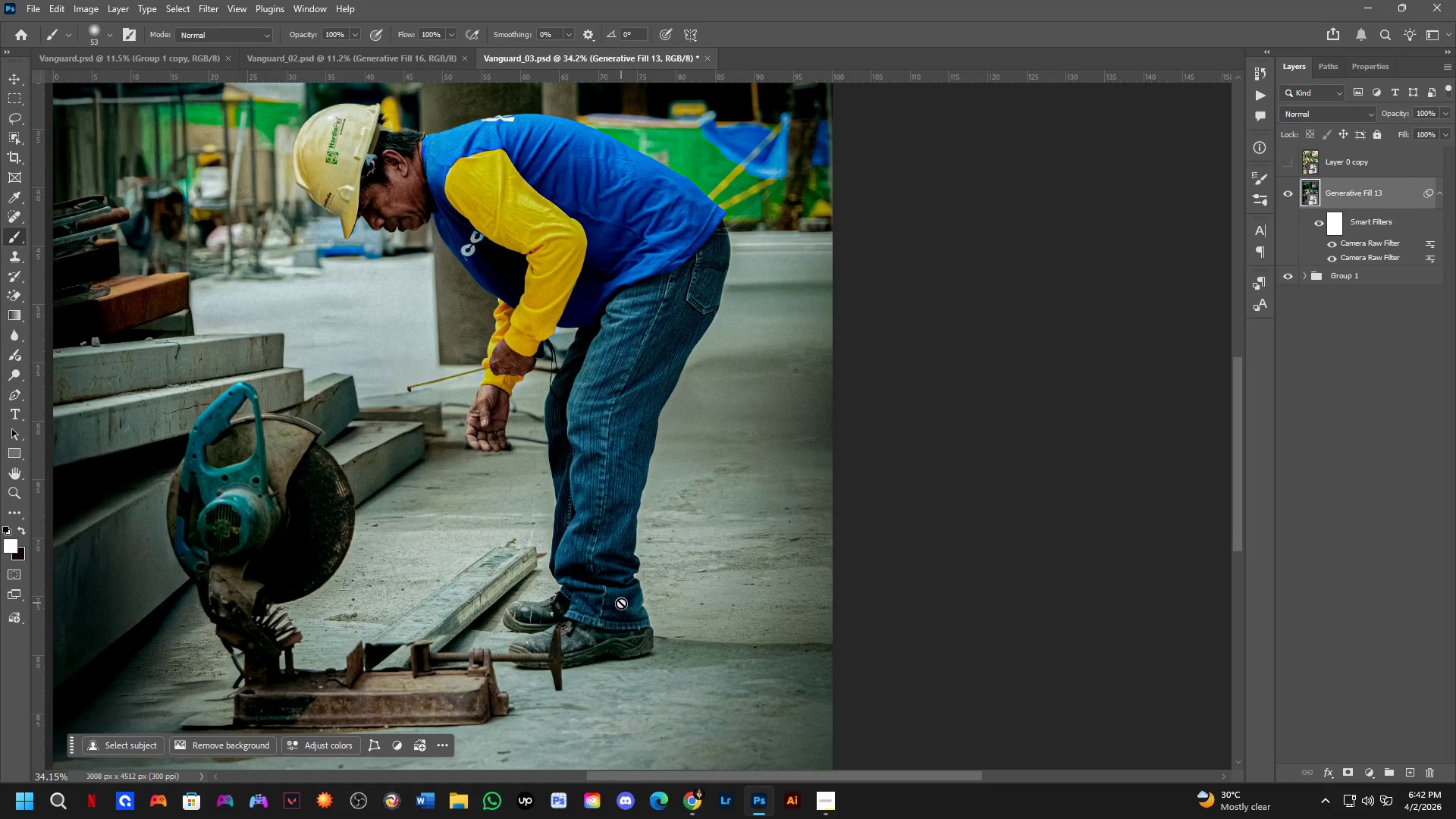 
scroll: coordinate [871, 460], scroll_direction: up, amount: 14.0
 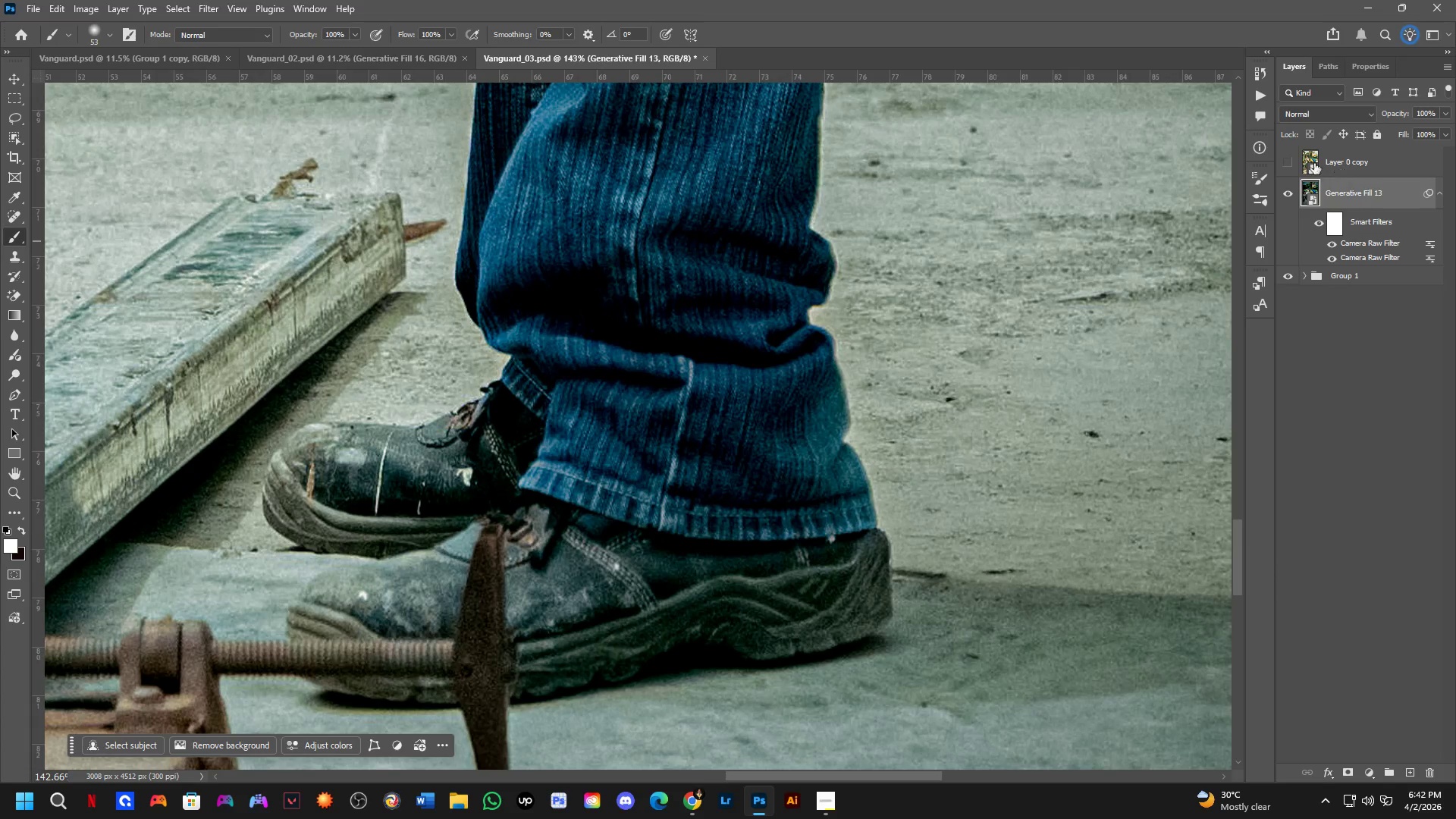 
left_click([1287, 171])
 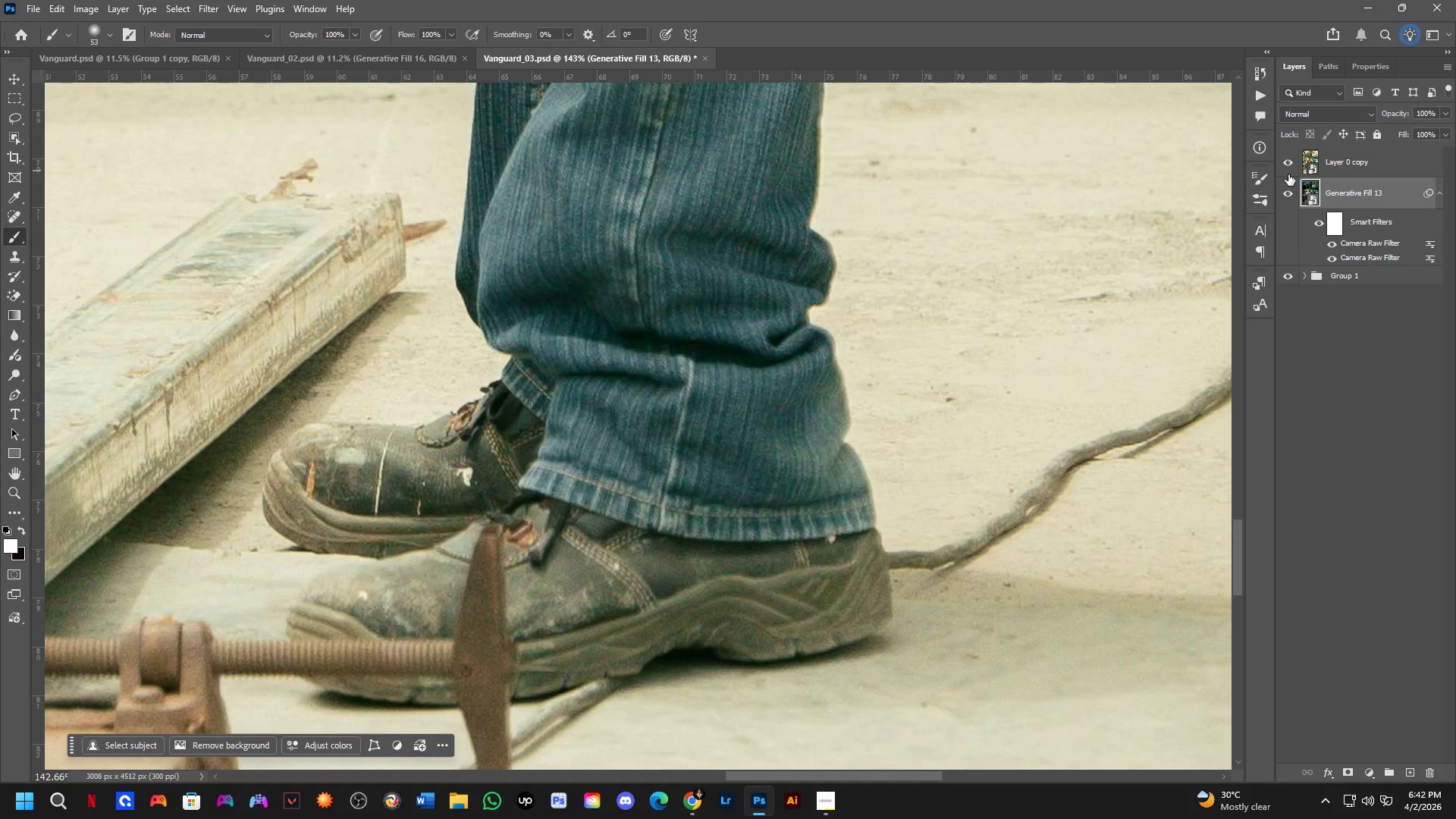 
left_click([1288, 174])
 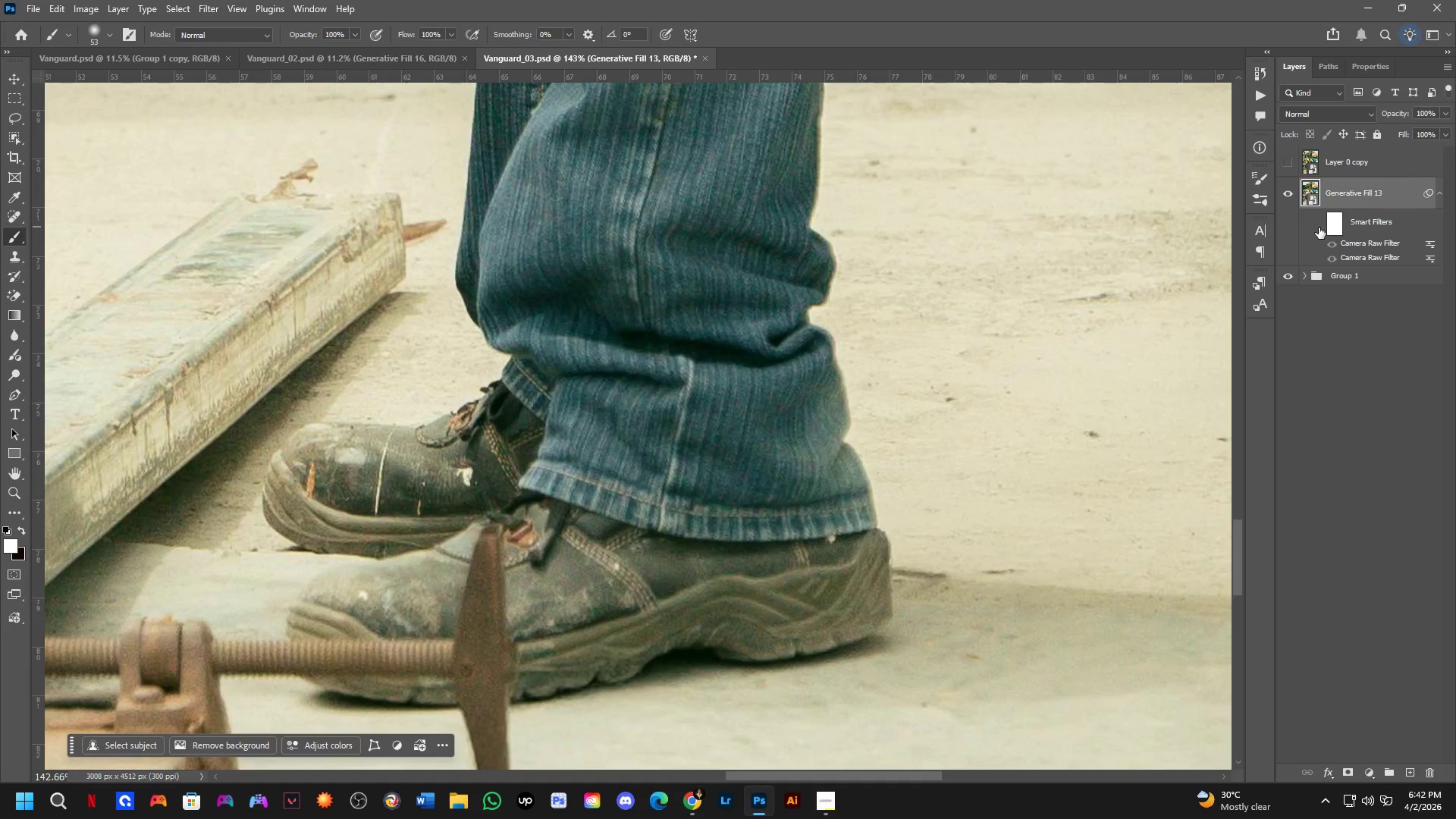 
key(Control+J)
 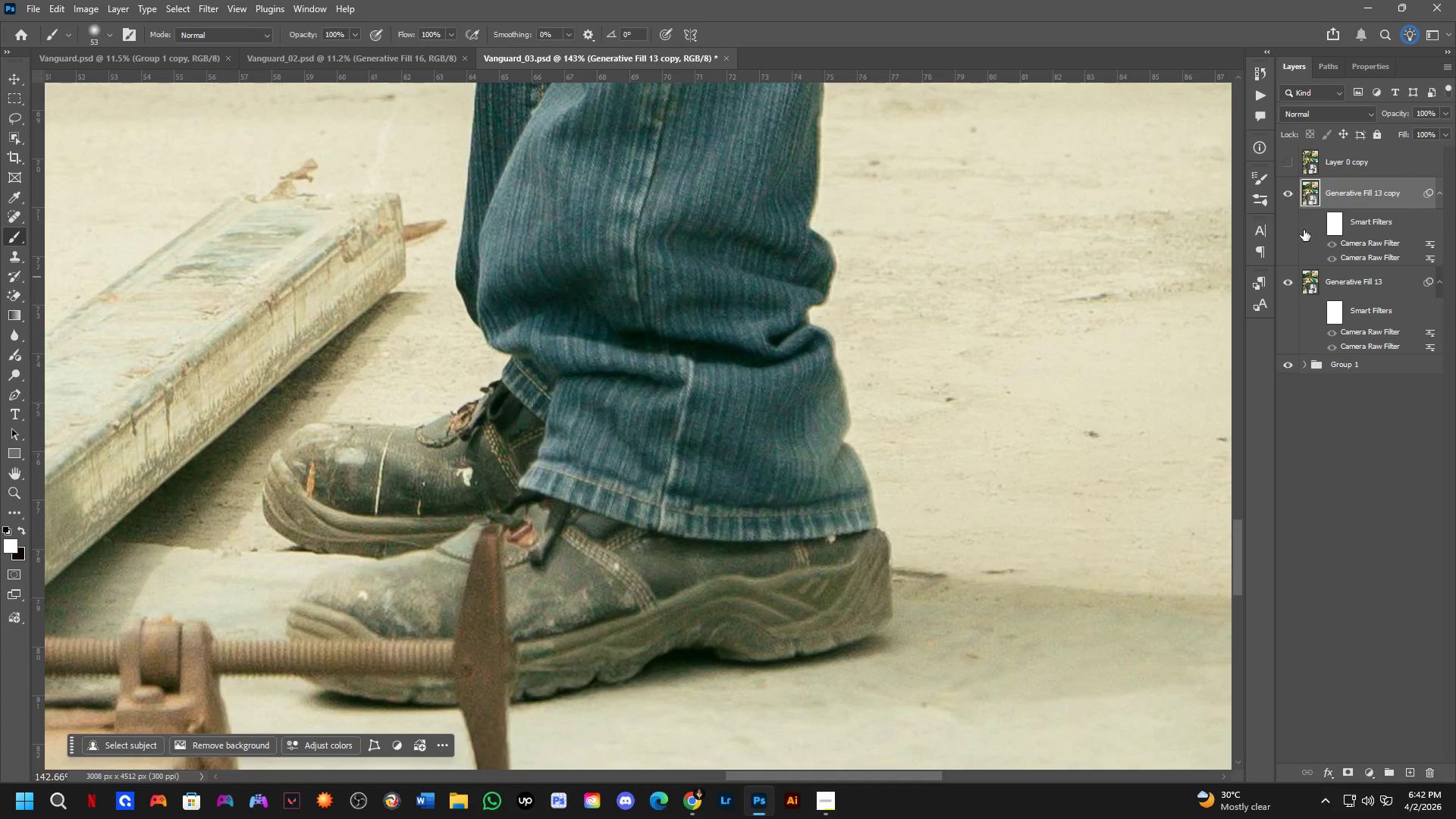 
key(B)
 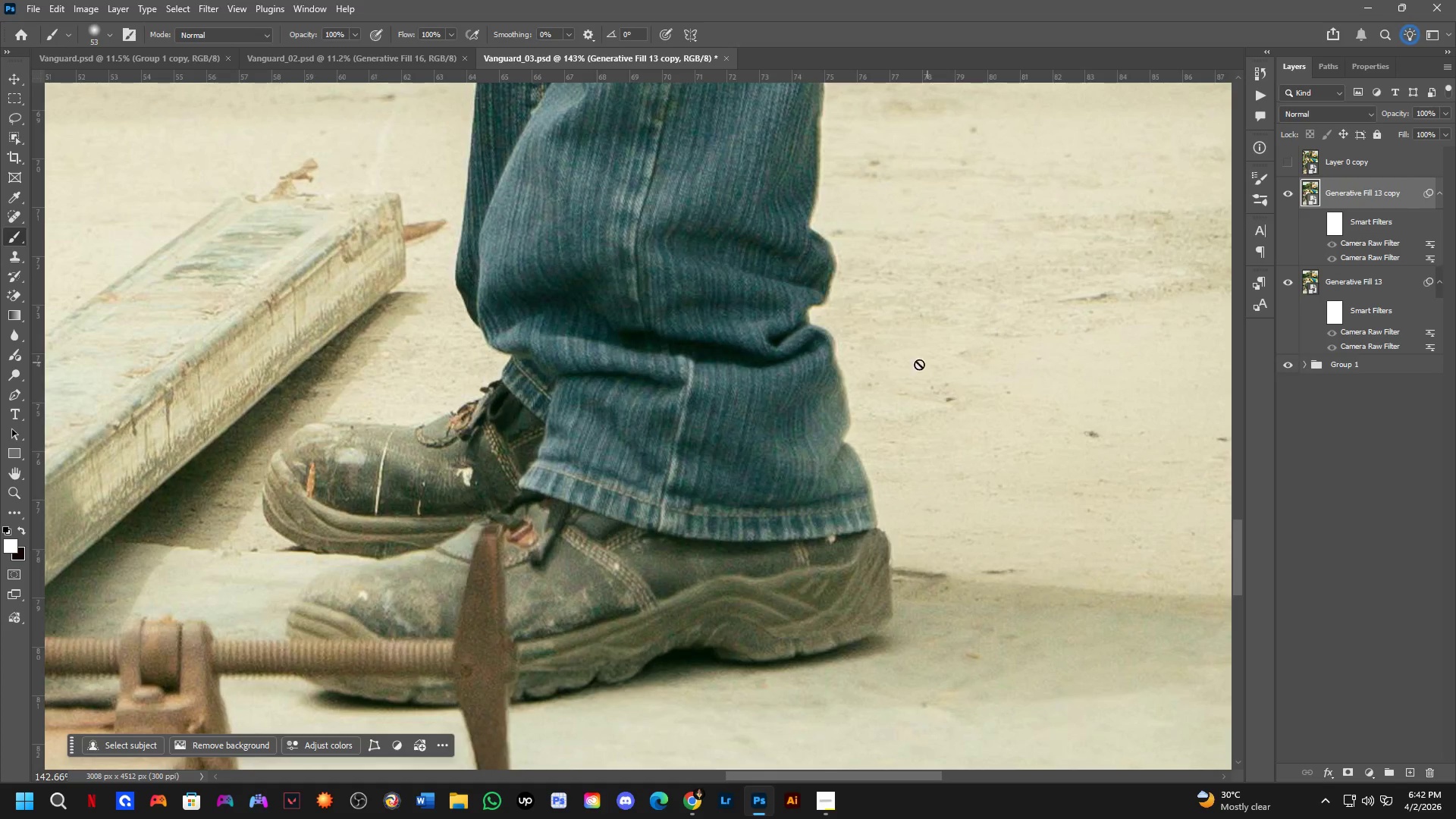 
left_click_drag(start_coordinate=[905, 368], to_coordinate=[902, 372])
 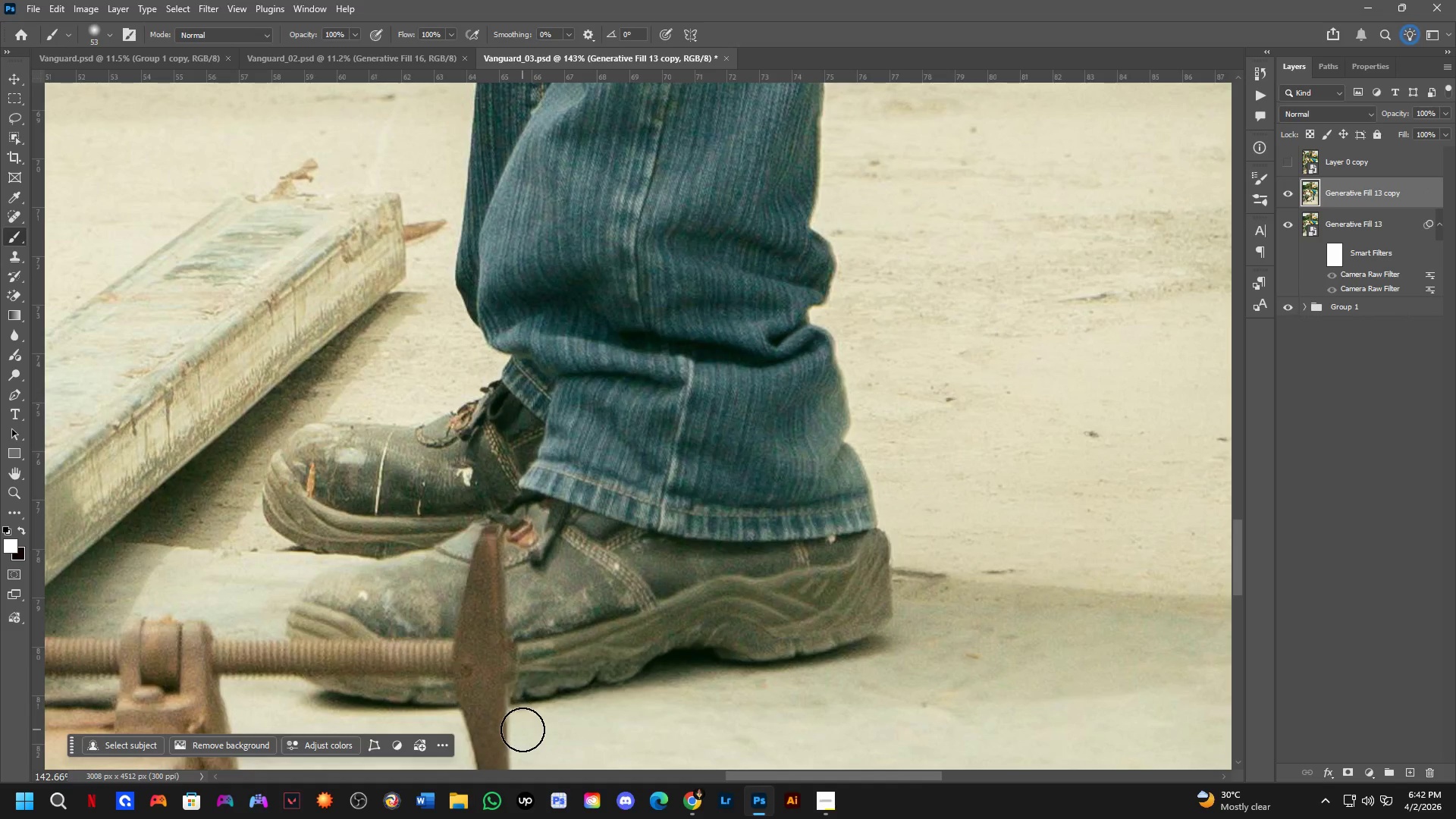 
key(Space)
 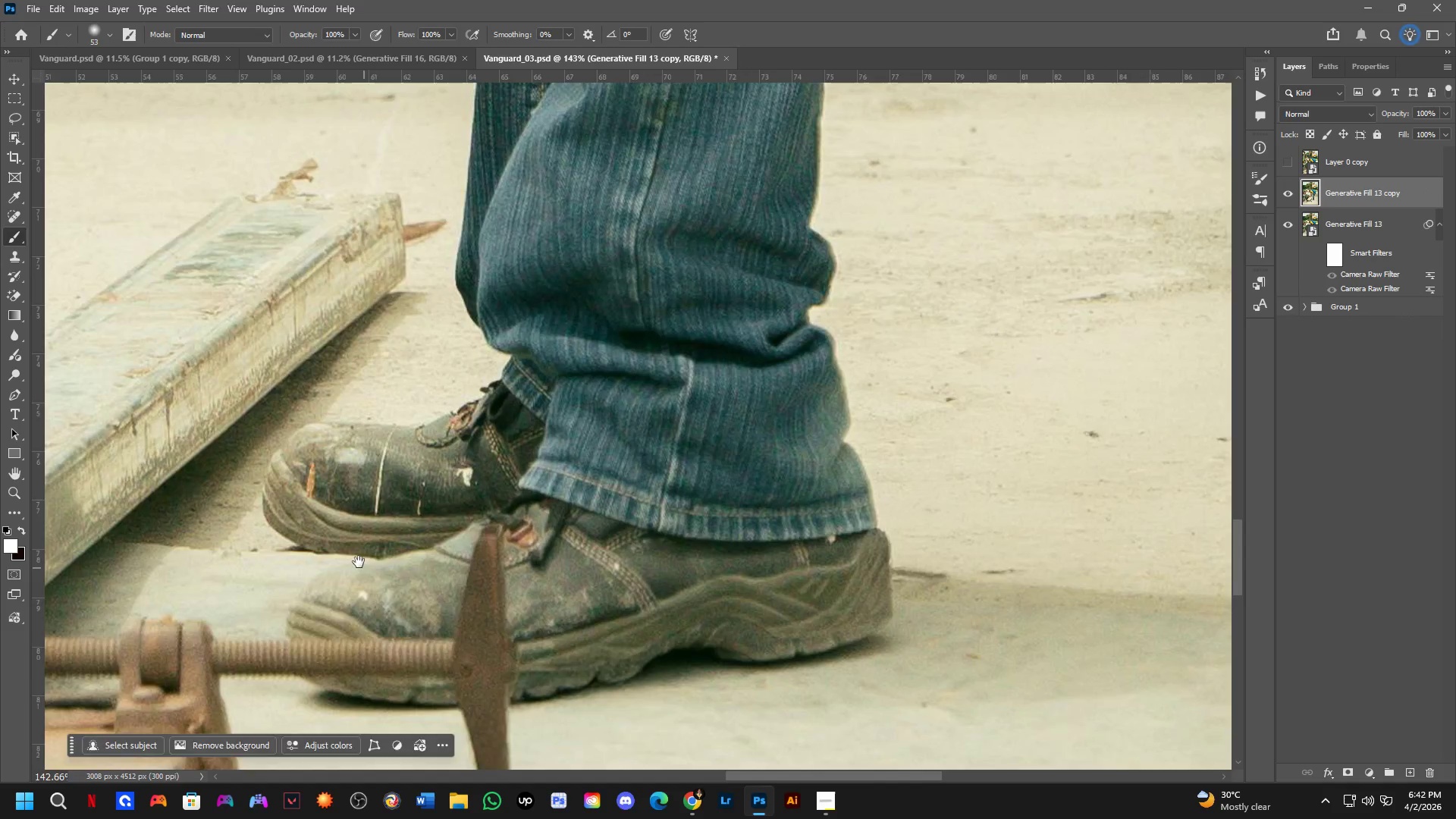 
left_click_drag(start_coordinate=[356, 559], to_coordinate=[444, 619])
 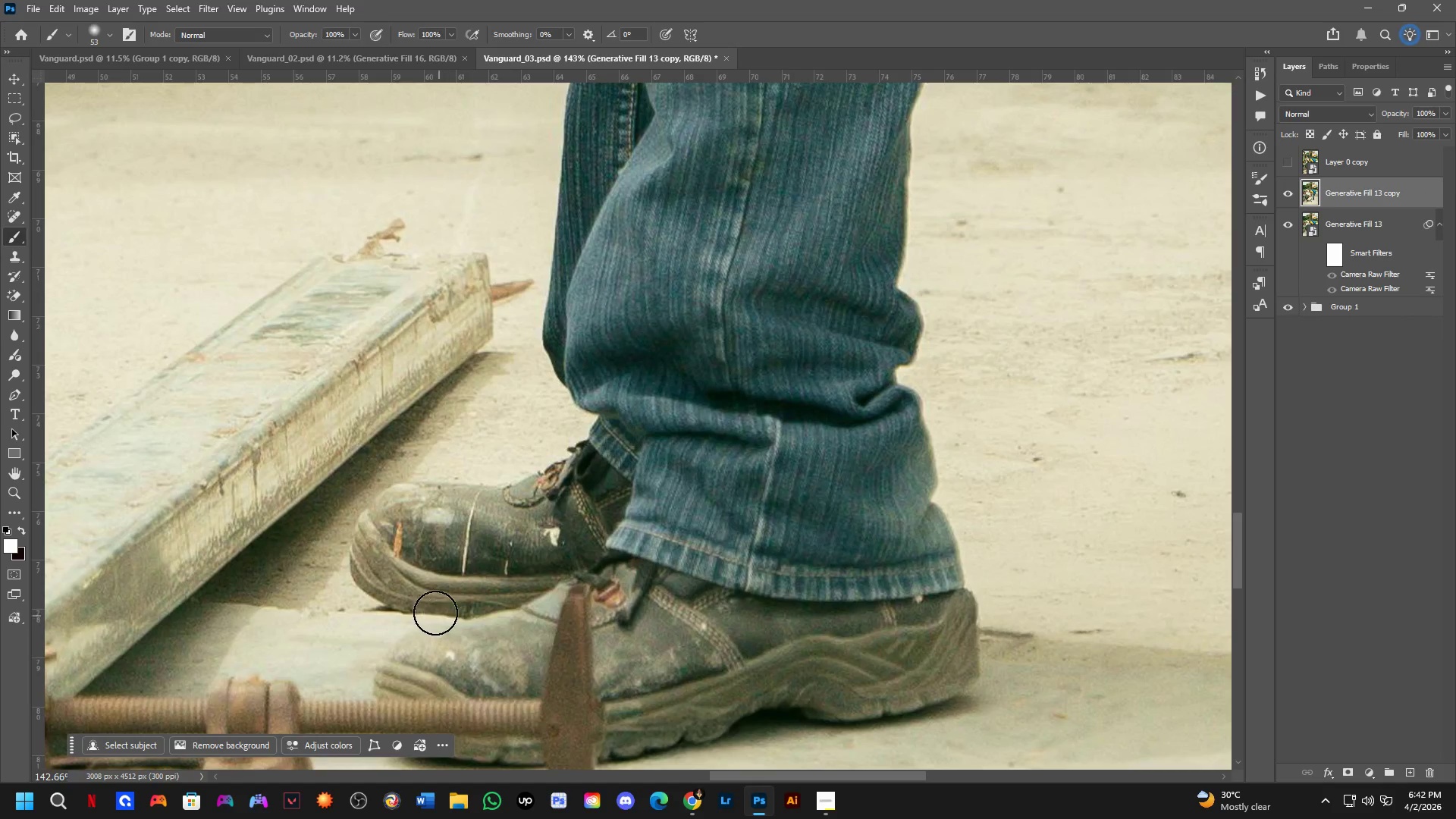 
key(L)
 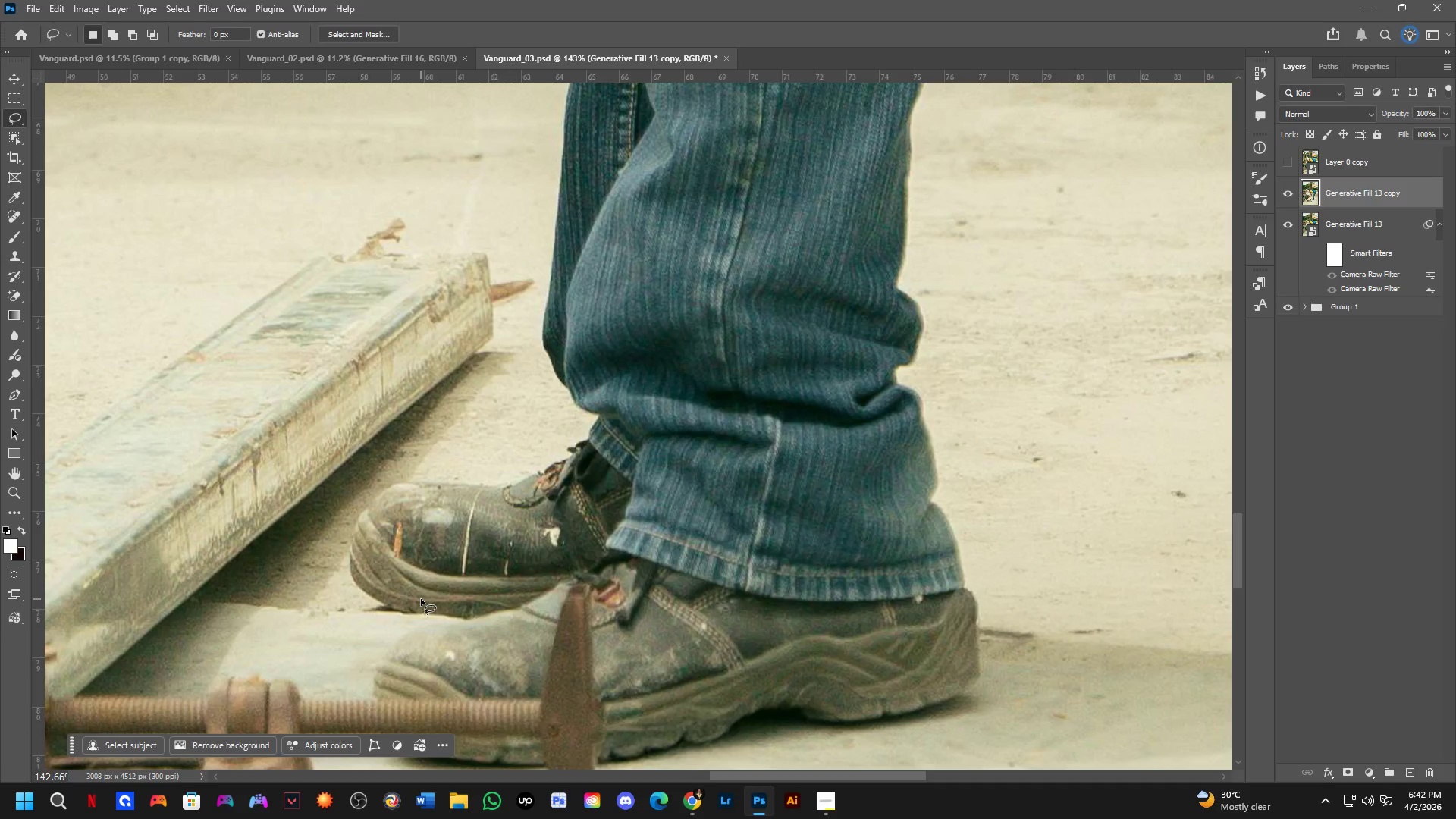 
wait(8.23)
 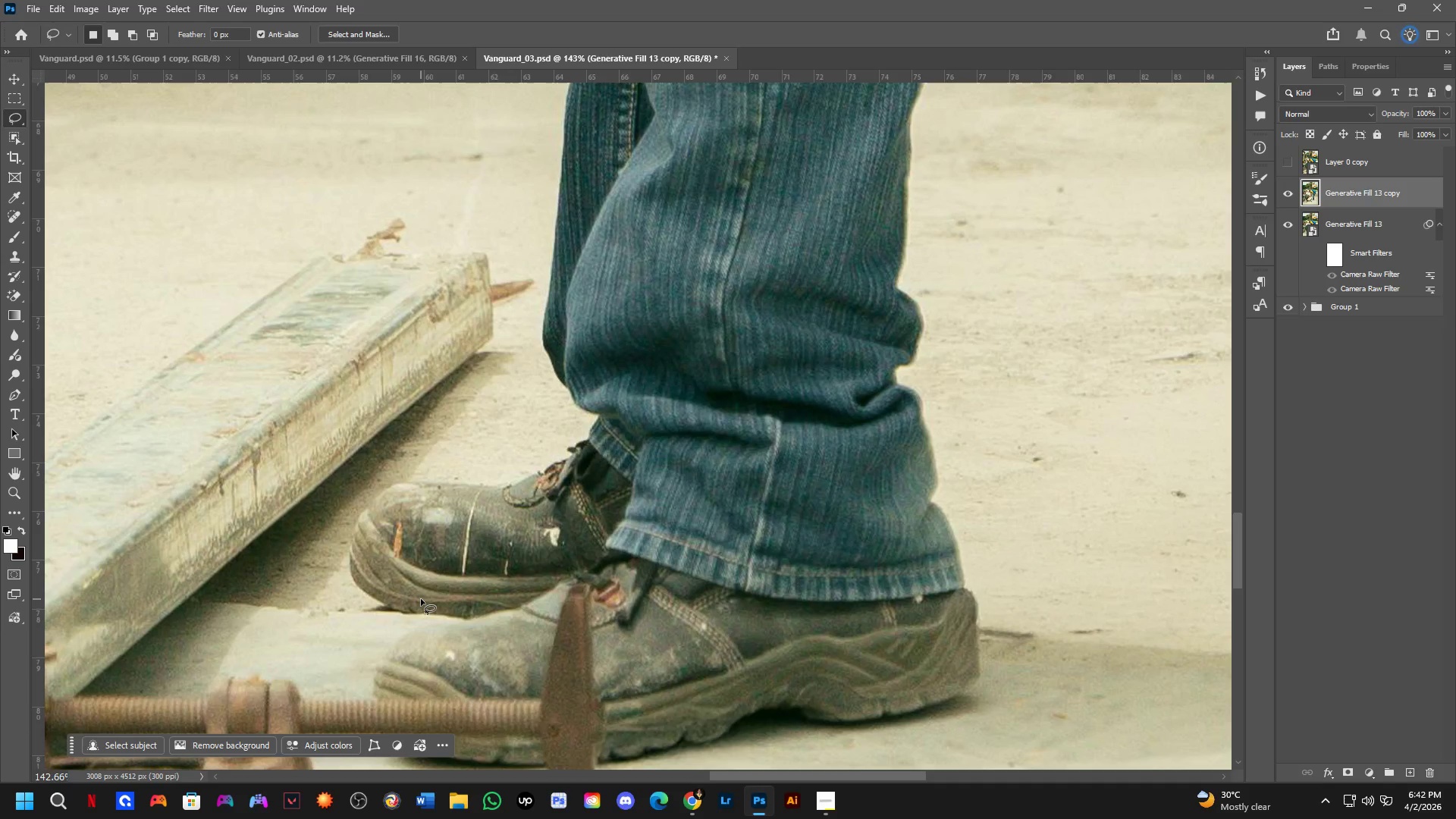 
left_click([17, 219])
 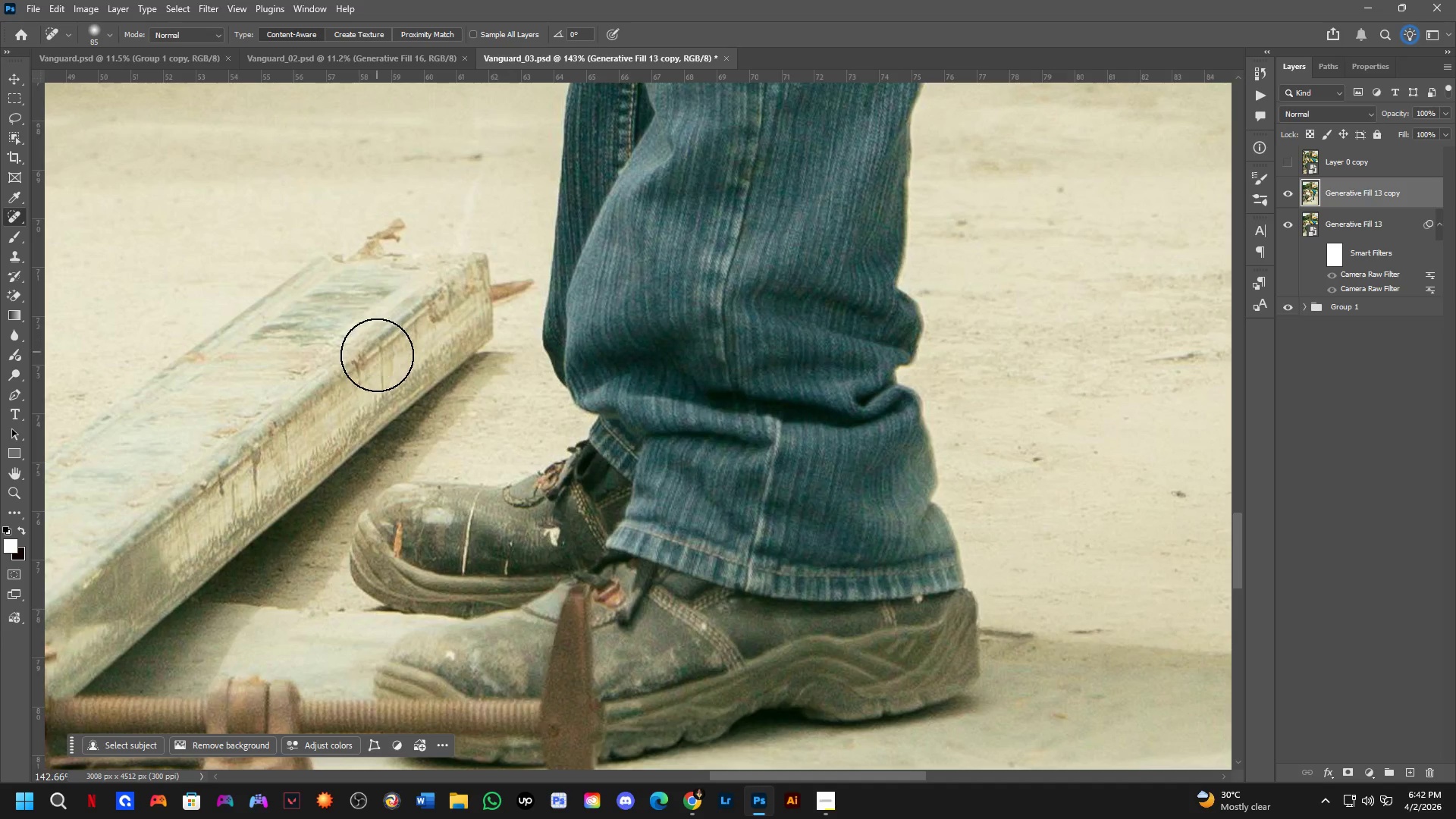 
scroll: coordinate [499, 505], scroll_direction: up, amount: 4.0
 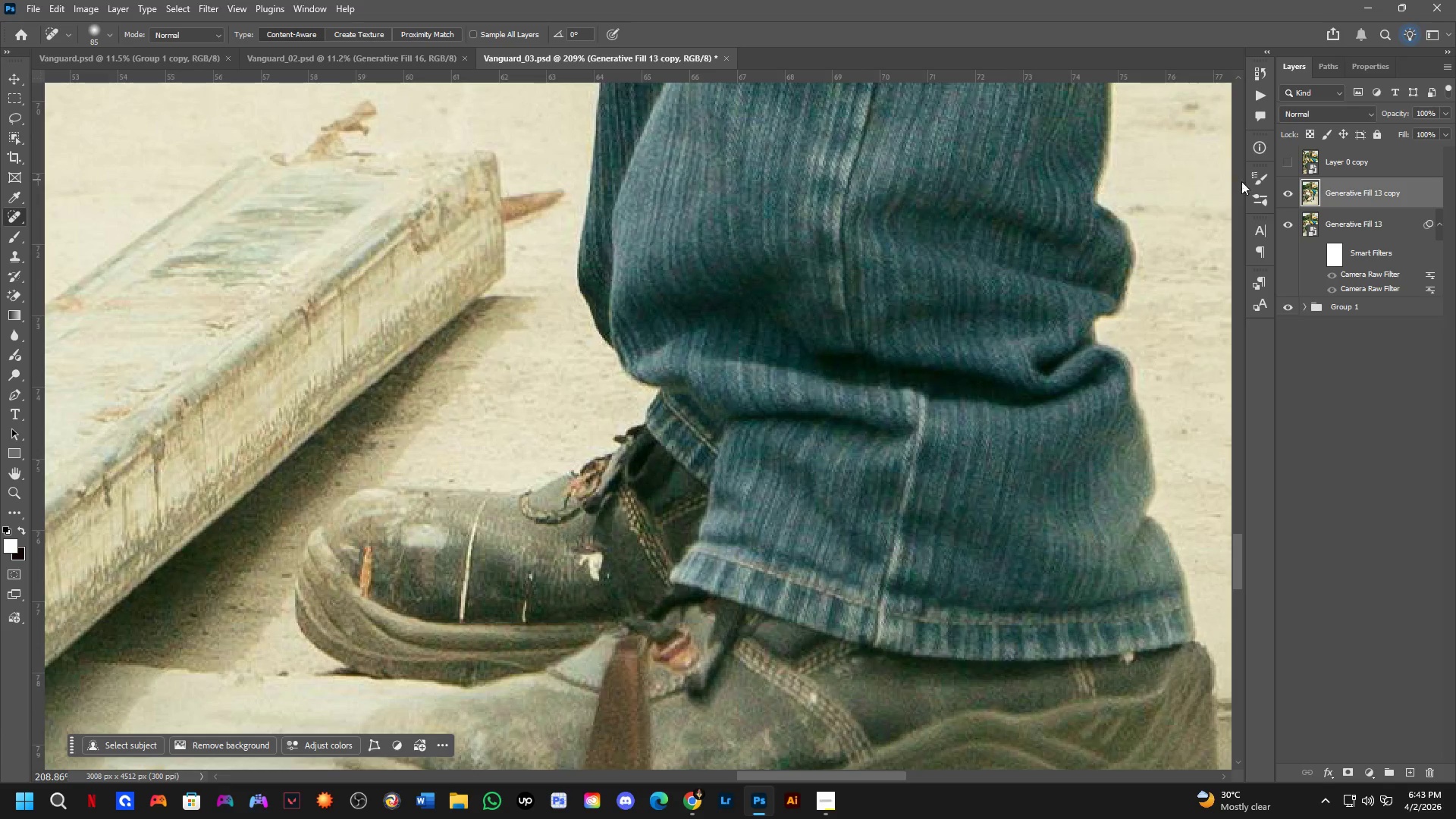 
left_click([1257, 182])
 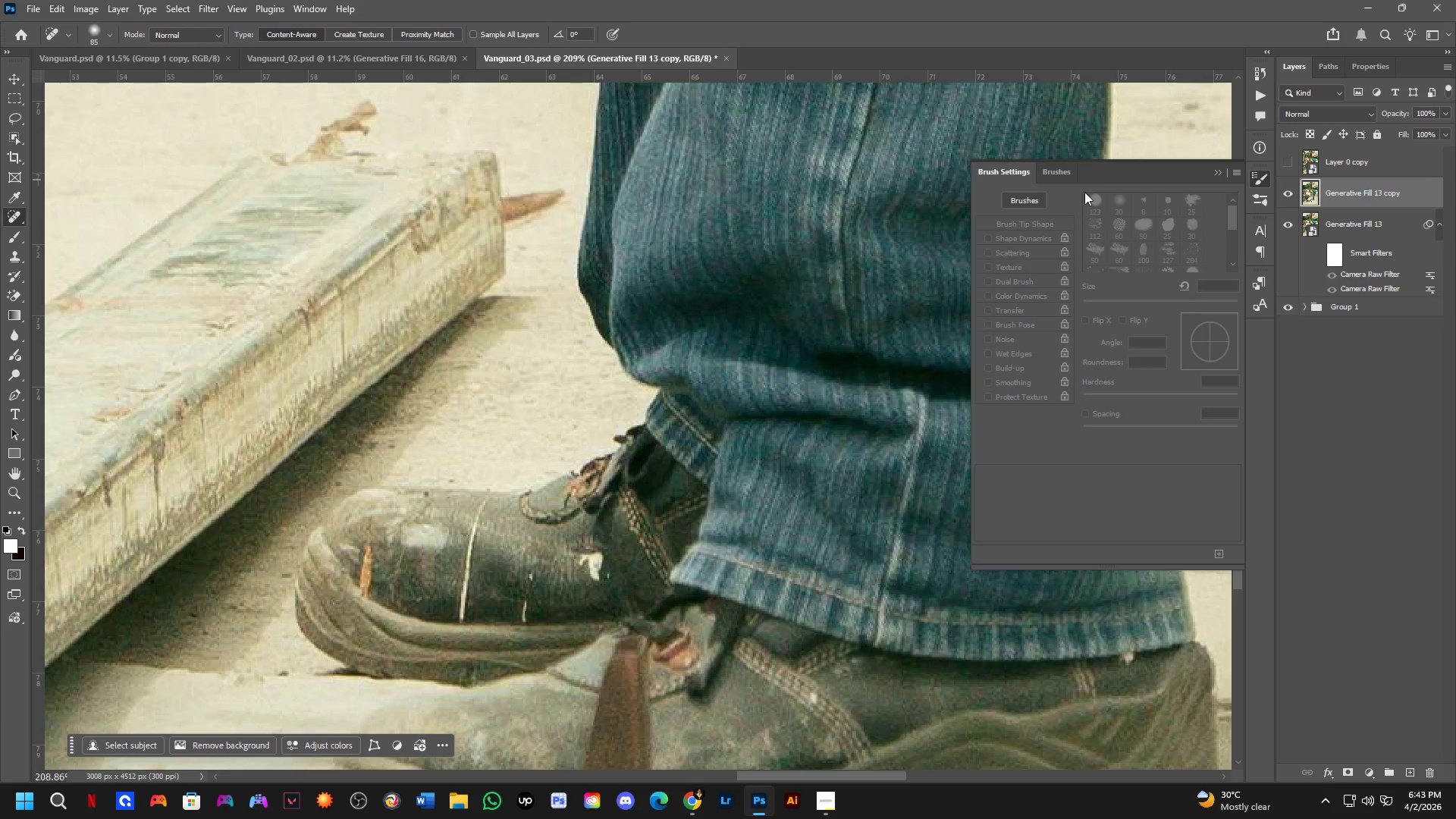 
left_click([1063, 170])
 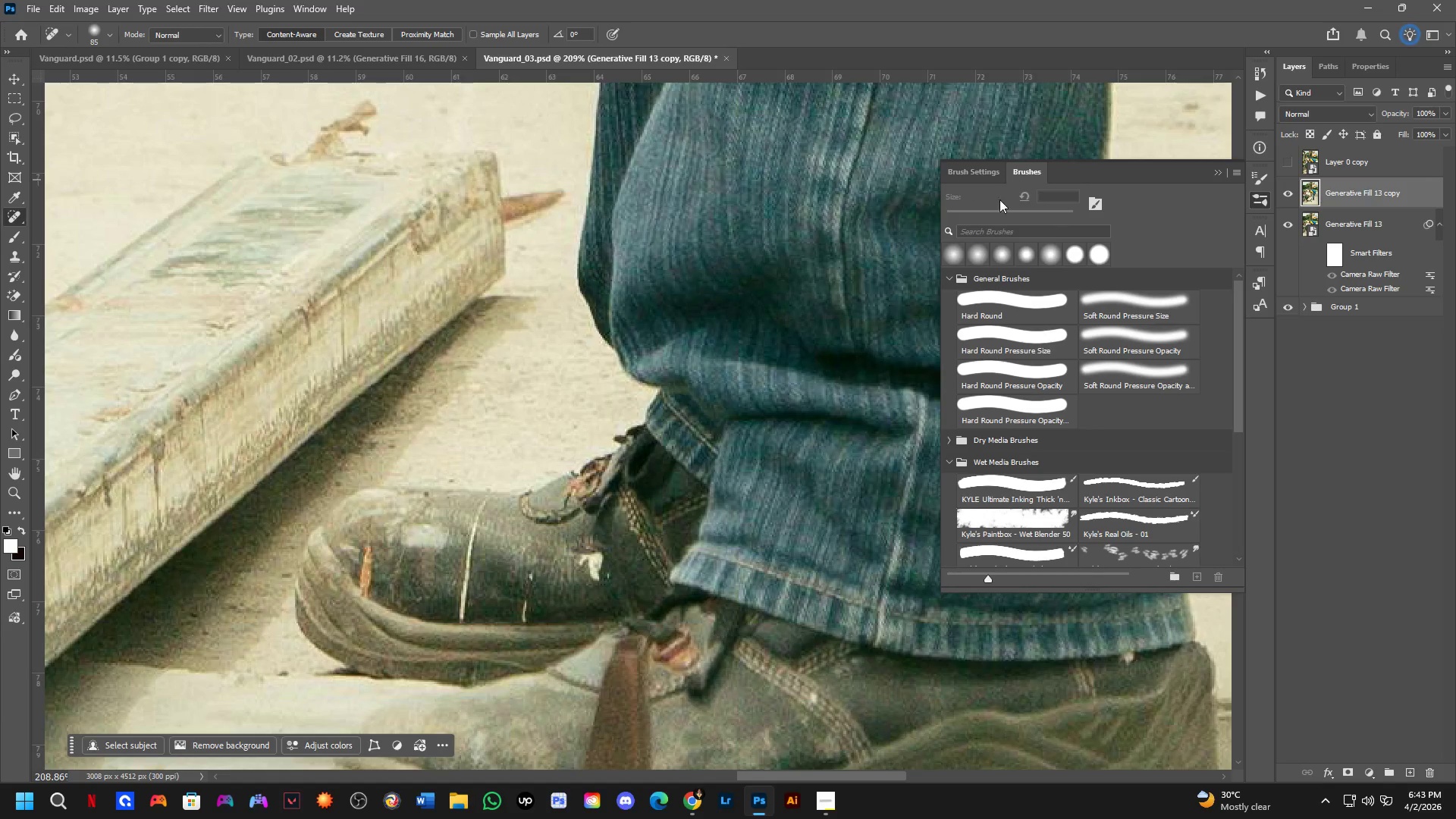 
left_click([981, 177])
 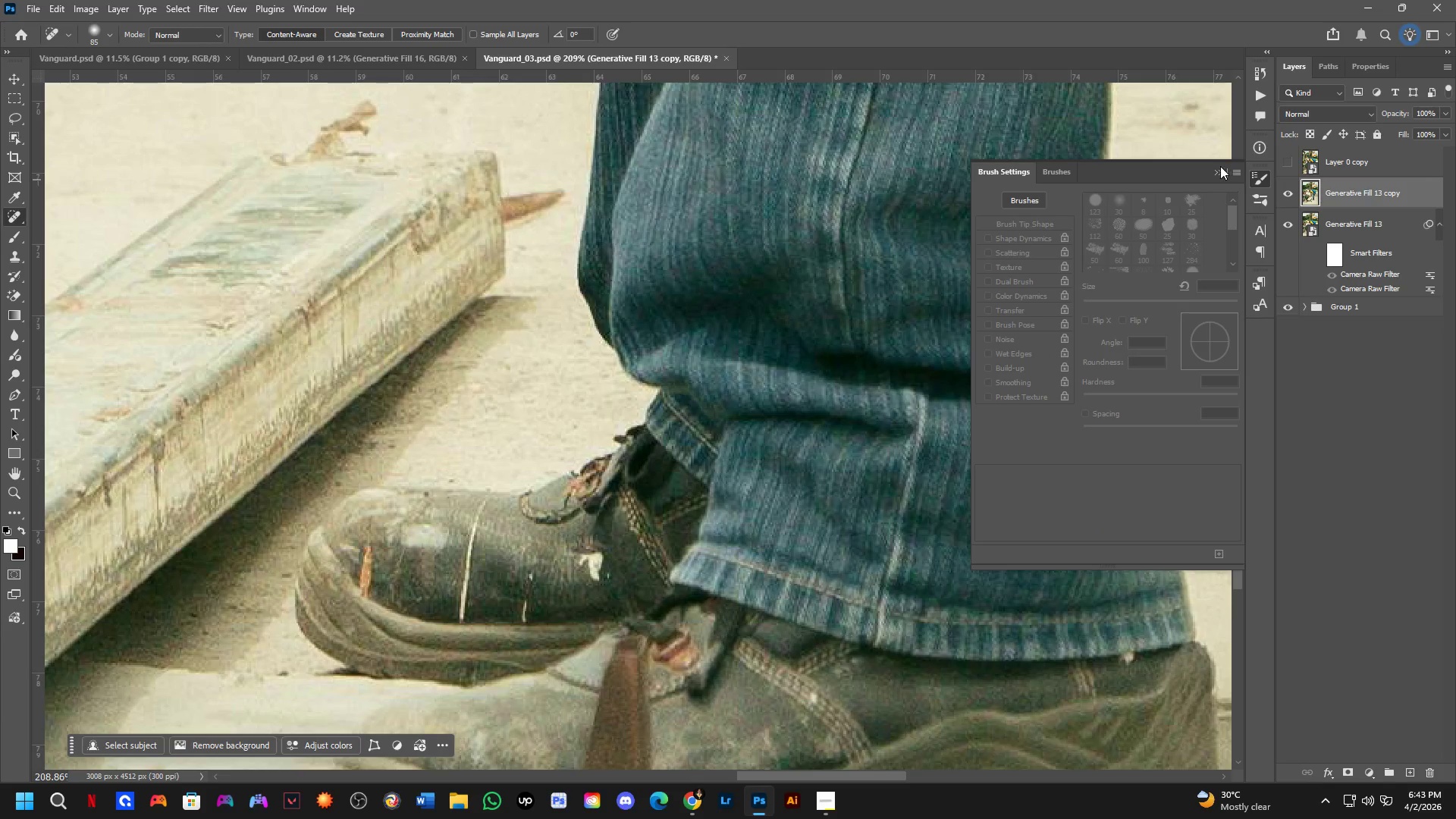 
left_click([1220, 166])
 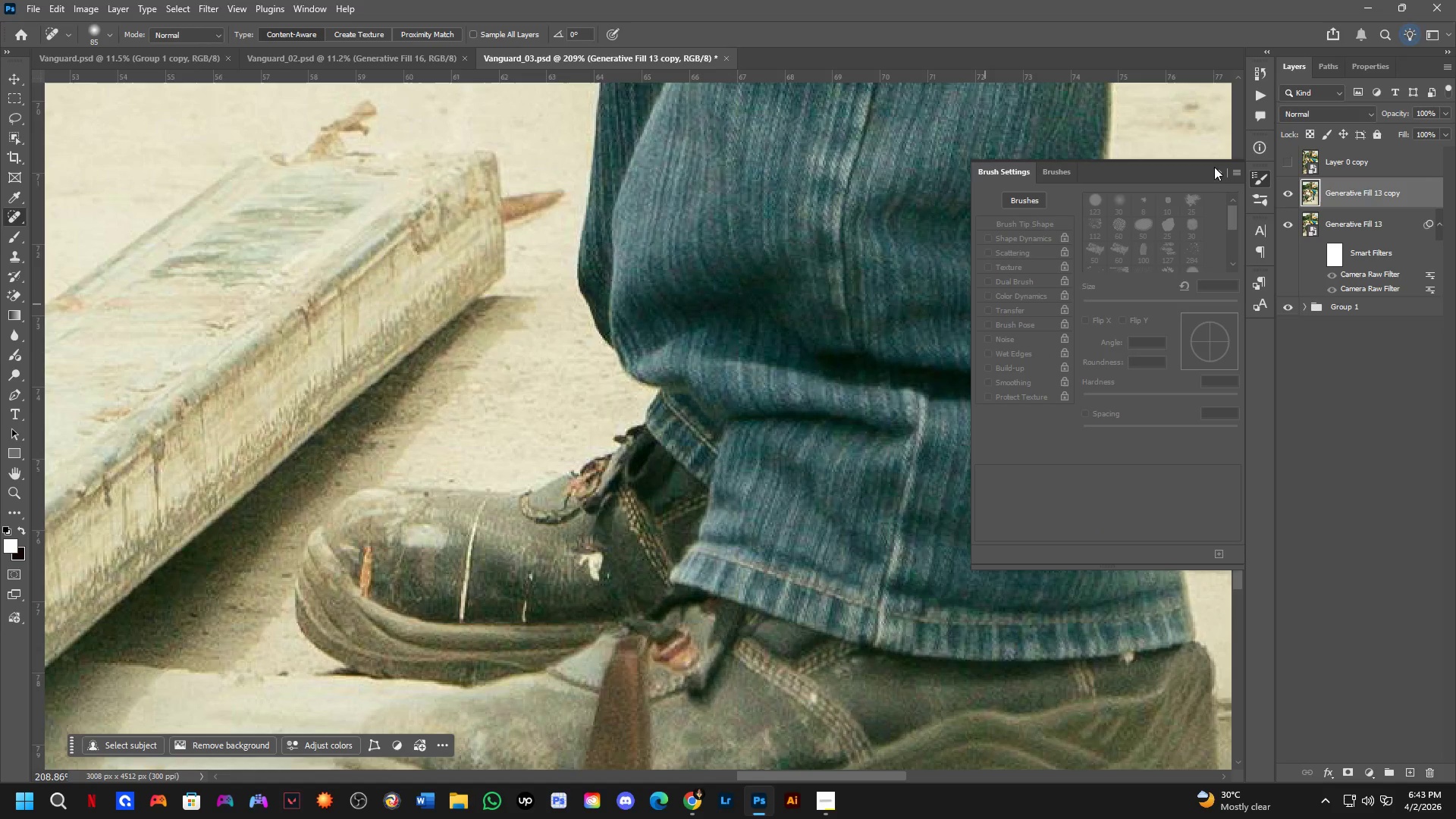 
double_click([1216, 168])
 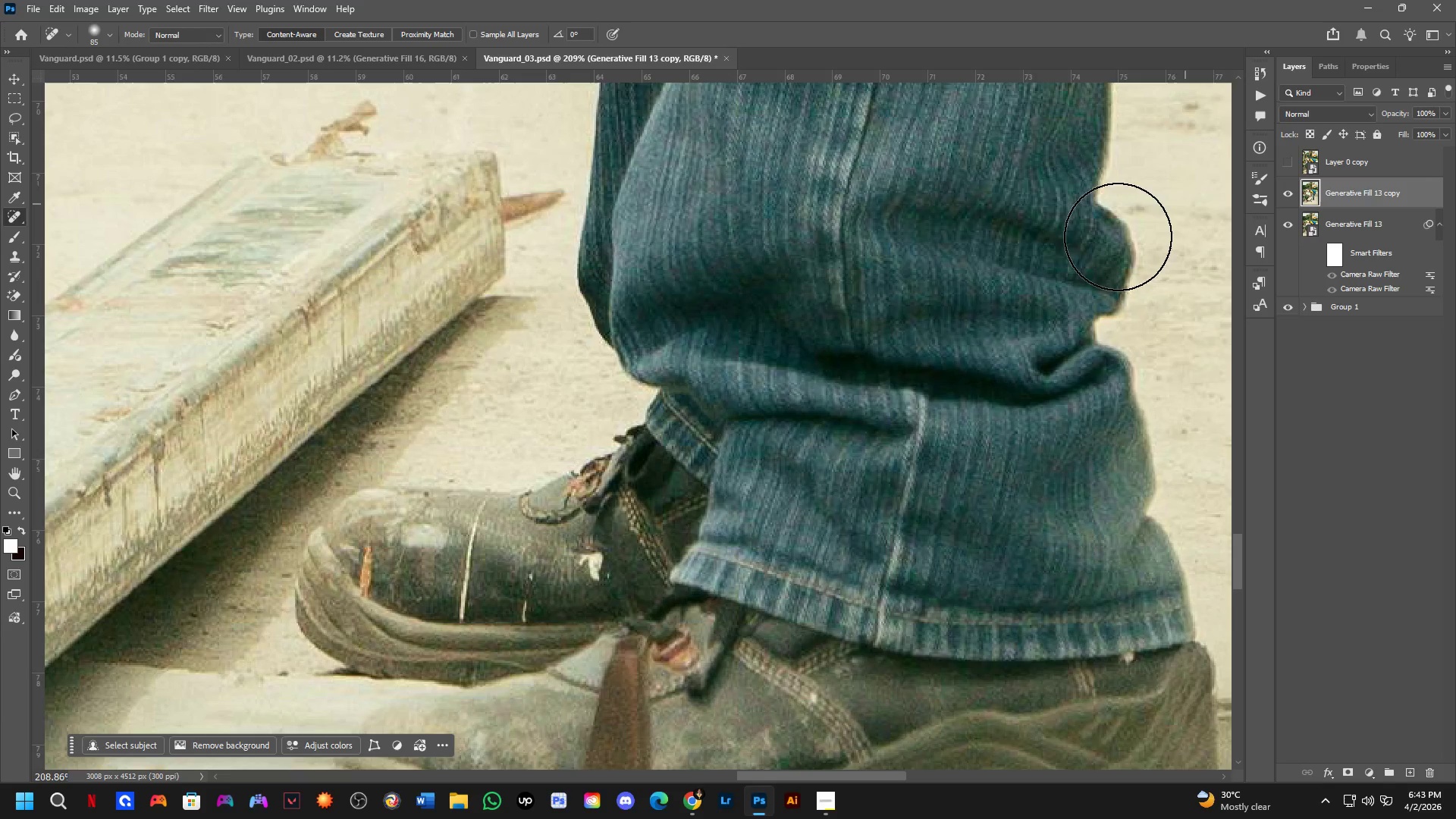 
key(Alt+AltLeft)
 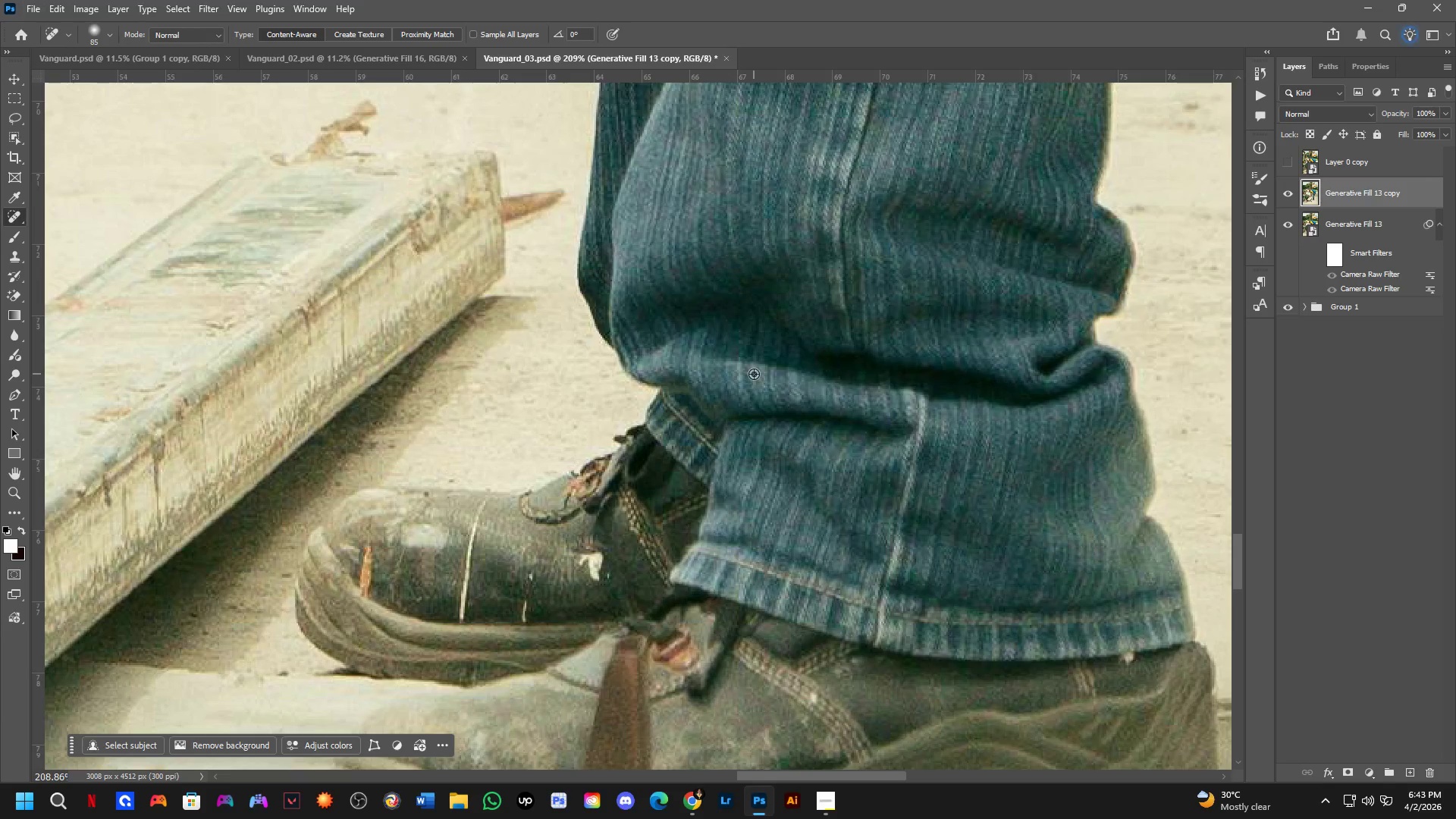 
hold_key(key=AltLeft, duration=0.77)
 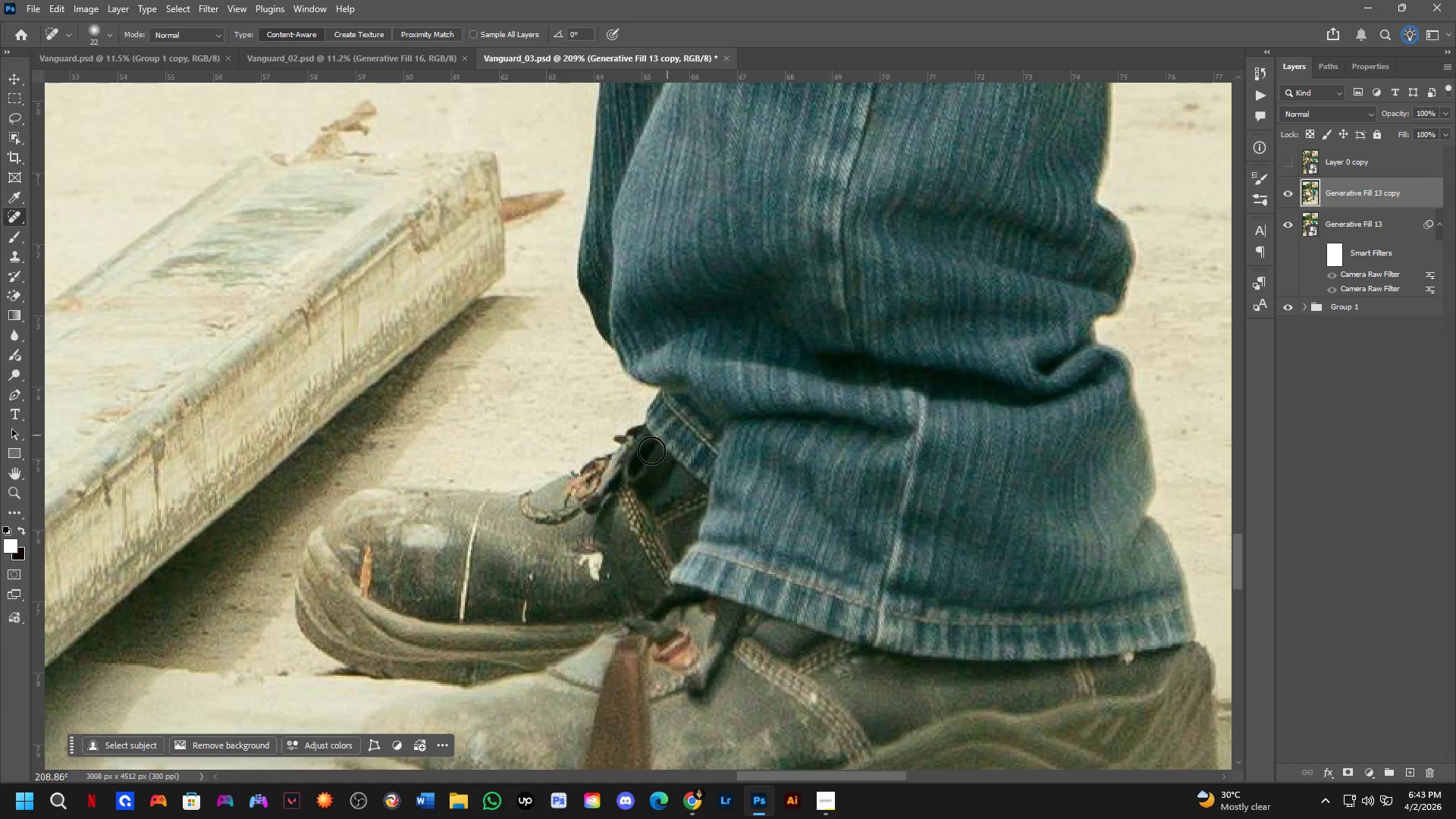 
key(Alt+AltLeft)
 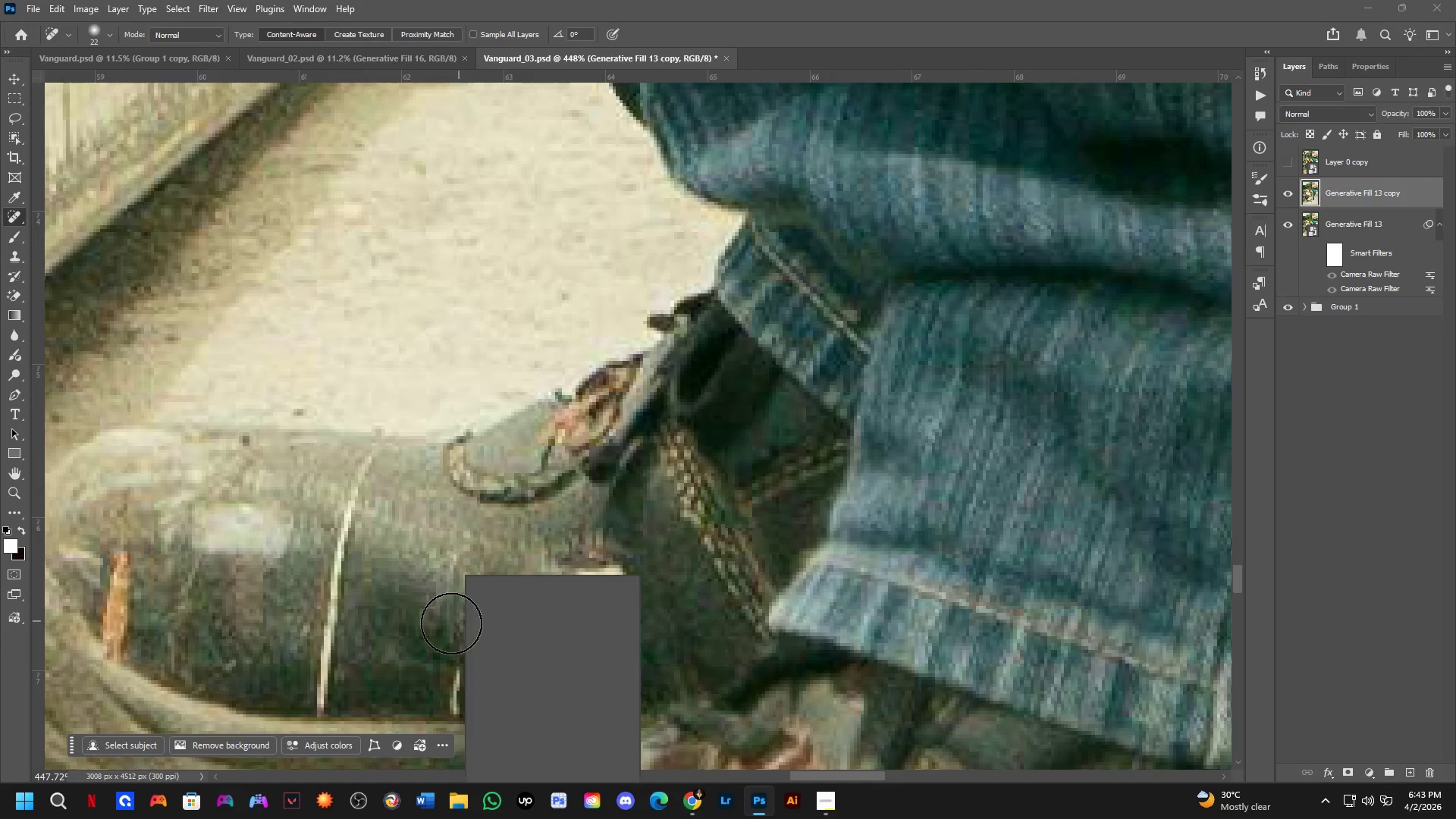 
key(Alt+AltLeft)
 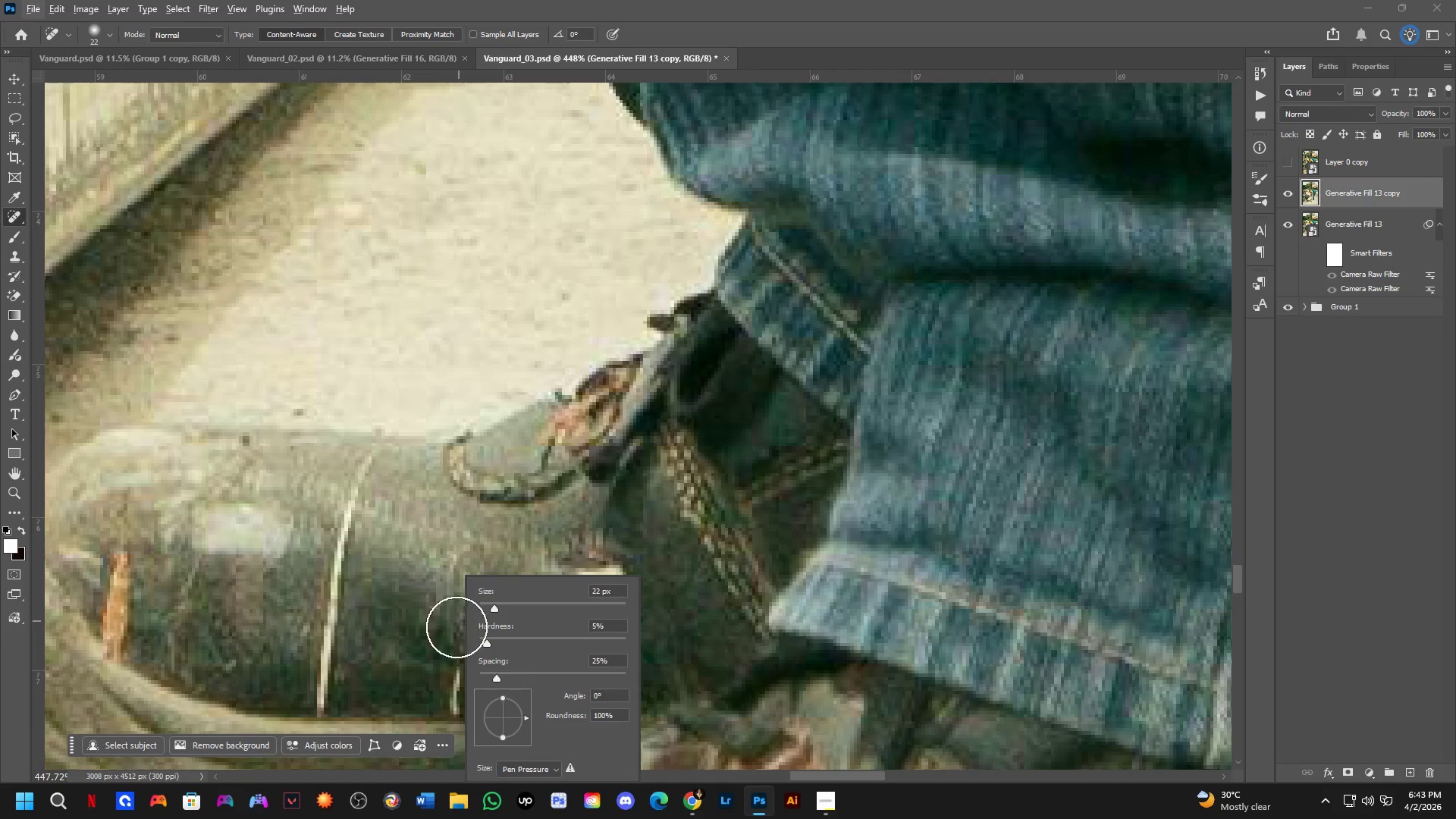 
scroll: coordinate [566, 607], scroll_direction: up, amount: 8.0
 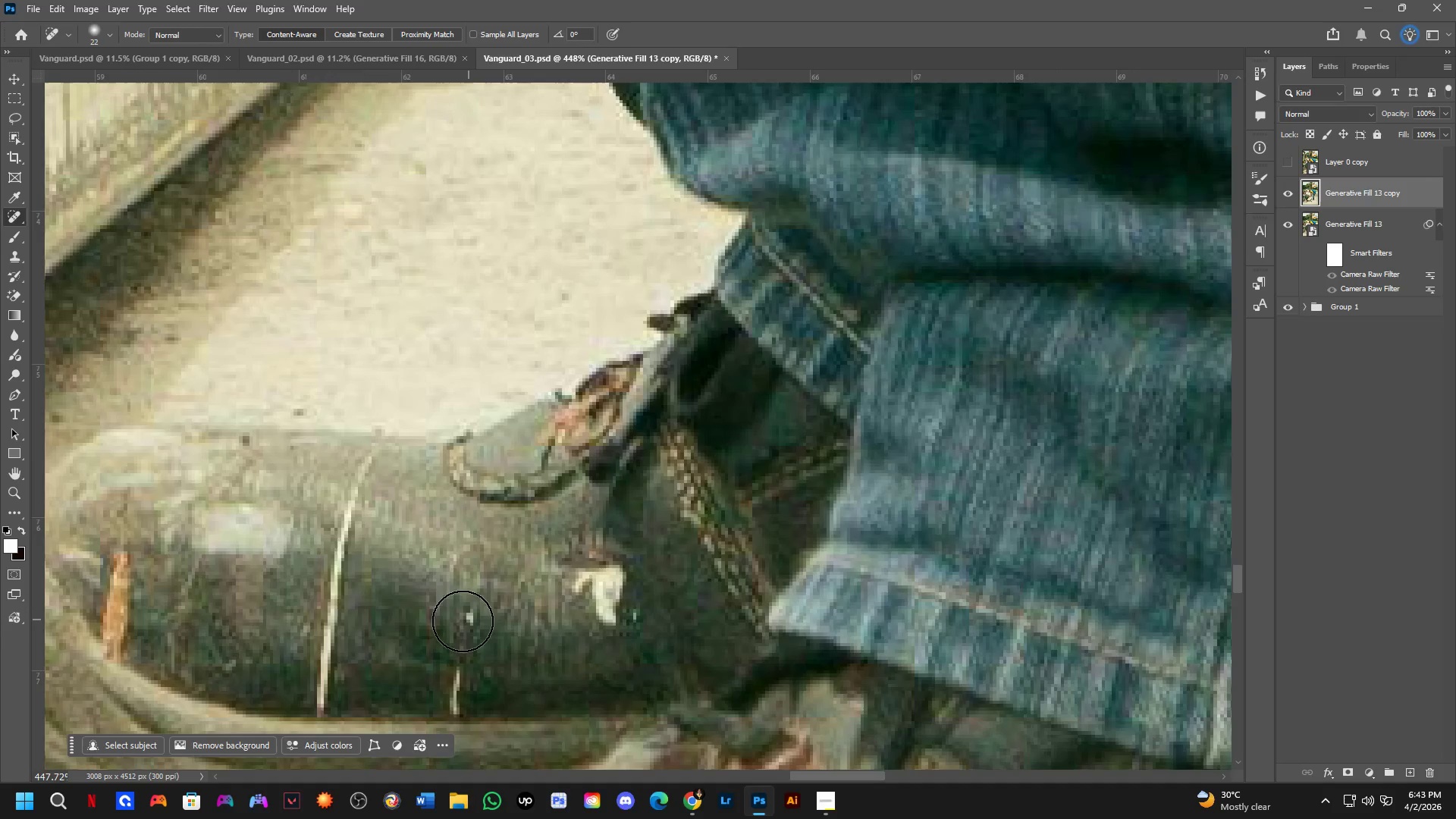 
hold_key(key=AltLeft, duration=0.31)
 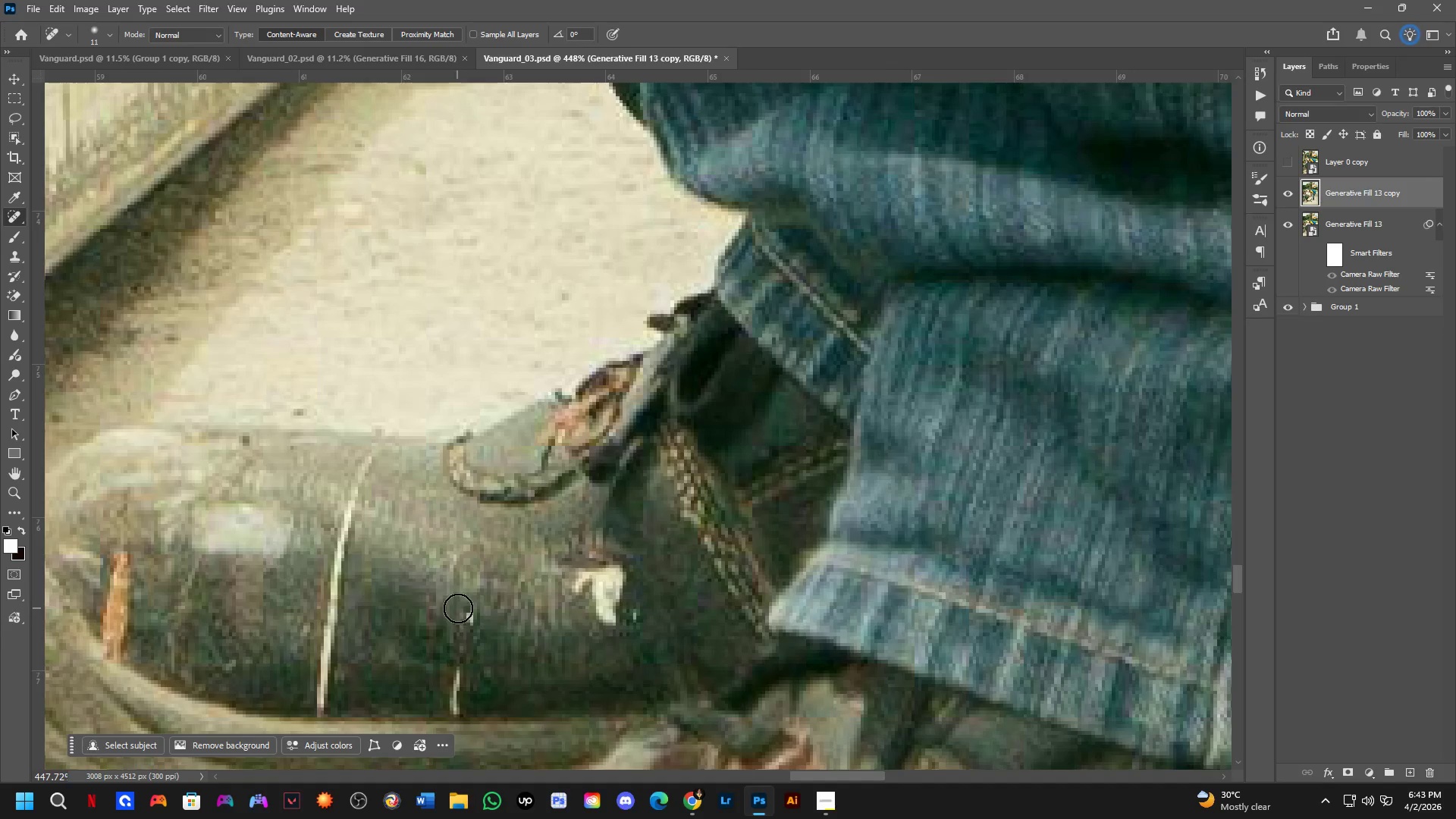 
left_click_drag(start_coordinate=[466, 604], to_coordinate=[468, 636])
 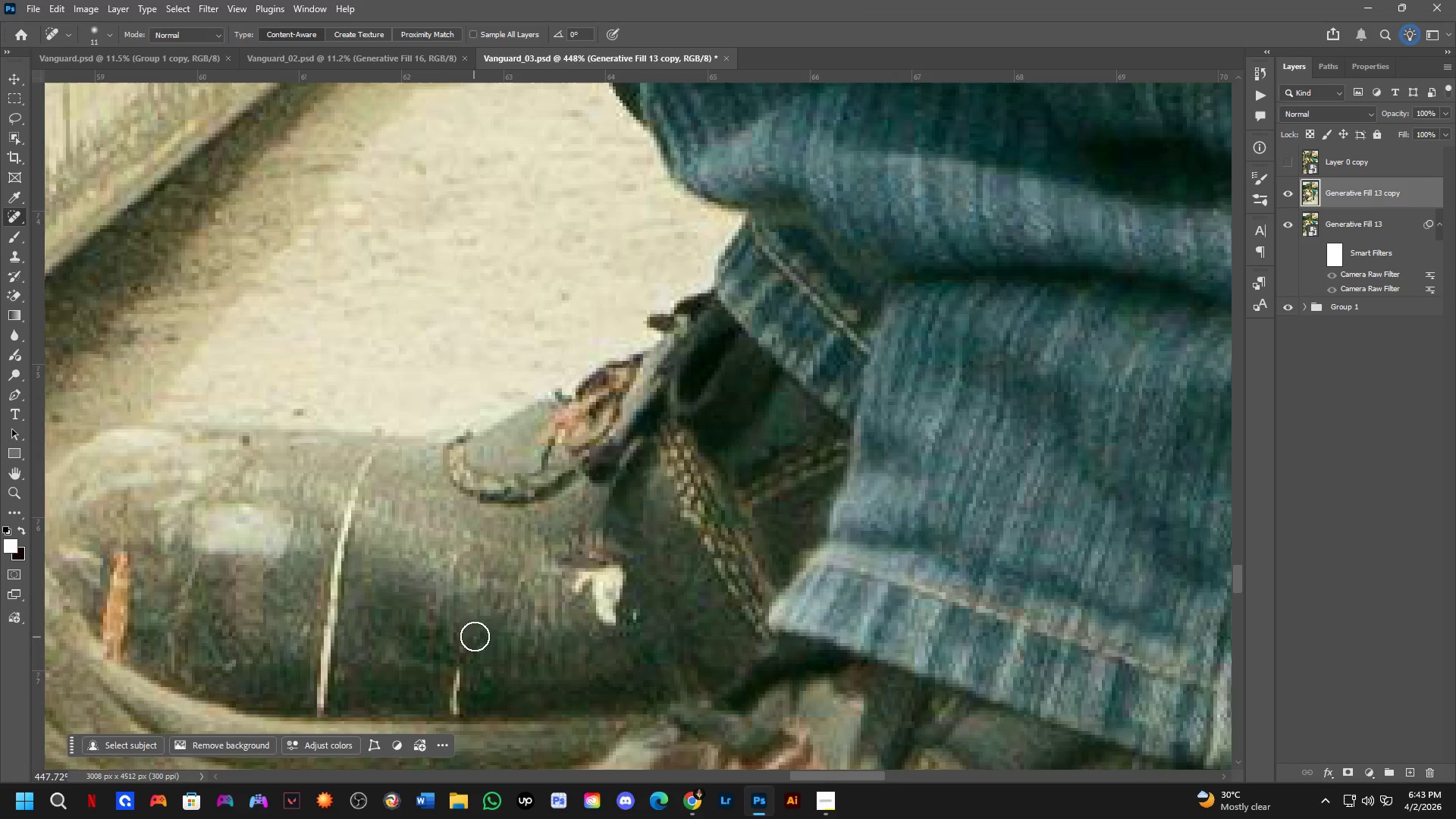 
hold_key(key=Space, duration=0.47)
 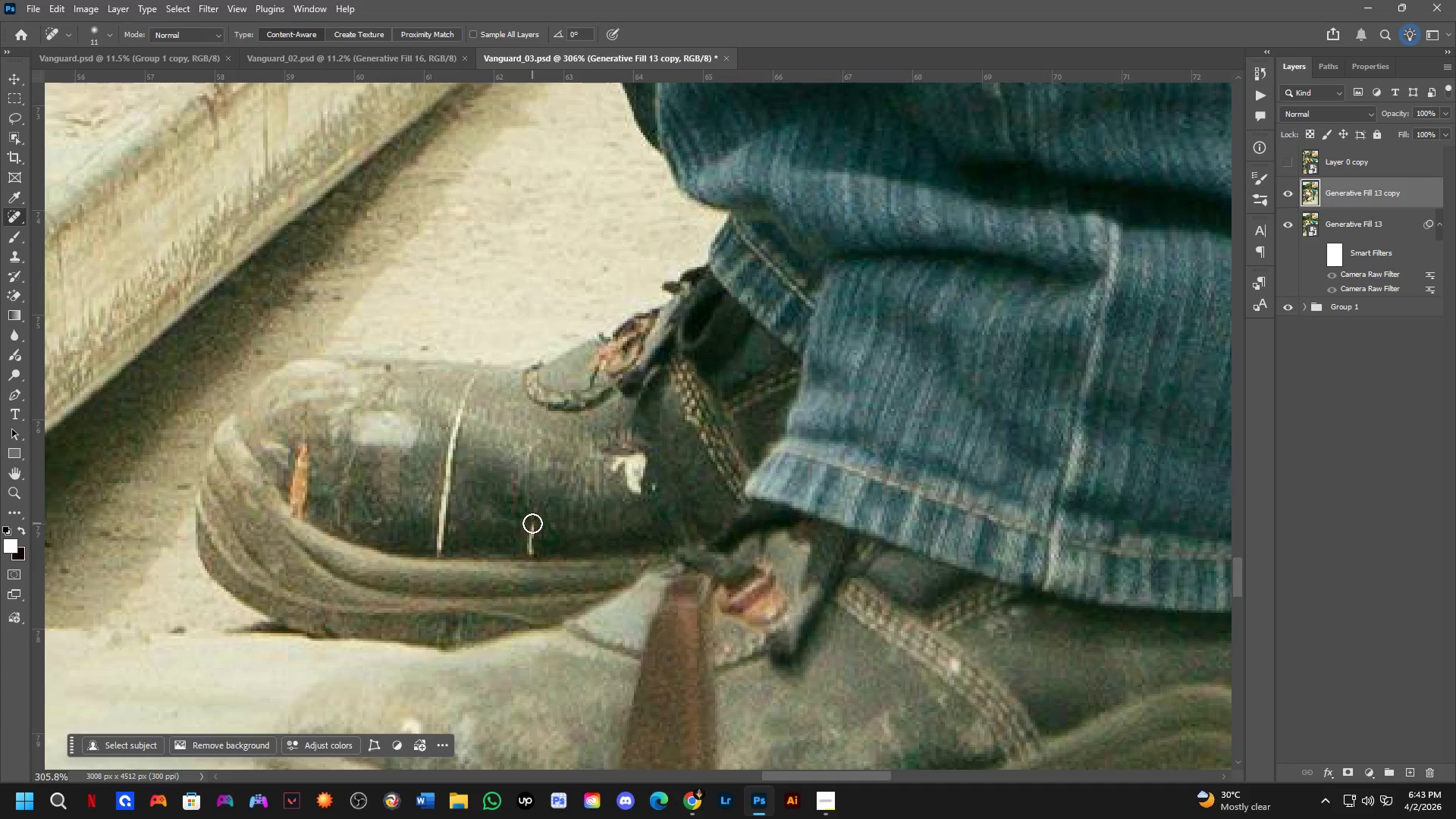 
left_click_drag(start_coordinate=[481, 617], to_coordinate=[550, 488])
 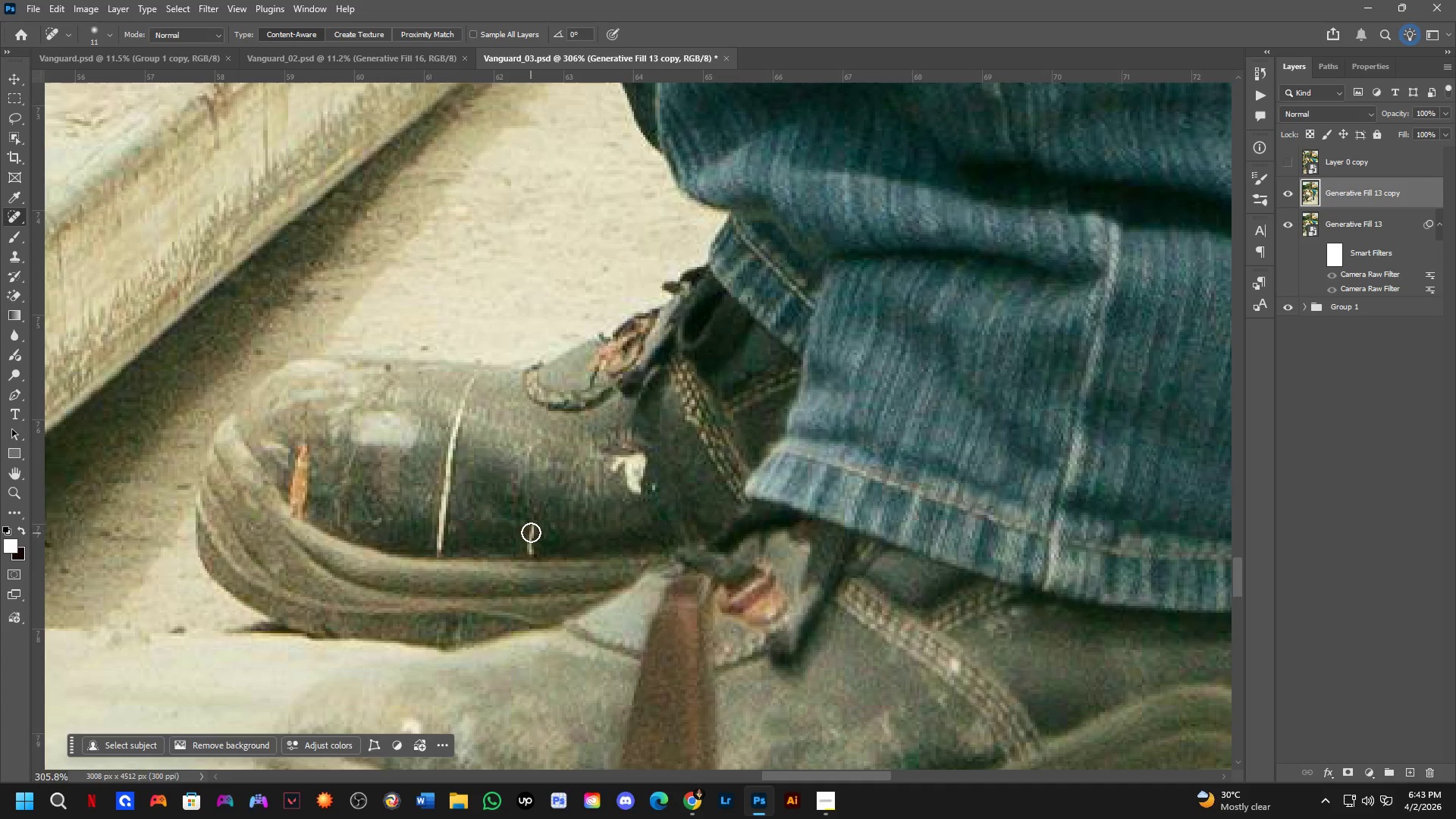 
scroll: coordinate [476, 617], scroll_direction: down, amount: 4.0
 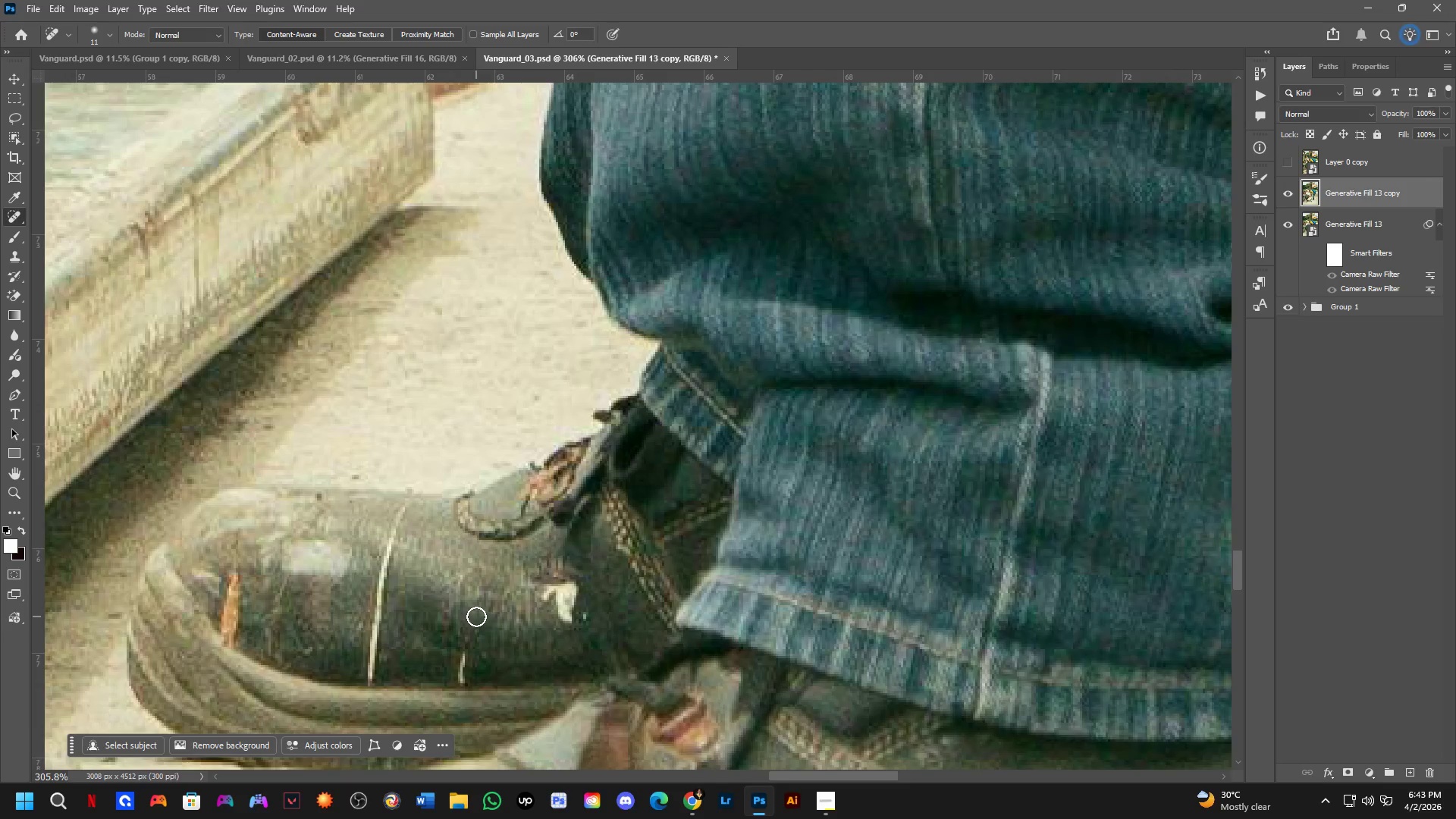 
left_click_drag(start_coordinate=[532, 523], to_coordinate=[532, 559])
 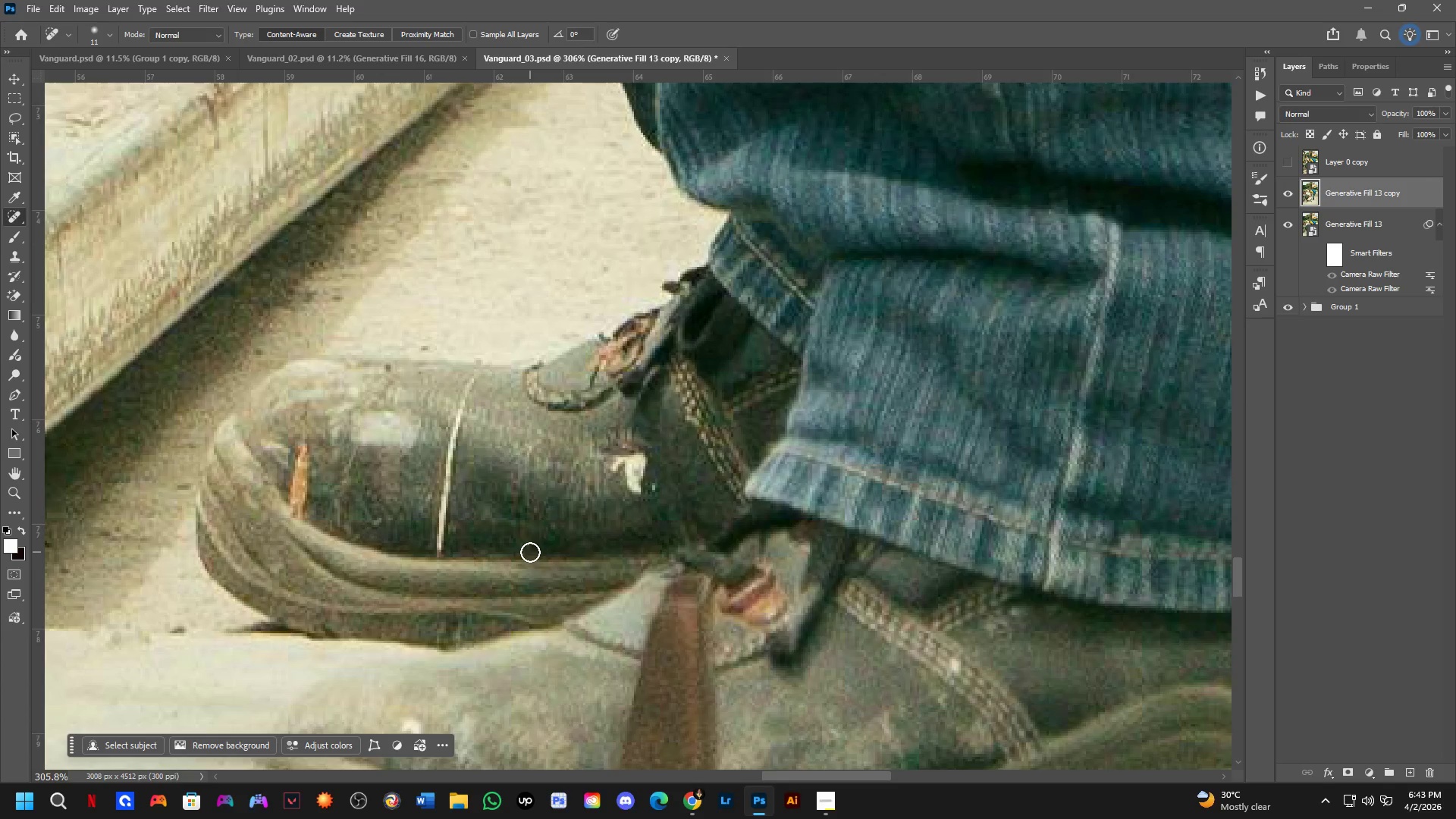 
left_click_drag(start_coordinate=[530, 551], to_coordinate=[532, 527])
 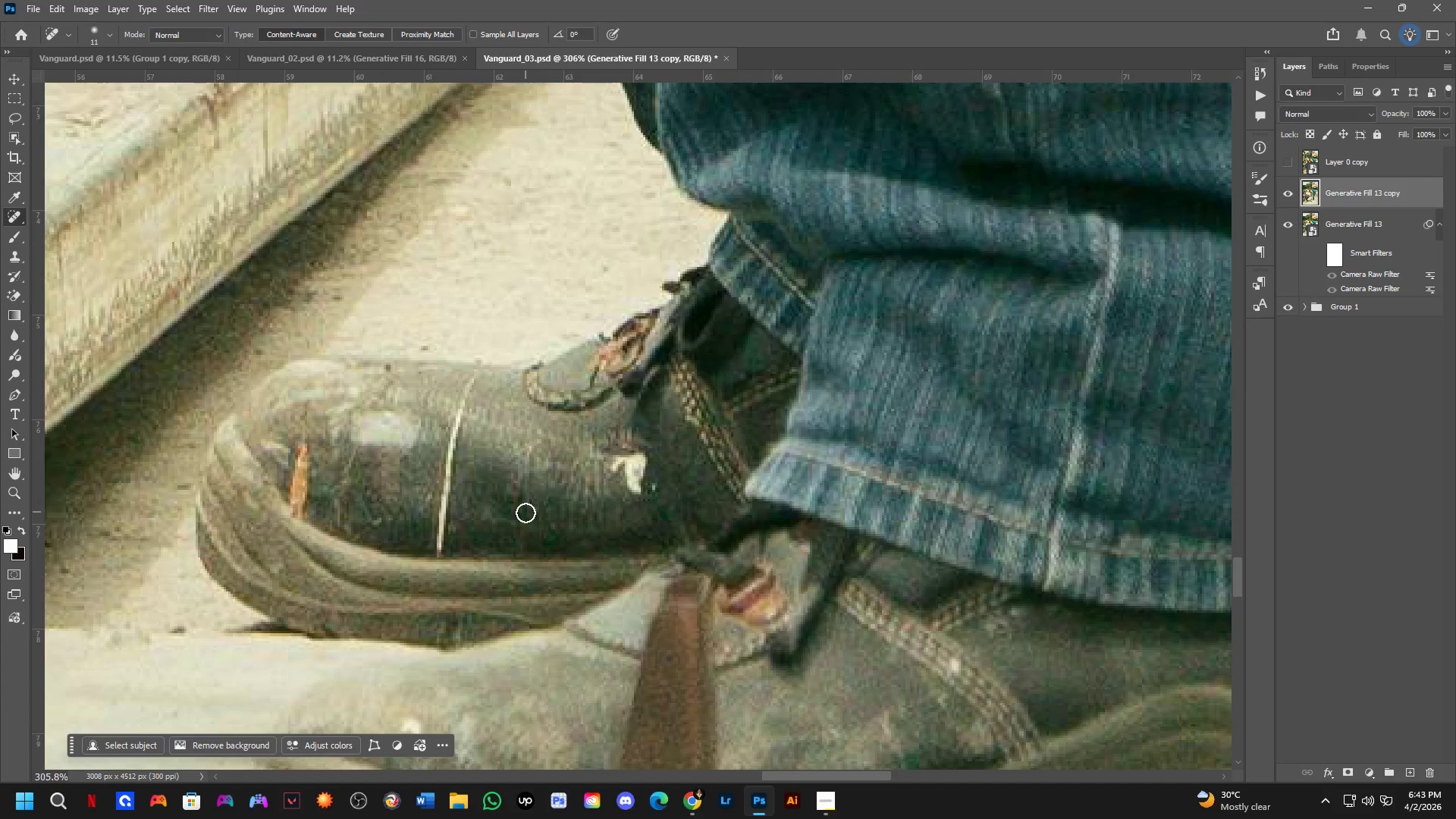 
left_click_drag(start_coordinate=[526, 513], to_coordinate=[529, 490])
 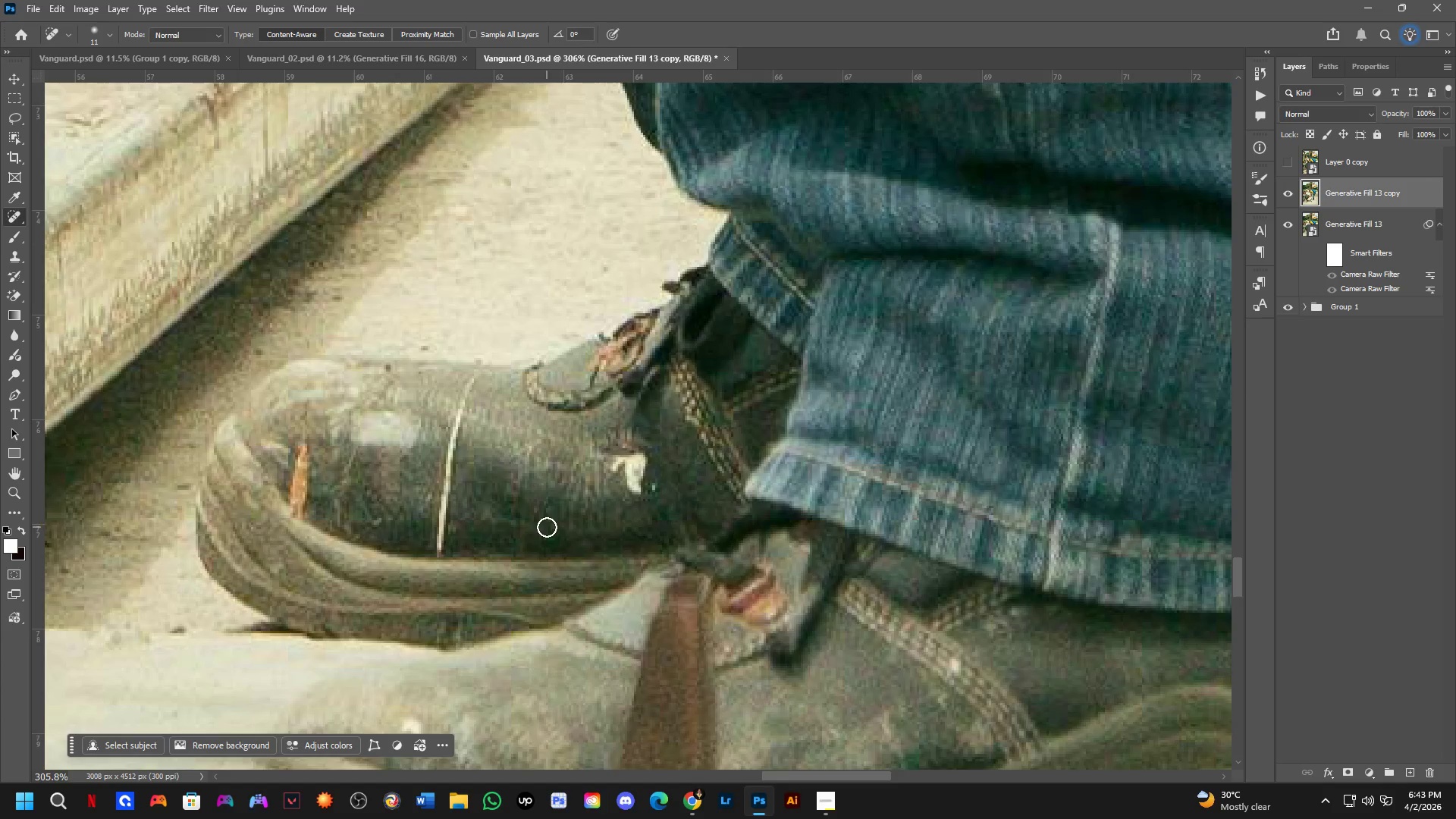 
left_click_drag(start_coordinate=[548, 527], to_coordinate=[550, 535])
 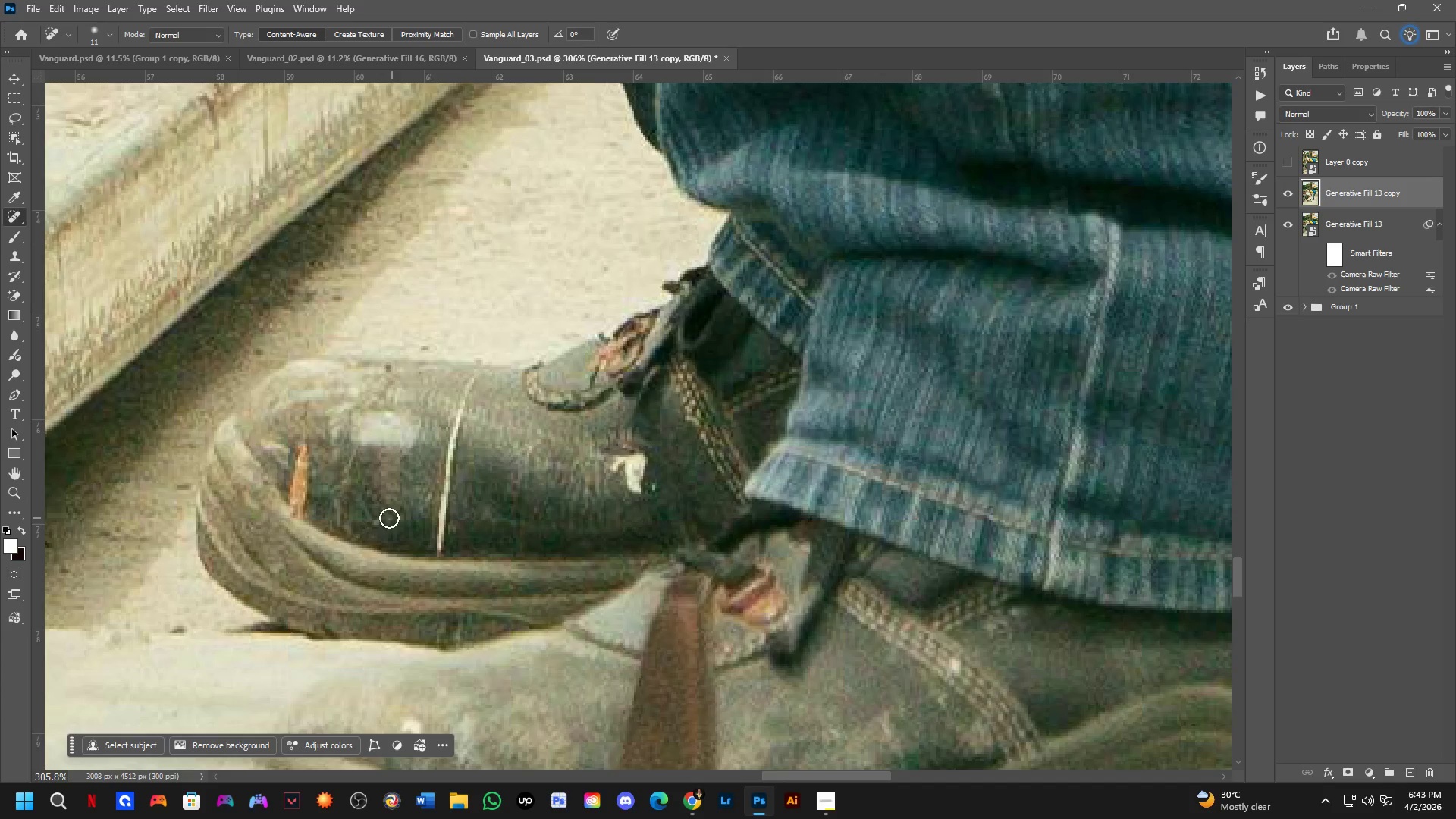 
left_click_drag(start_coordinate=[381, 519], to_coordinate=[375, 523])
 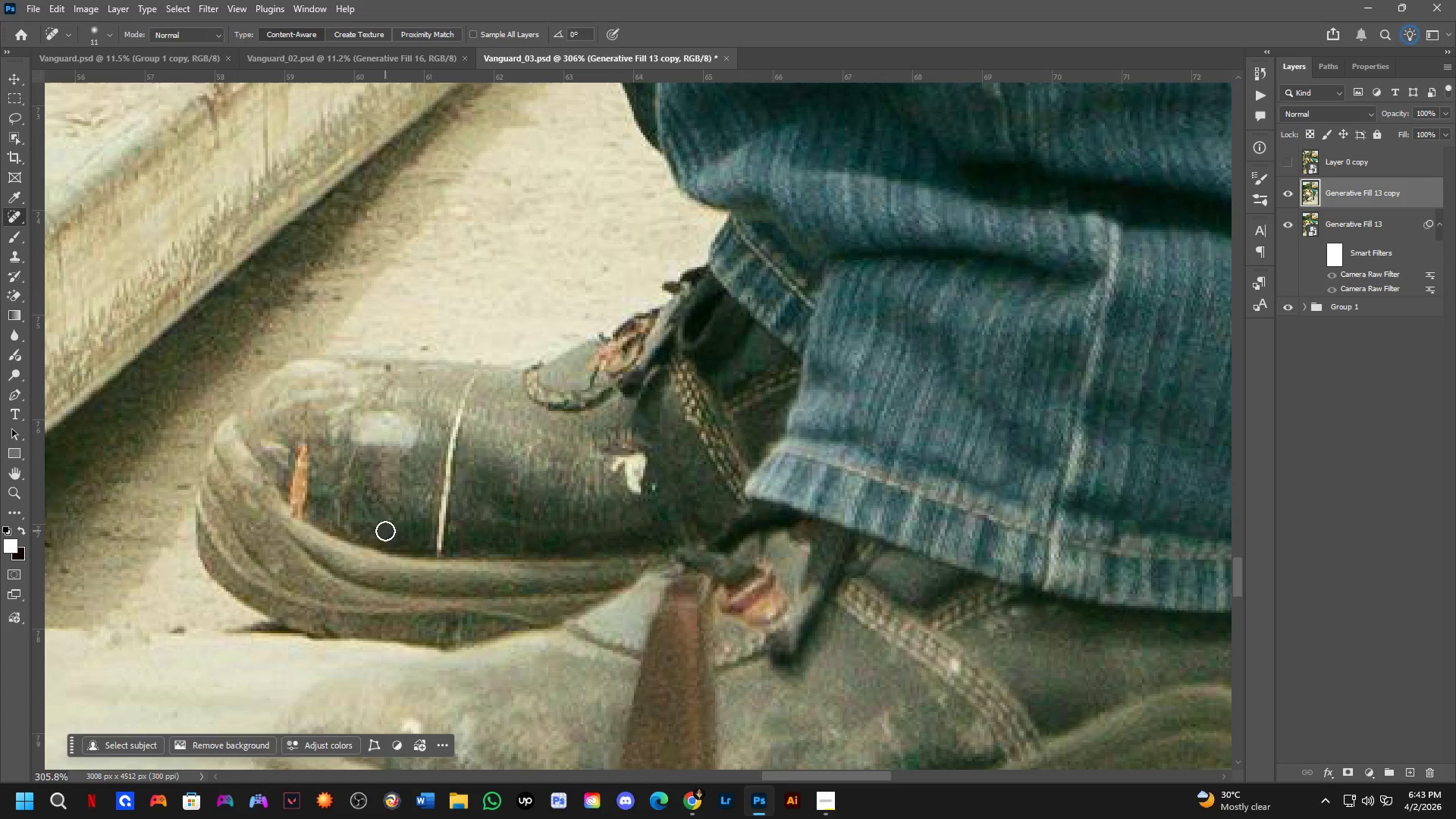 
left_click_drag(start_coordinate=[388, 530], to_coordinate=[407, 518])
 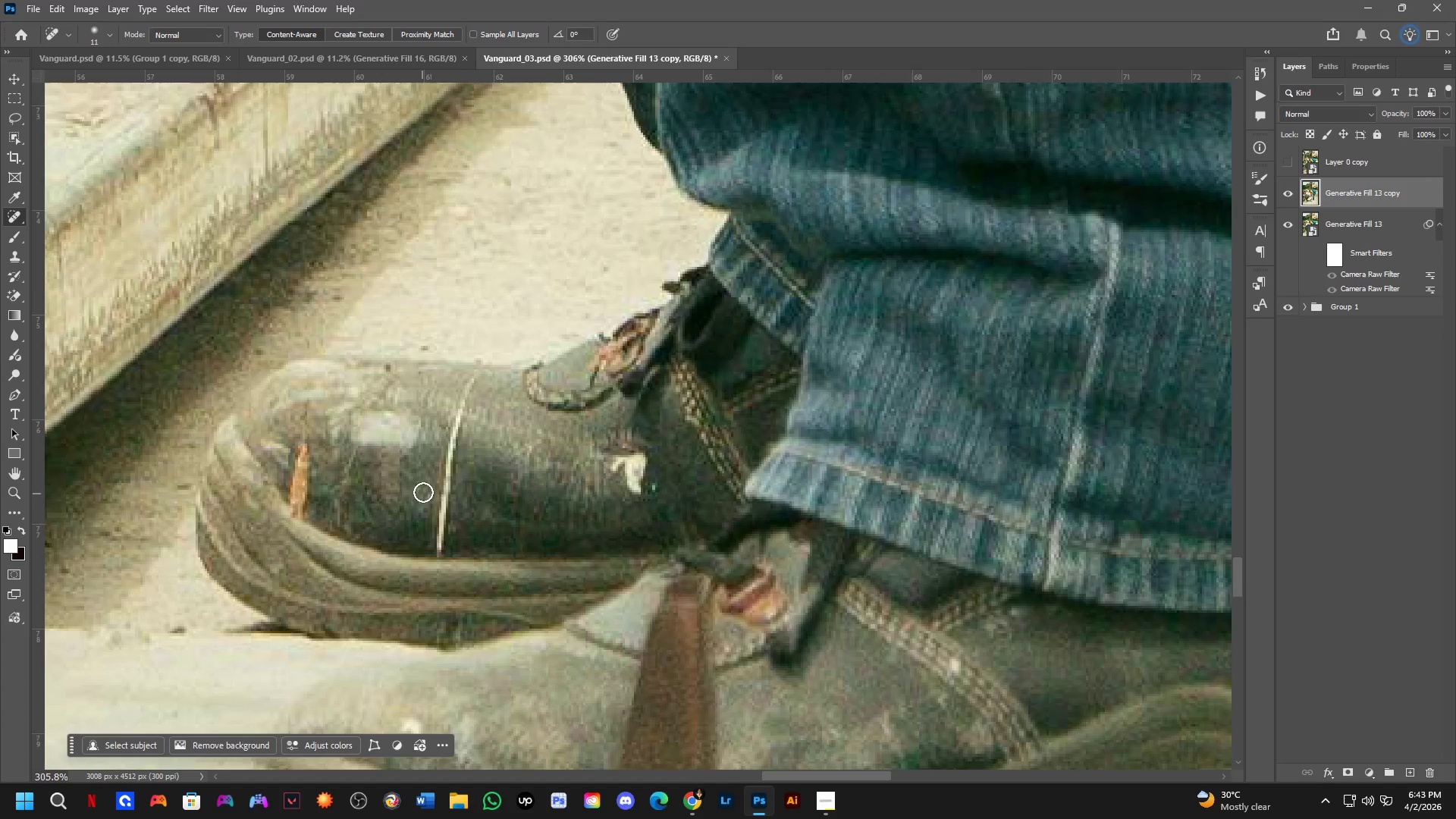 
left_click_drag(start_coordinate=[424, 488], to_coordinate=[424, 516])
 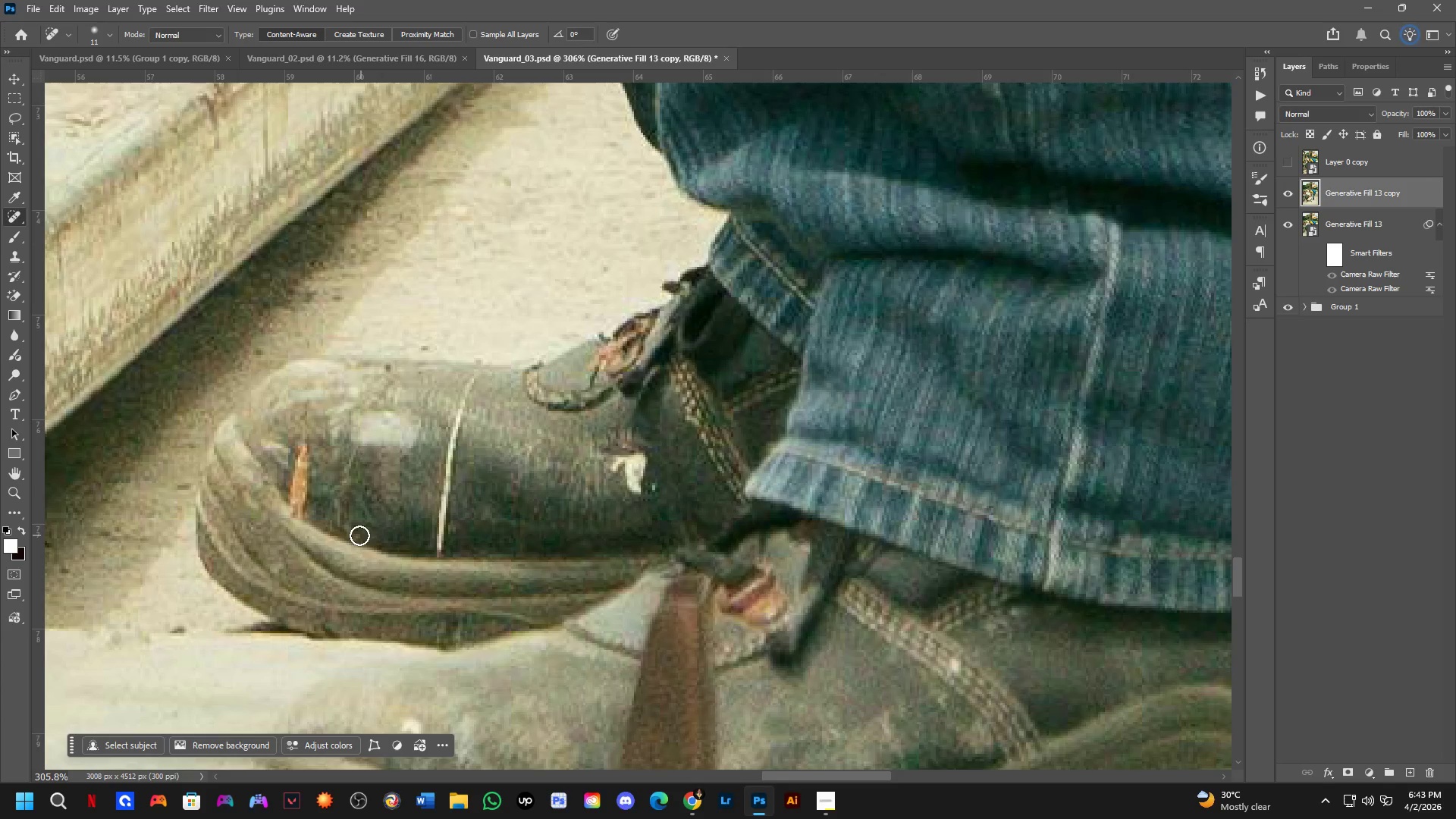 
left_click_drag(start_coordinate=[359, 535], to_coordinate=[344, 526])
 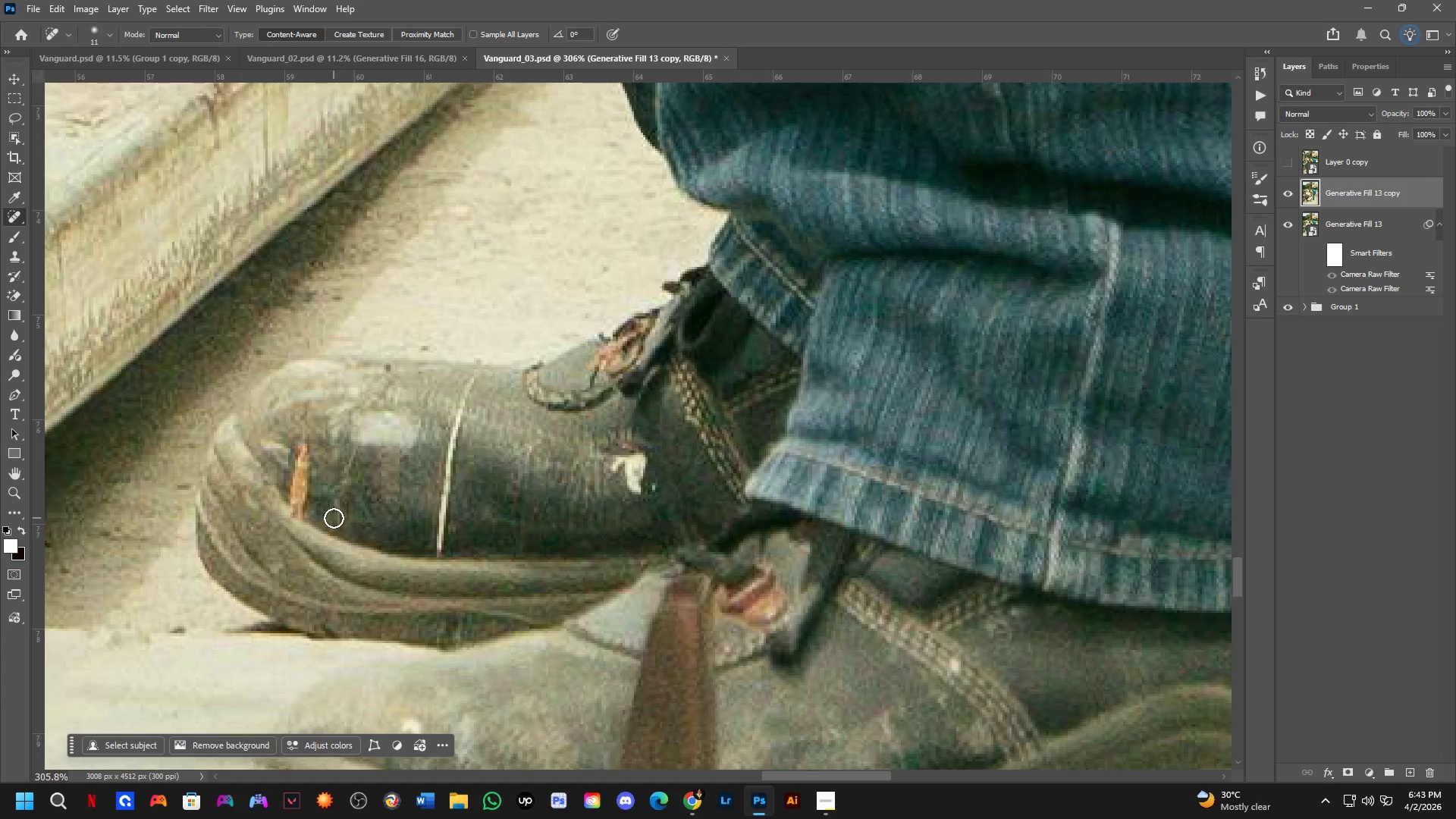 
left_click_drag(start_coordinate=[334, 518], to_coordinate=[343, 520])
 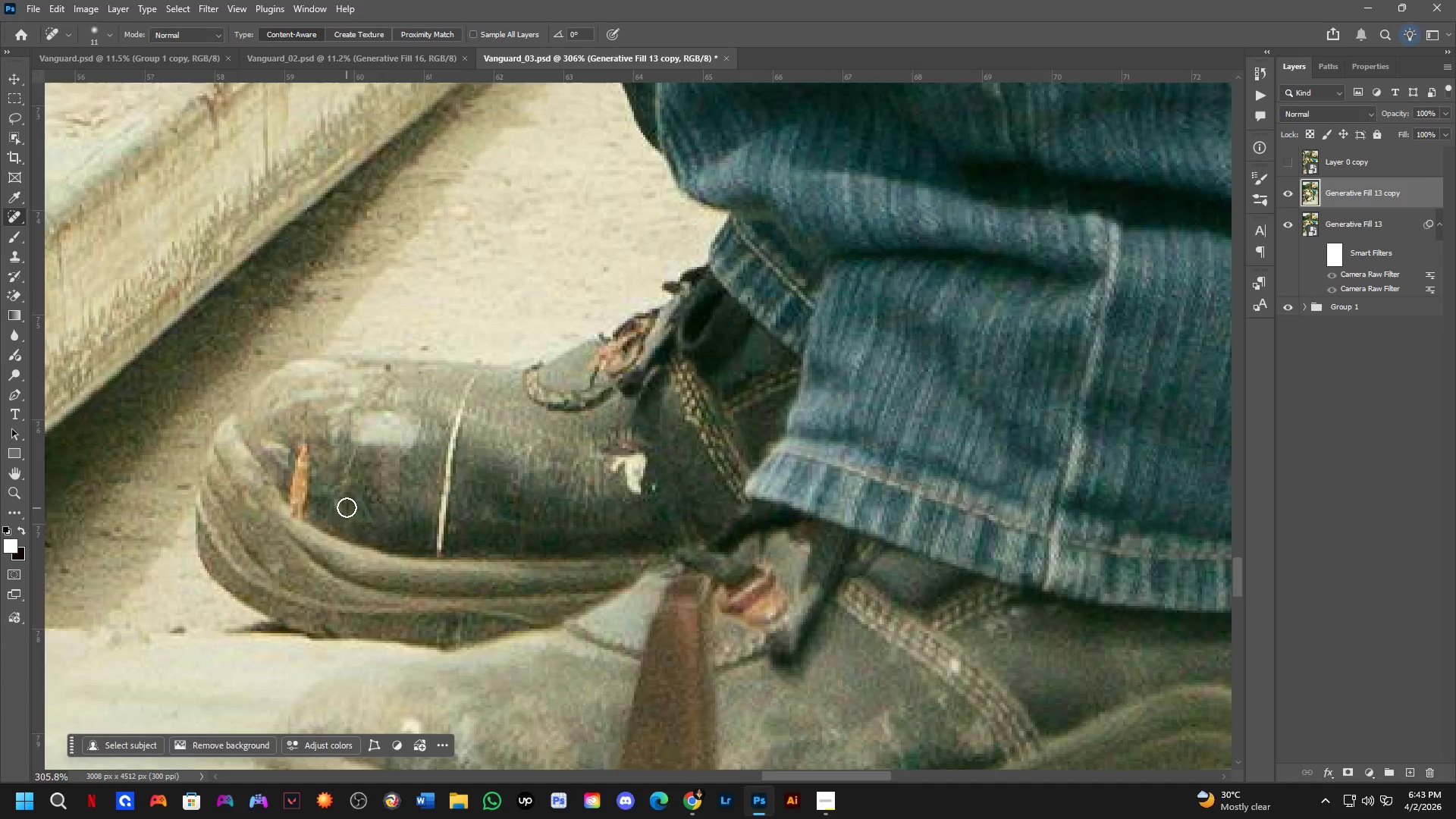 
scroll: coordinate [287, 459], scroll_direction: up, amount: 5.0
 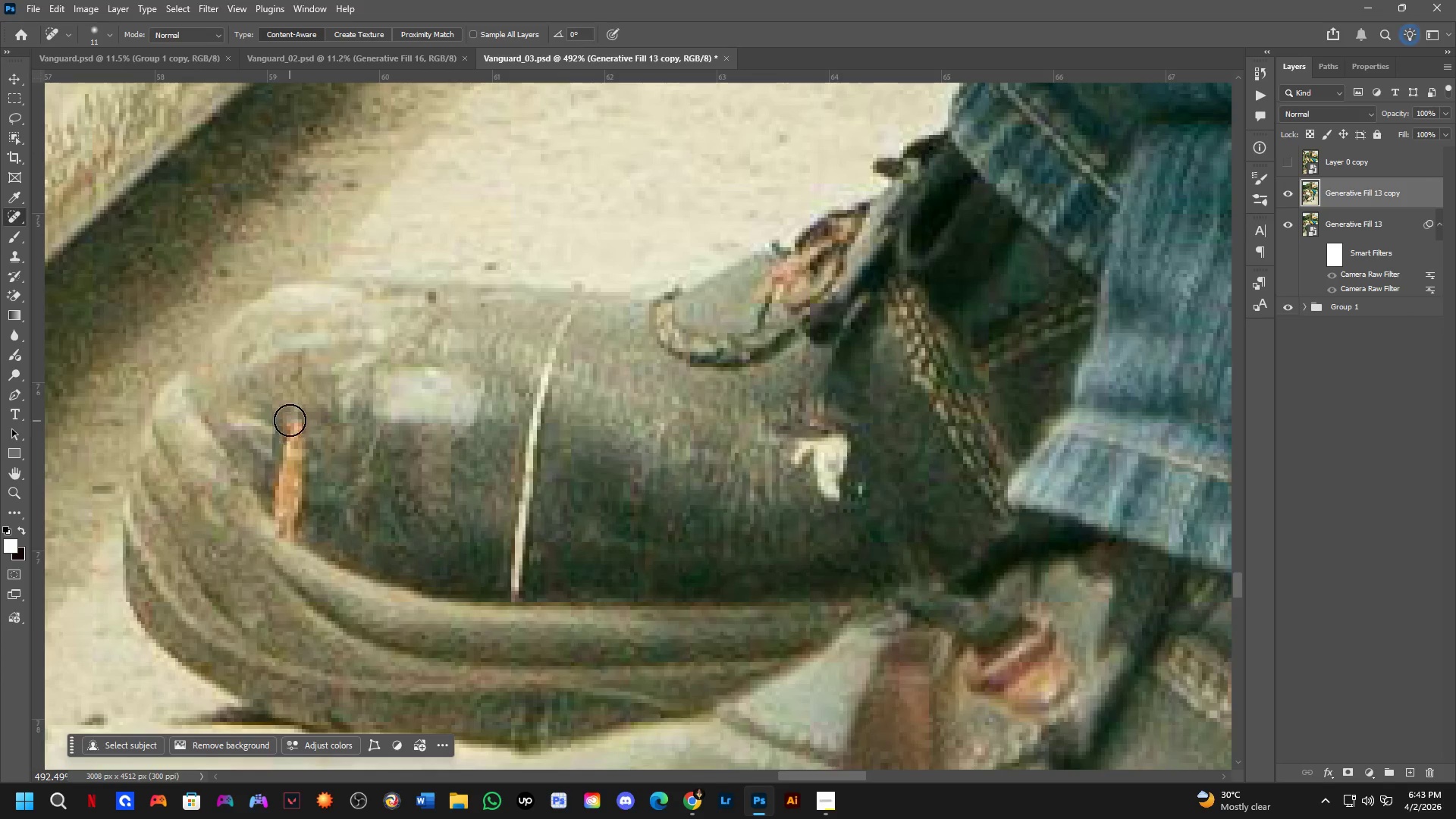 
left_click_drag(start_coordinate=[288, 415], to_coordinate=[294, 532])
 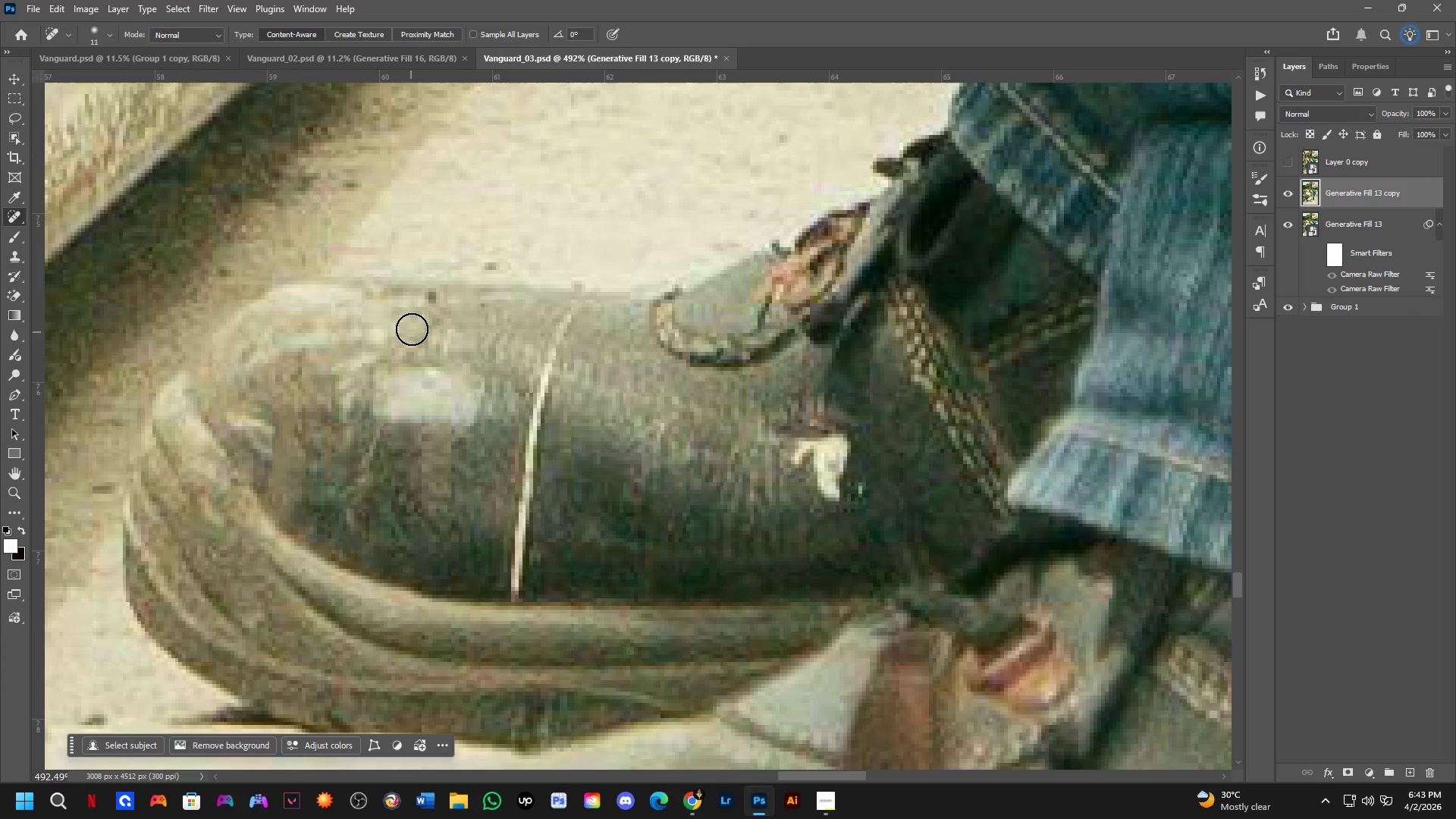 
left_click_drag(start_coordinate=[426, 305], to_coordinate=[429, 301])
 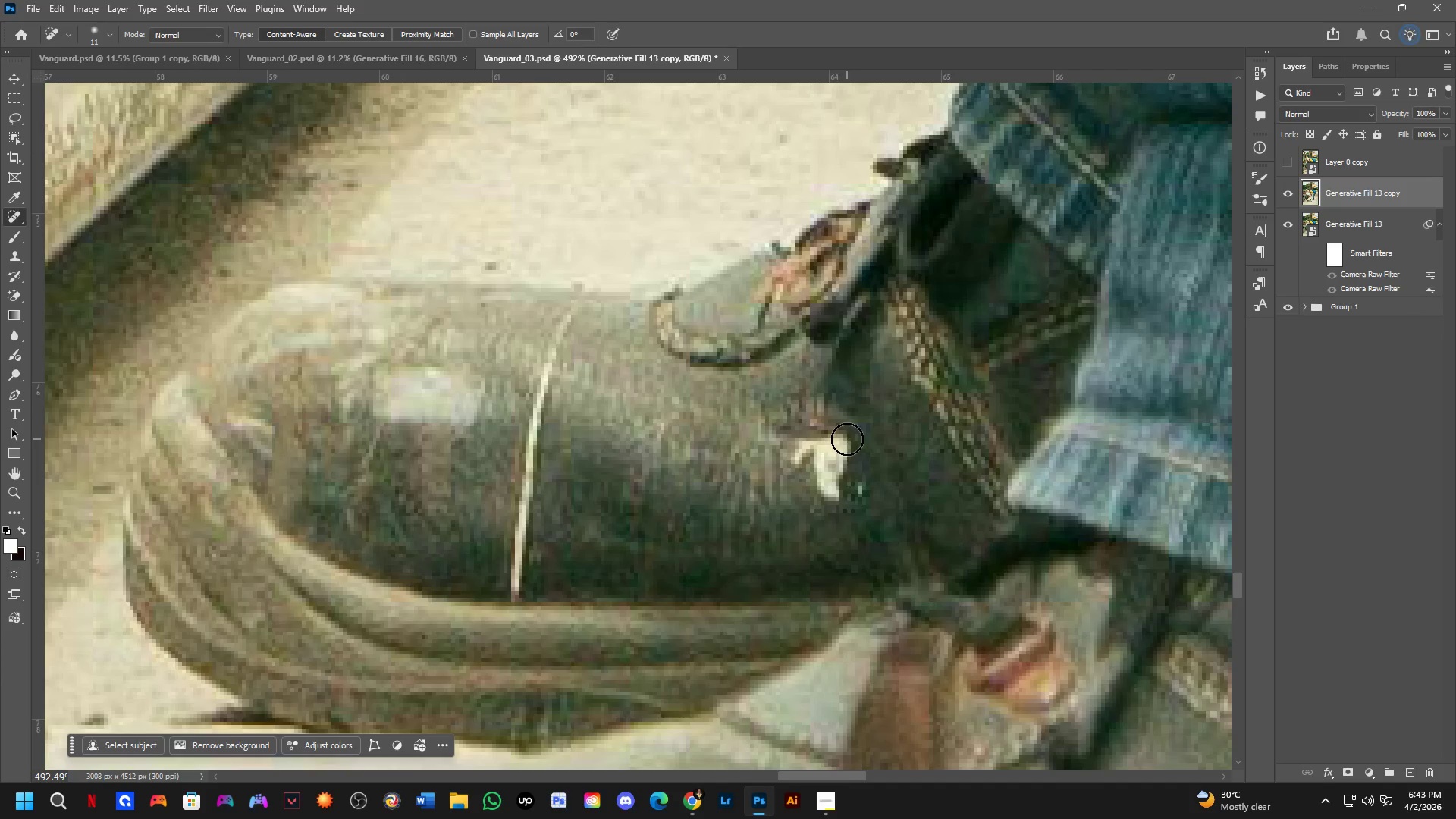 
left_click_drag(start_coordinate=[849, 436], to_coordinate=[858, 485])
 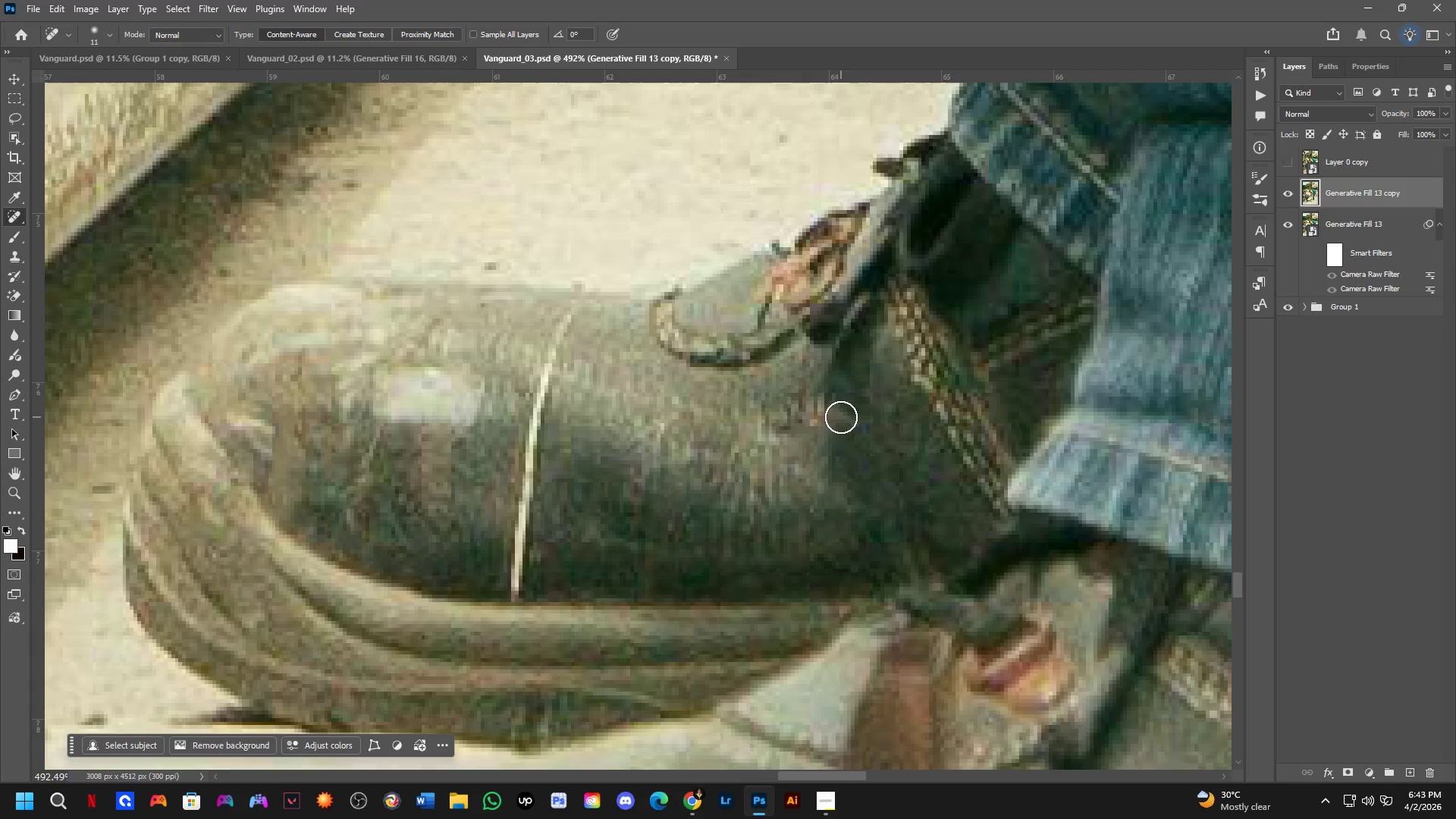 
left_click_drag(start_coordinate=[830, 422], to_coordinate=[814, 516])
 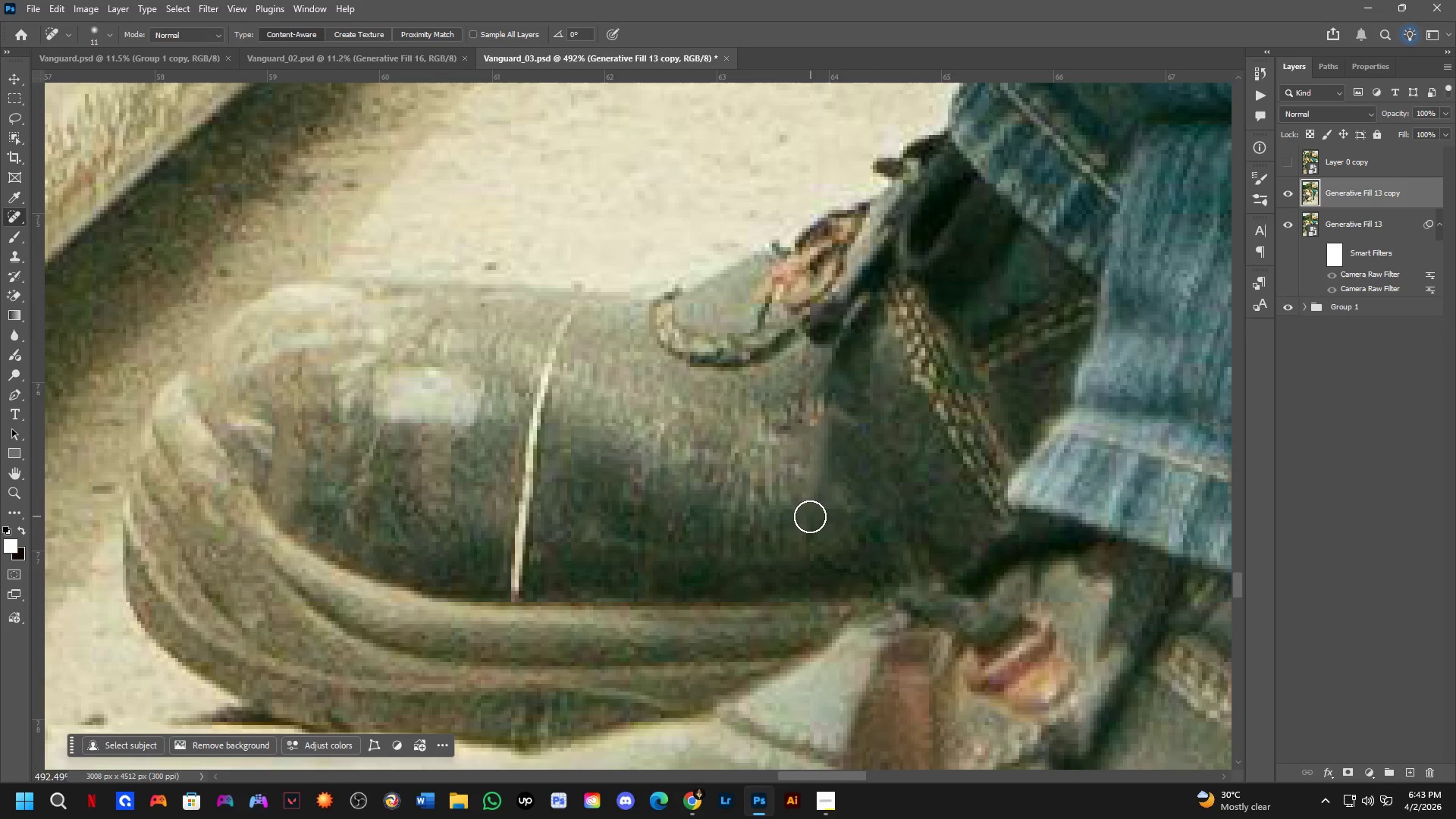 
left_click_drag(start_coordinate=[787, 493], to_coordinate=[778, 476])
 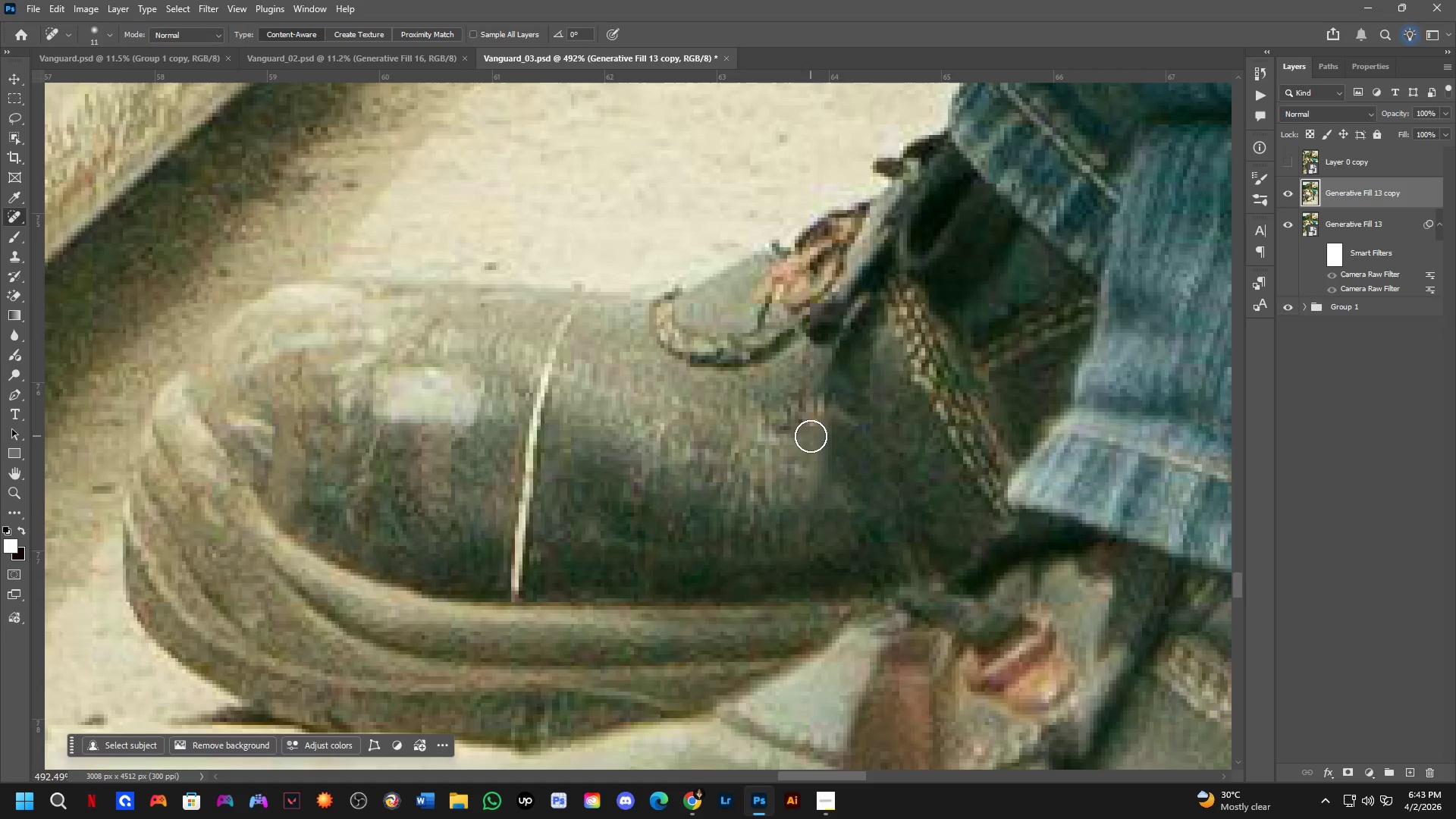 
left_click_drag(start_coordinate=[812, 434], to_coordinate=[825, 406])
 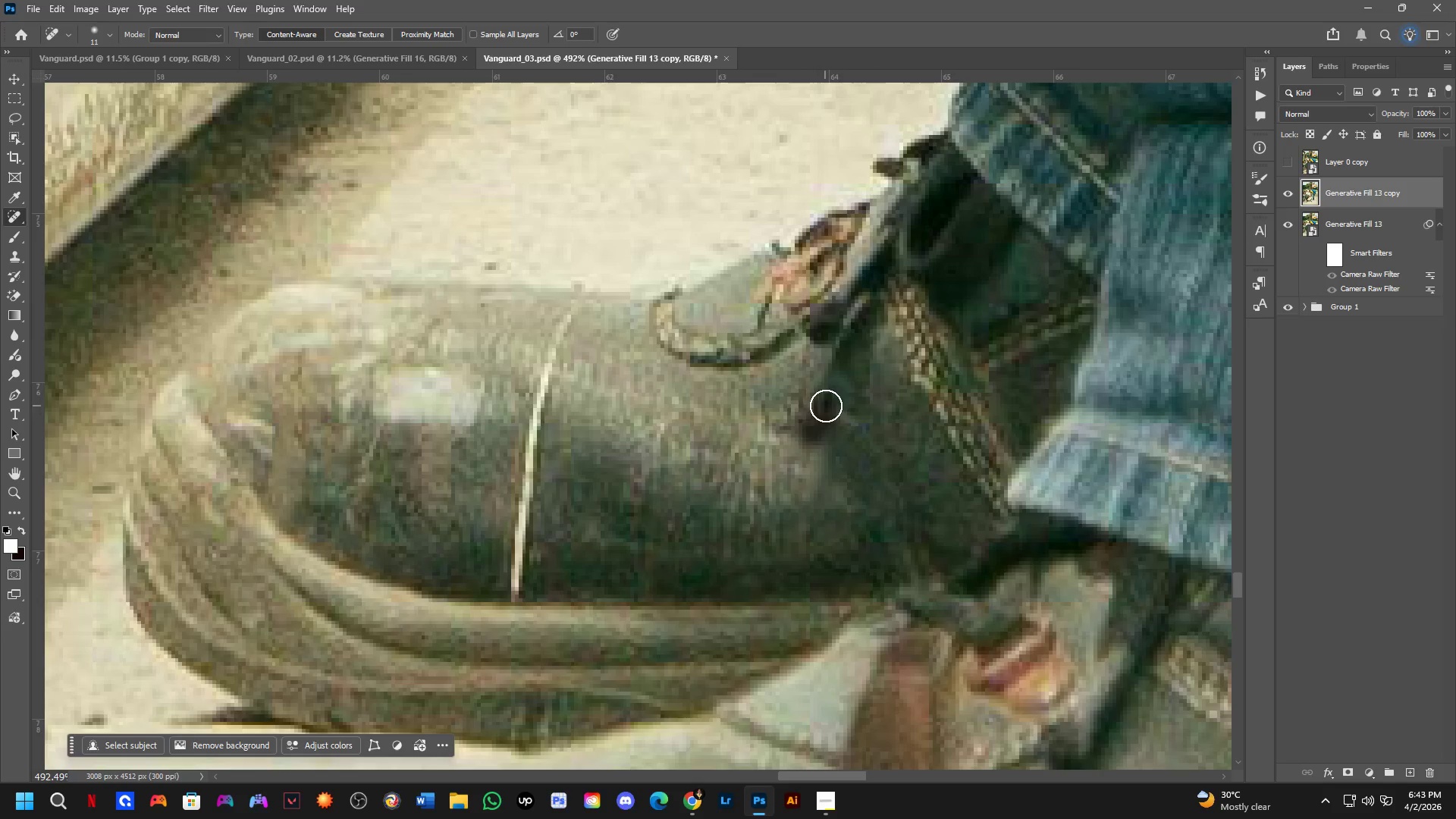 
left_click_drag(start_coordinate=[824, 406], to_coordinate=[770, 425])
 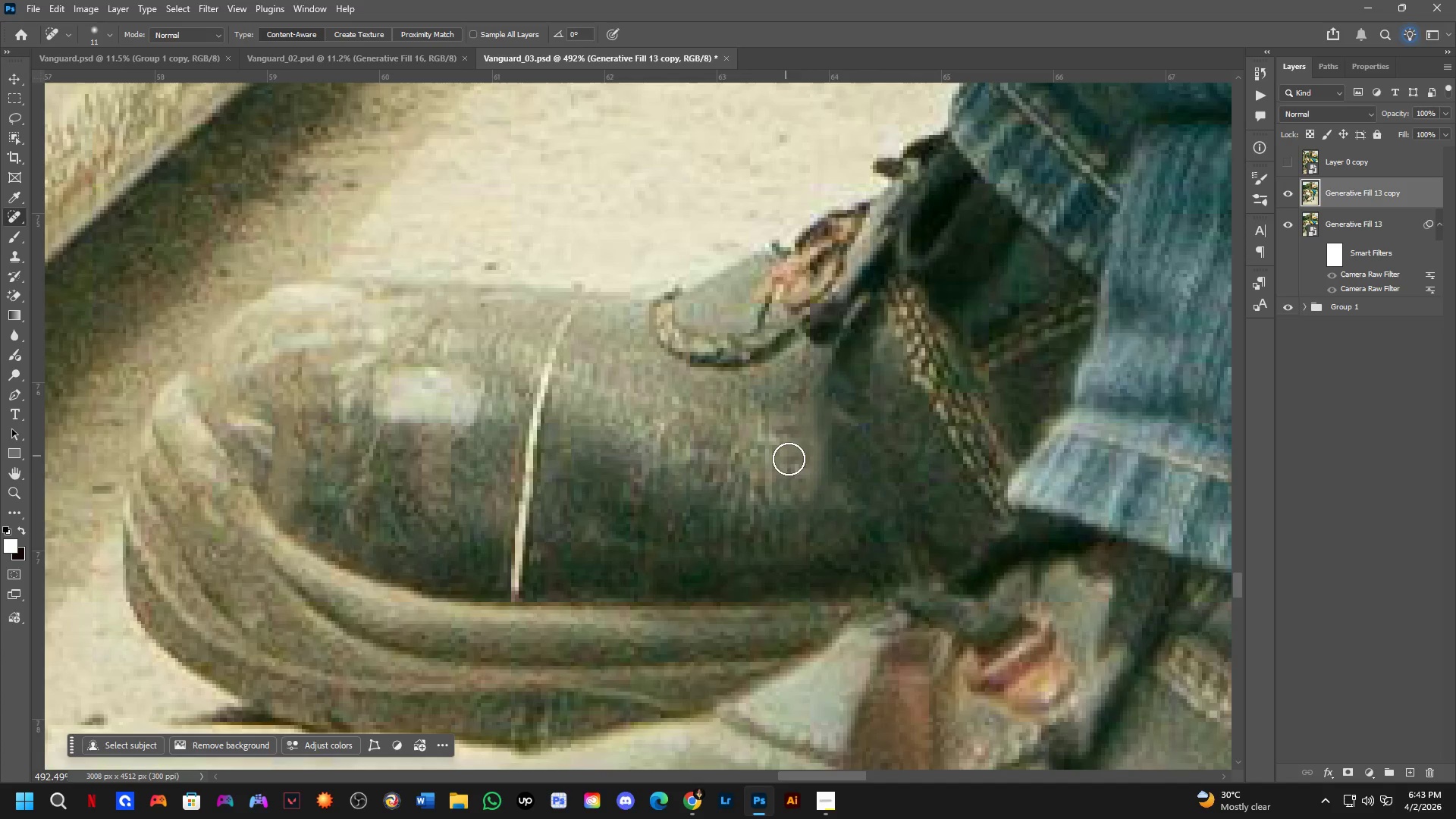 
left_click_drag(start_coordinate=[695, 516], to_coordinate=[712, 523])
 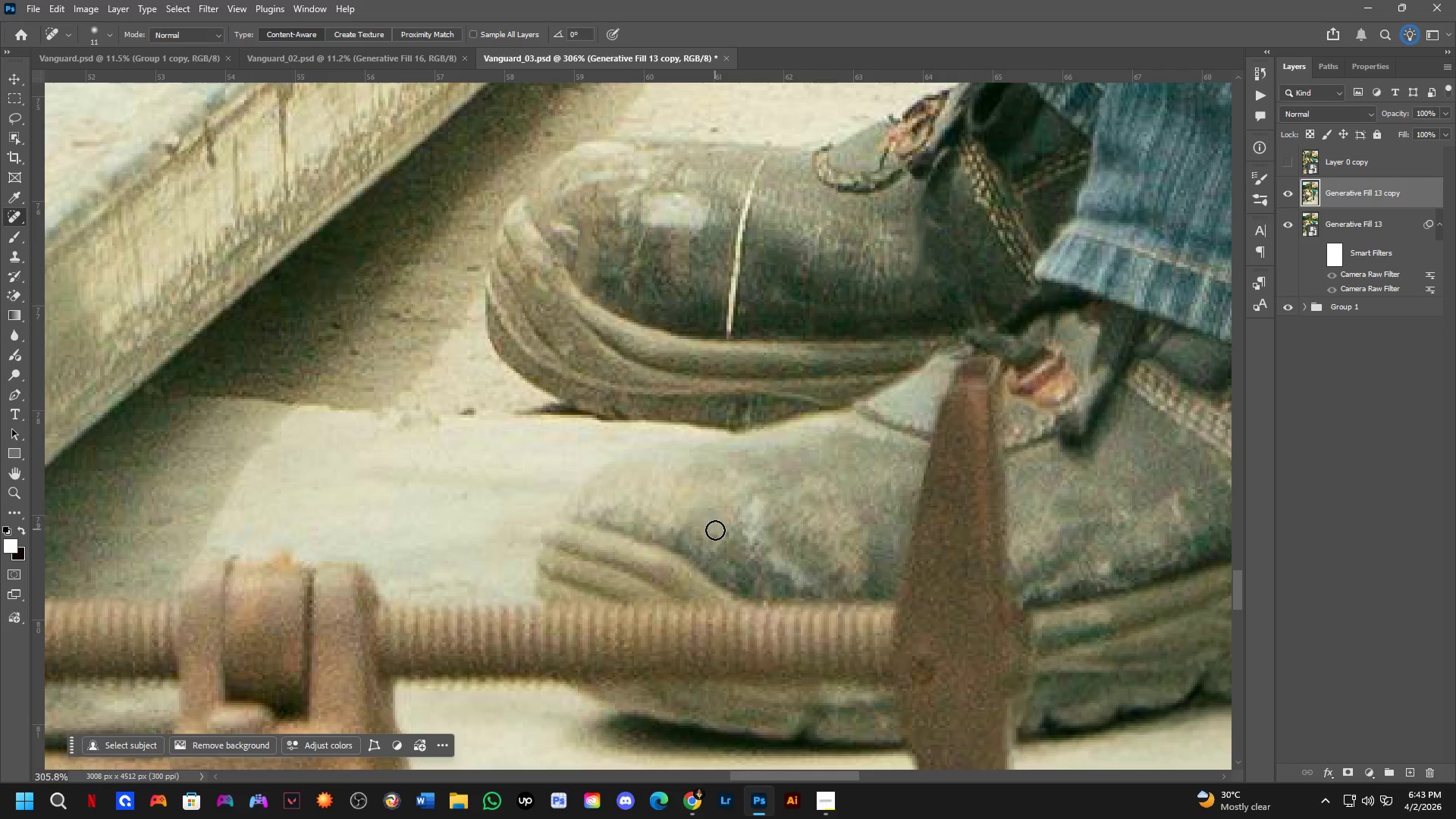 
scroll: coordinate [776, 406], scroll_direction: down, amount: 15.0
 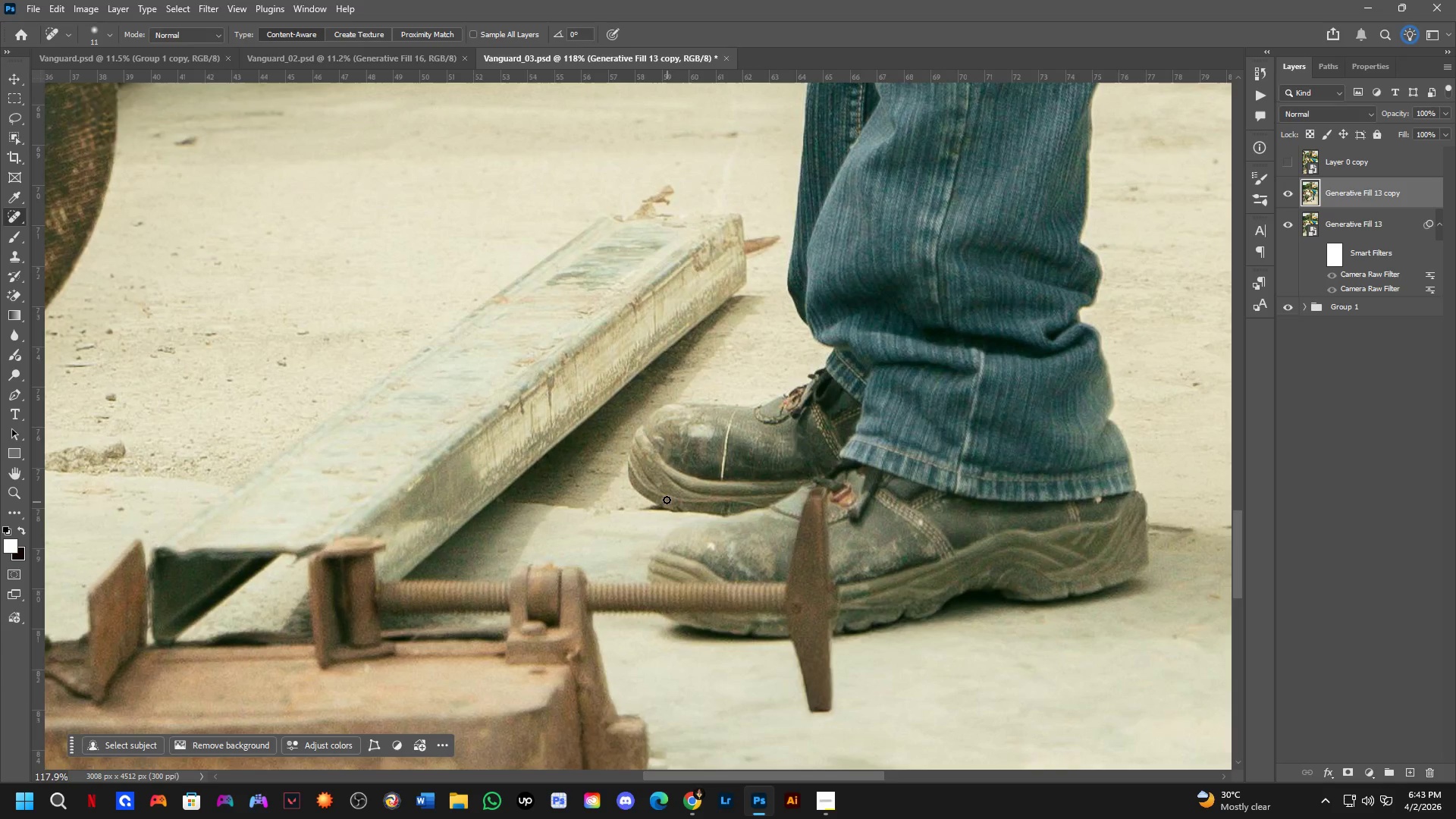 
scroll: coordinate [694, 566], scroll_direction: up, amount: 10.0
 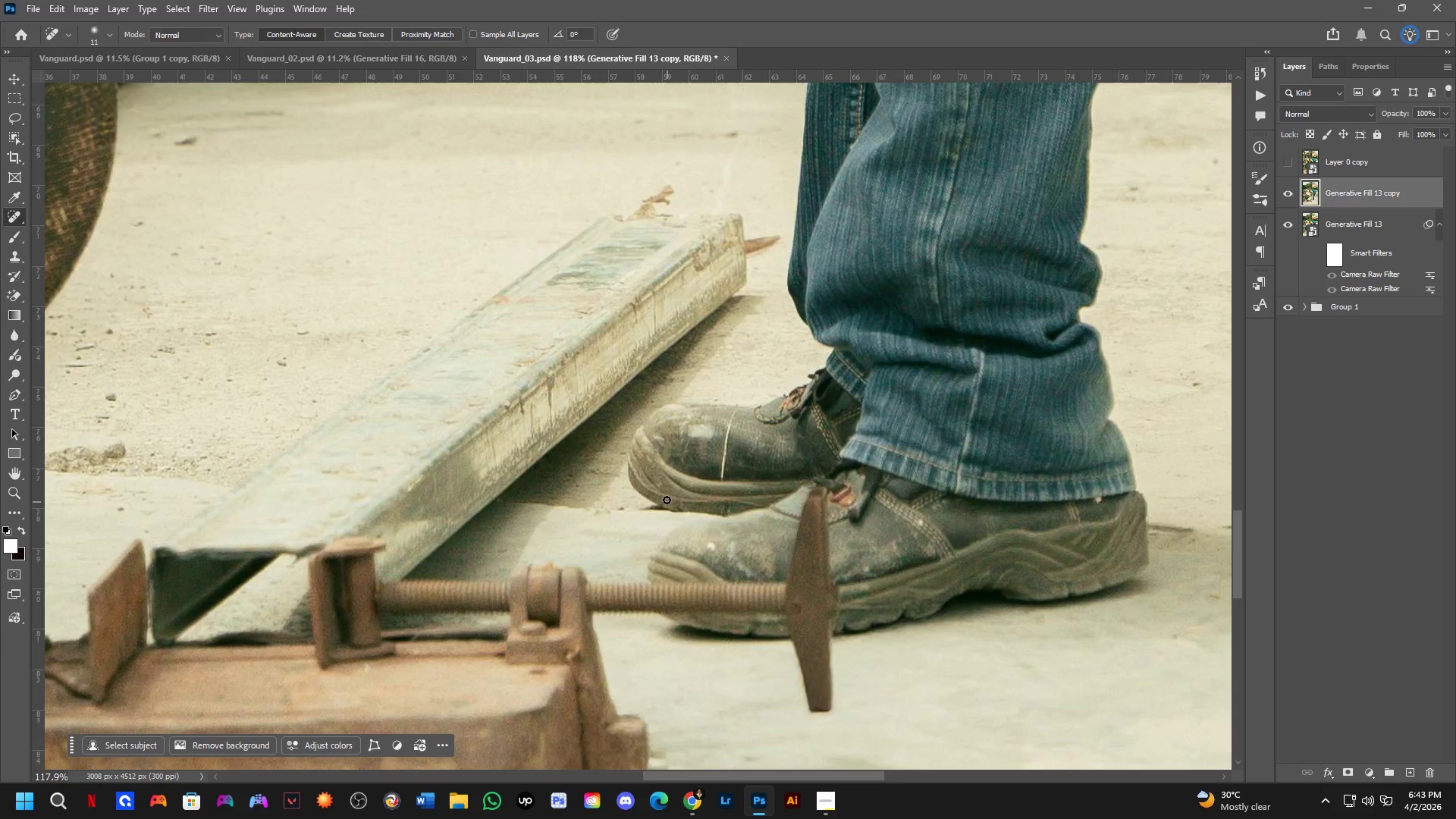 
scroll: coordinate [715, 533], scroll_direction: down, amount: 3.0
 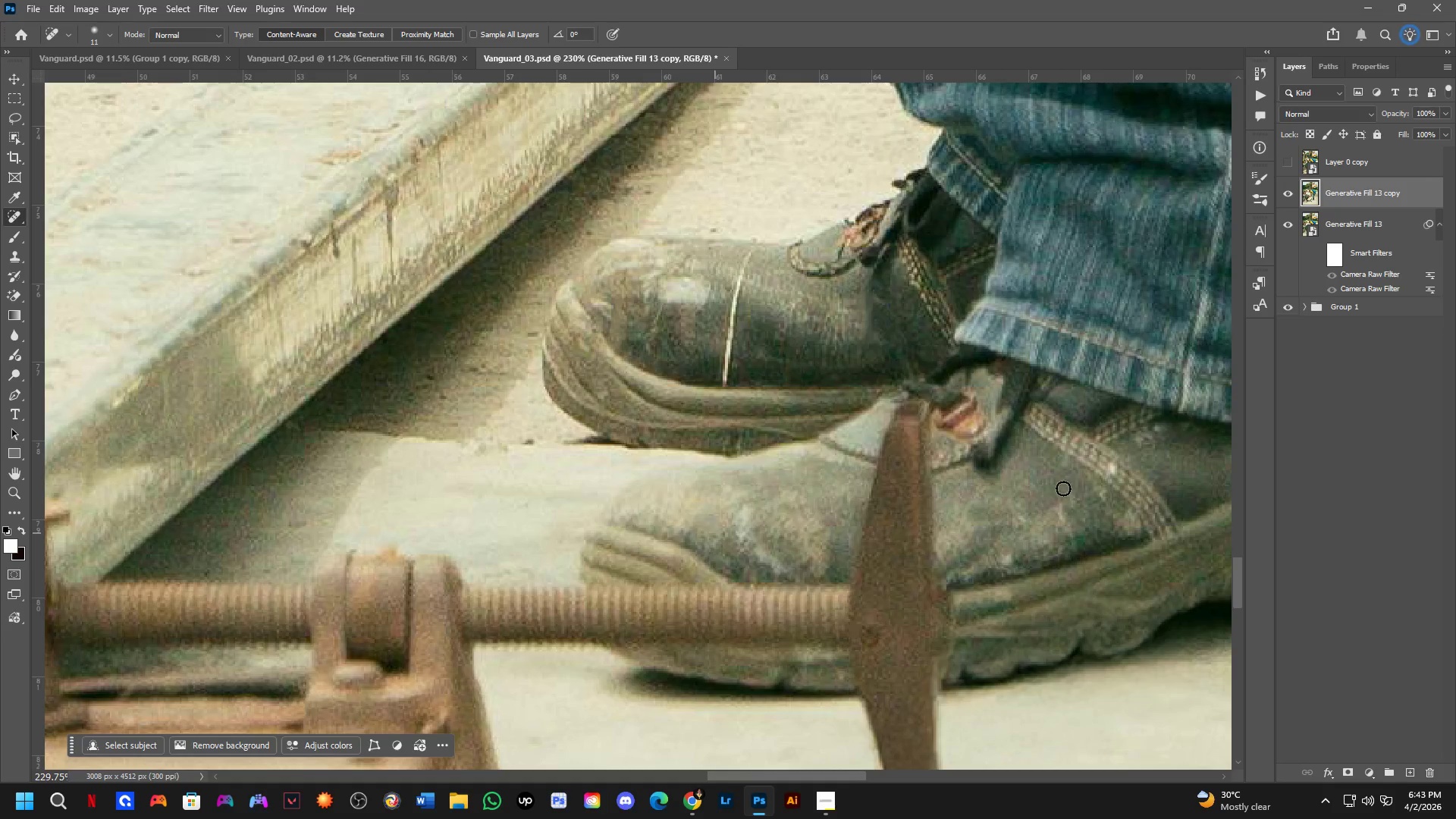 
left_click_drag(start_coordinate=[1111, 467], to_coordinate=[1100, 457])
 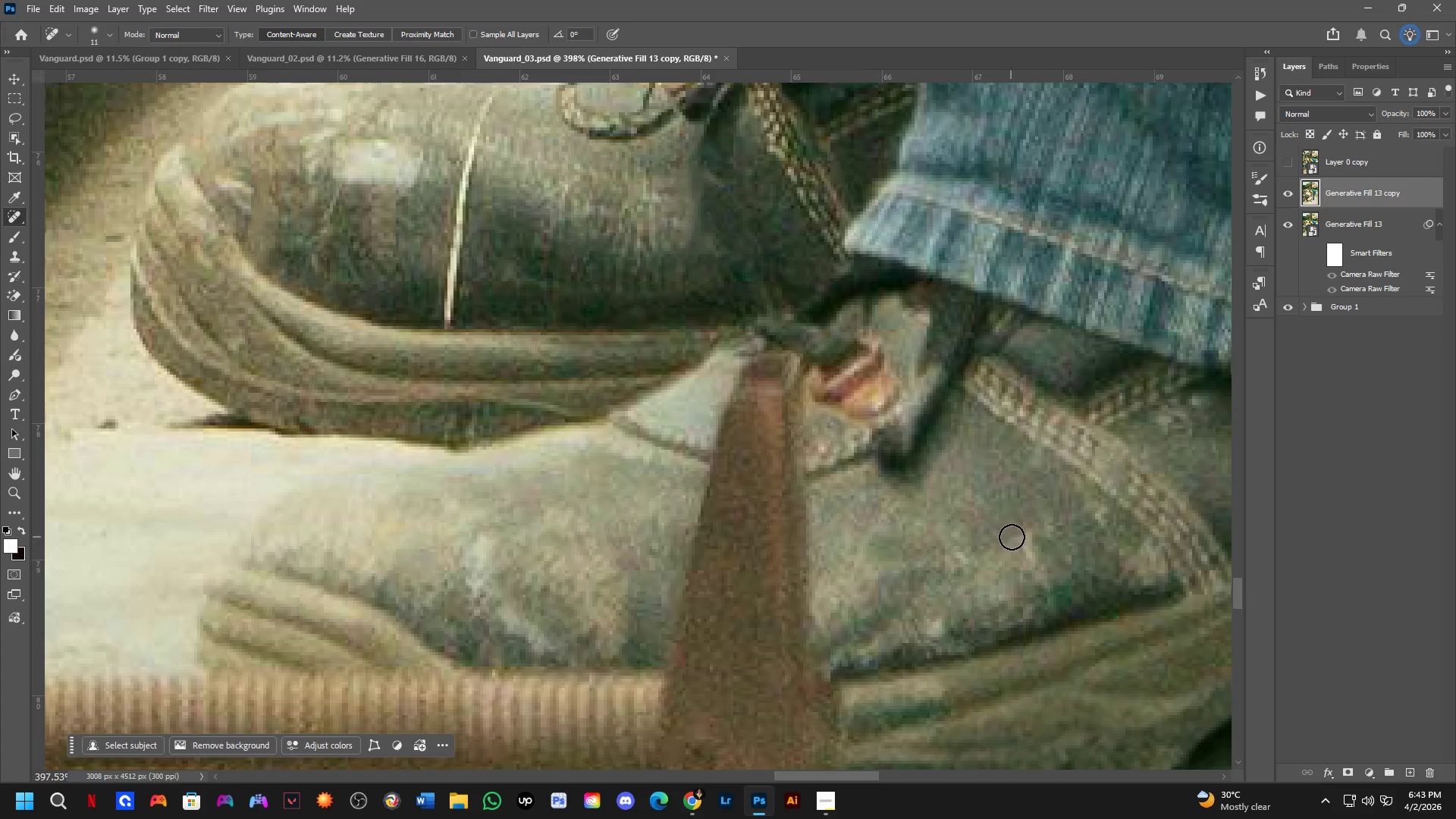 
scroll: coordinate [1111, 468], scroll_direction: up, amount: 6.0
 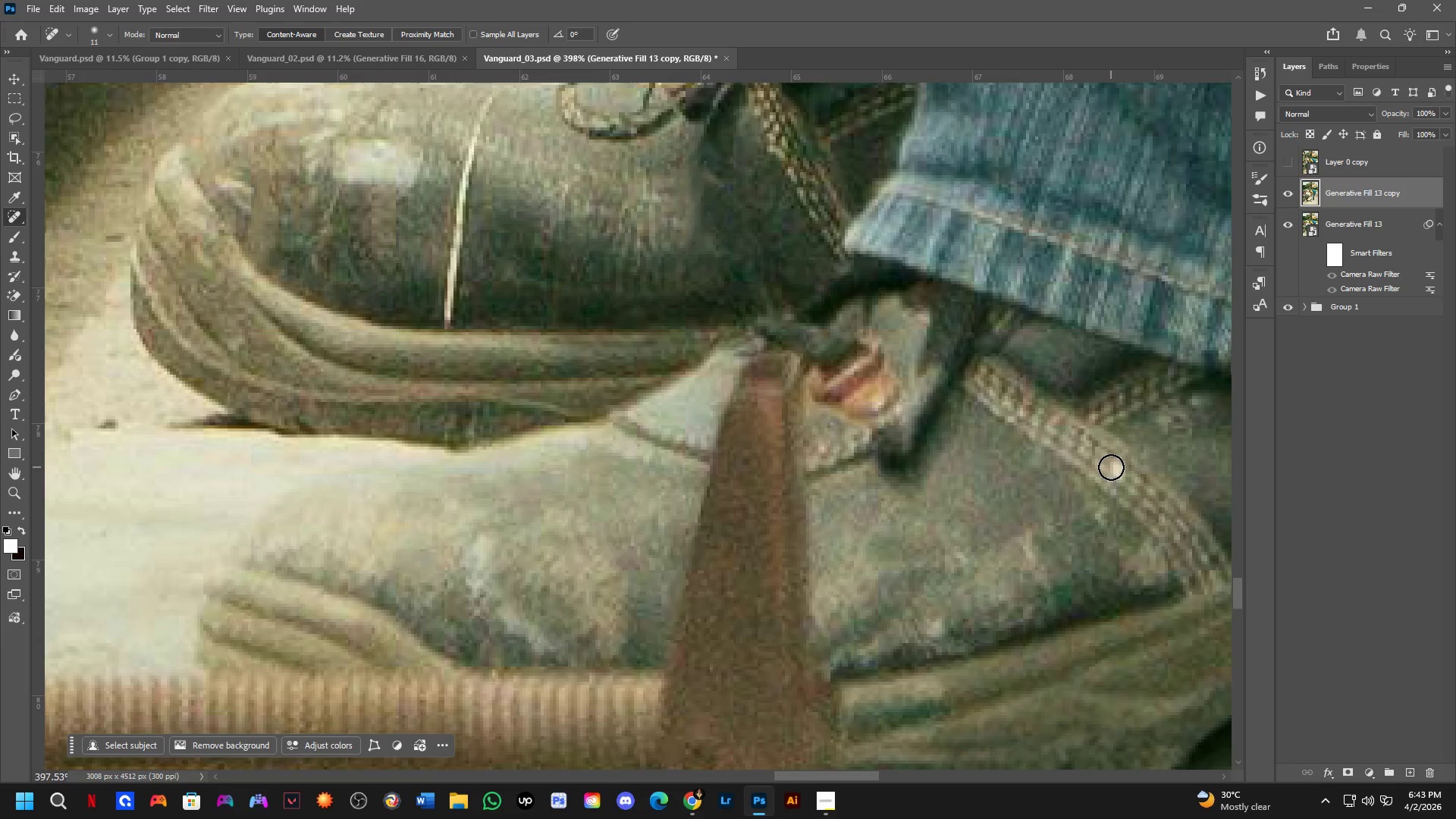 
left_click_drag(start_coordinate=[1023, 535], to_coordinate=[1027, 556])
 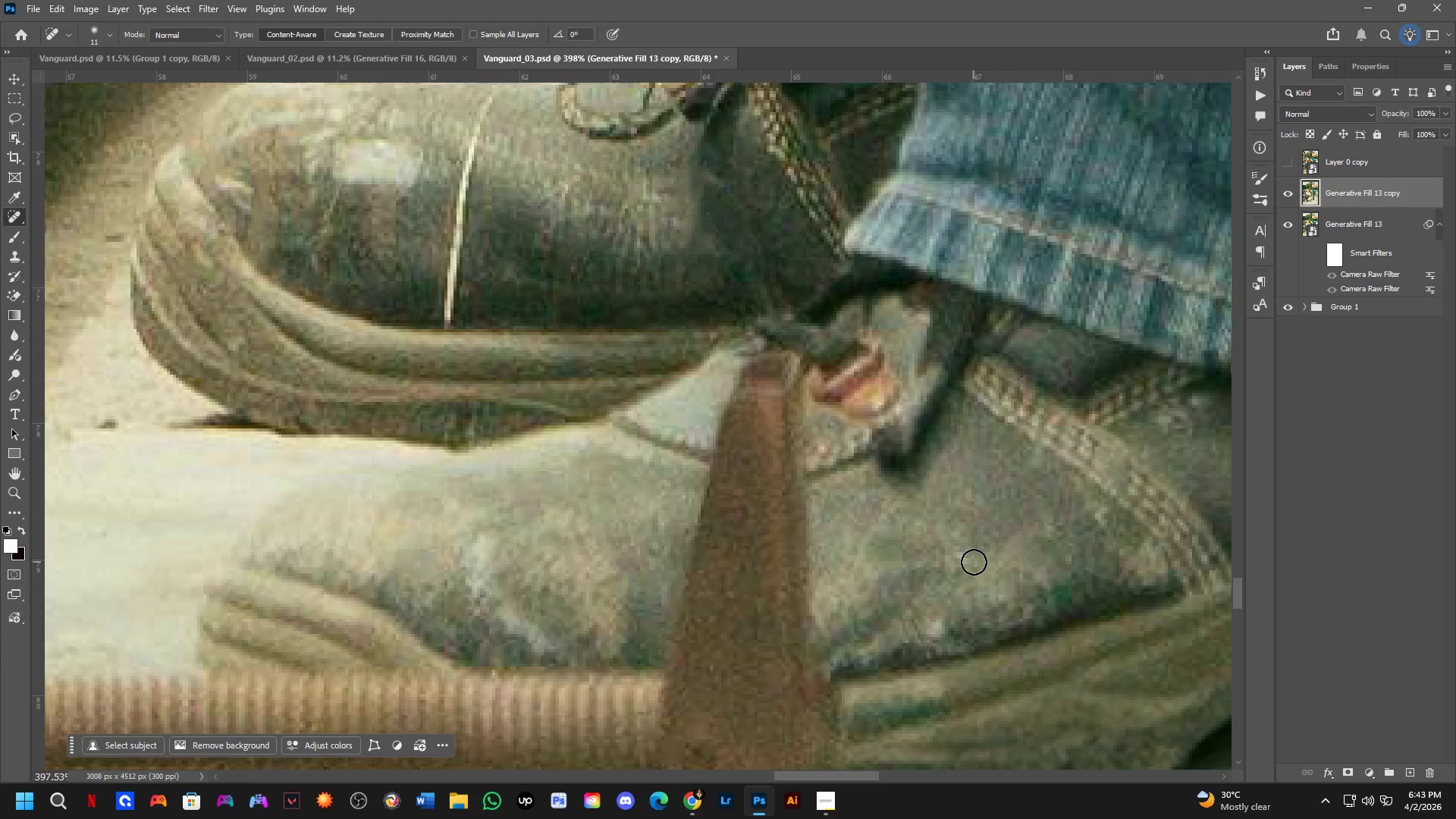 
left_click_drag(start_coordinate=[968, 560], to_coordinate=[952, 566])
 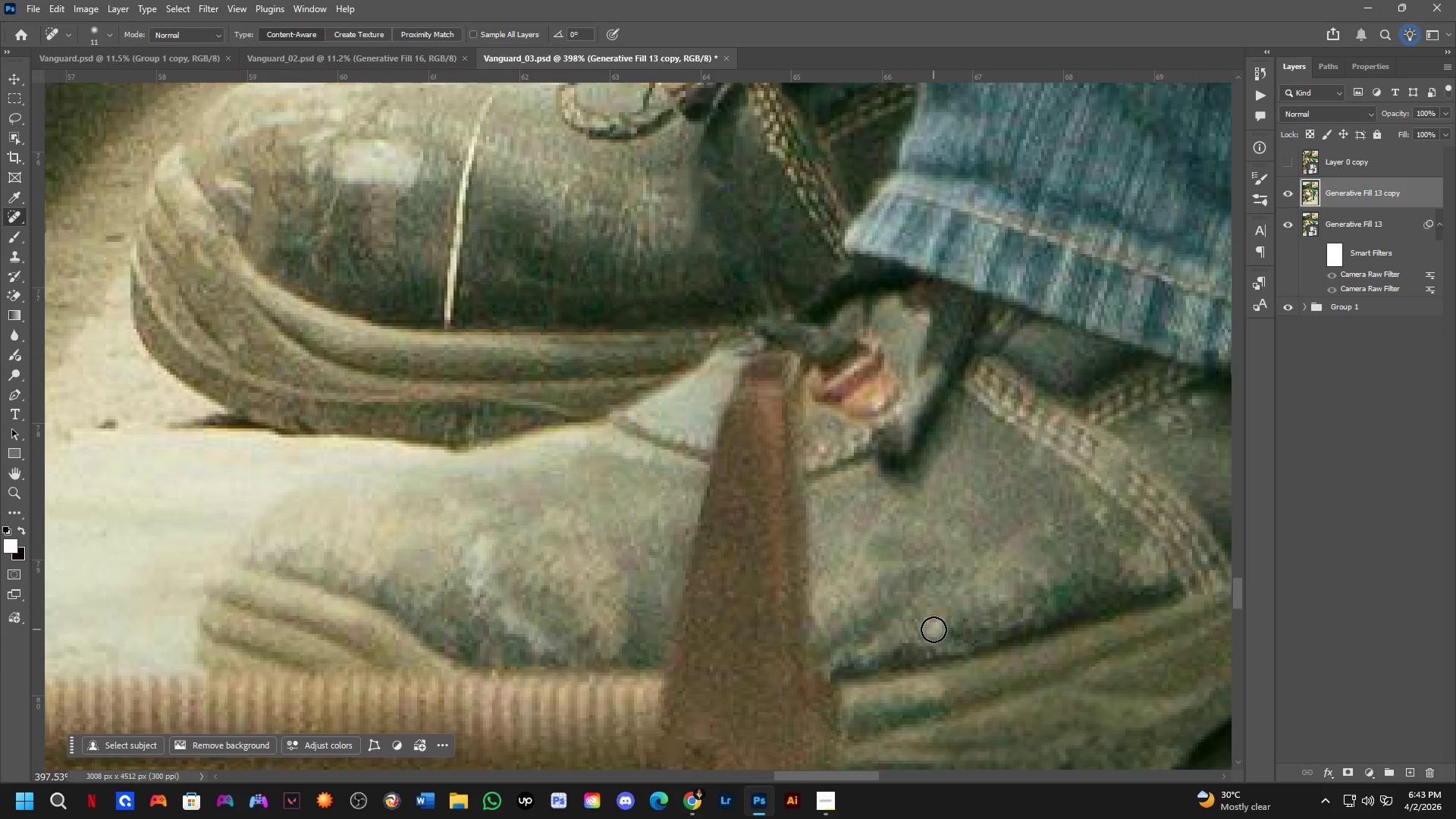 
left_click_drag(start_coordinate=[934, 629], to_coordinate=[906, 634])
 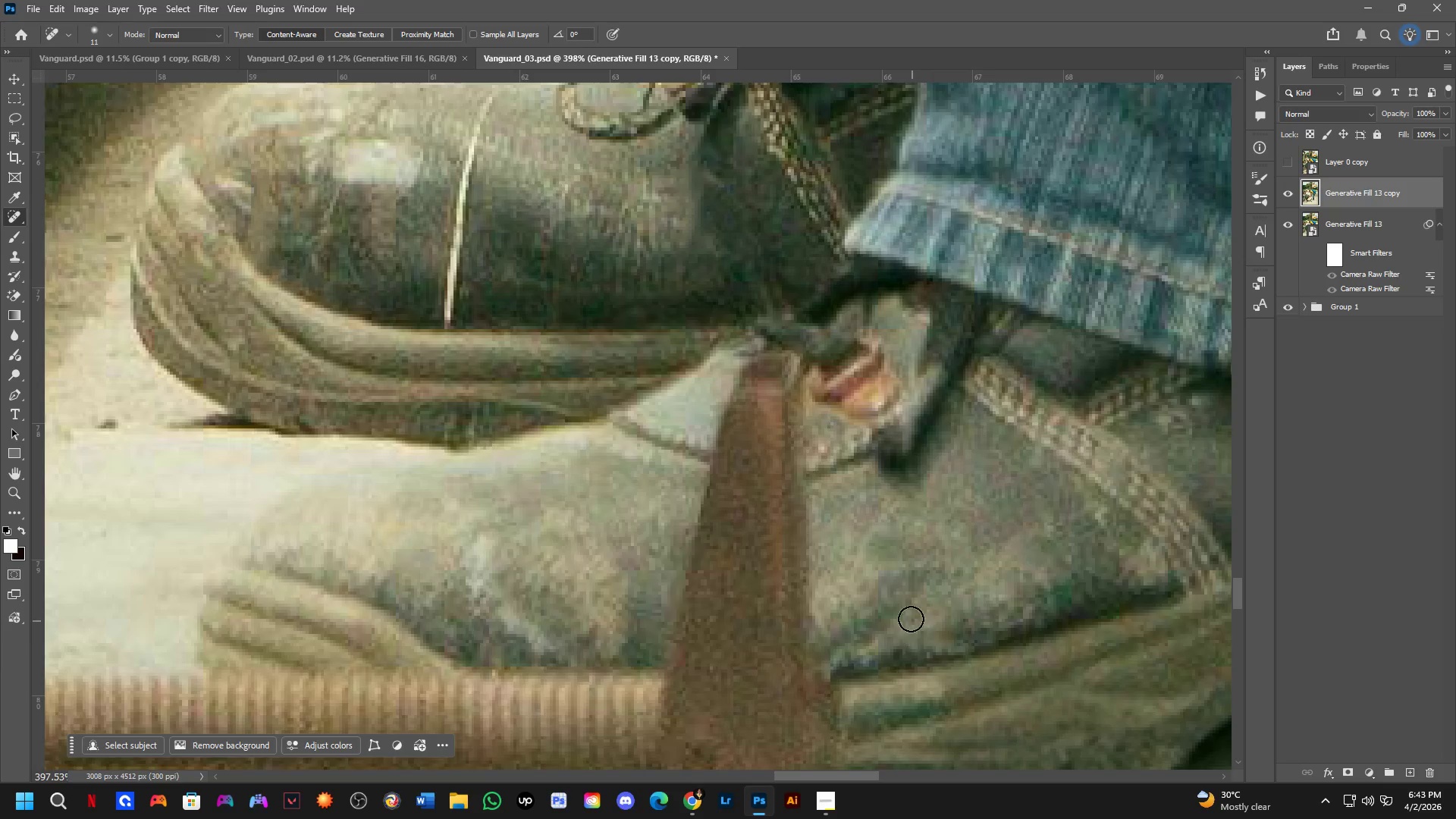 
scroll: coordinate [910, 598], scroll_direction: down, amount: 8.0
 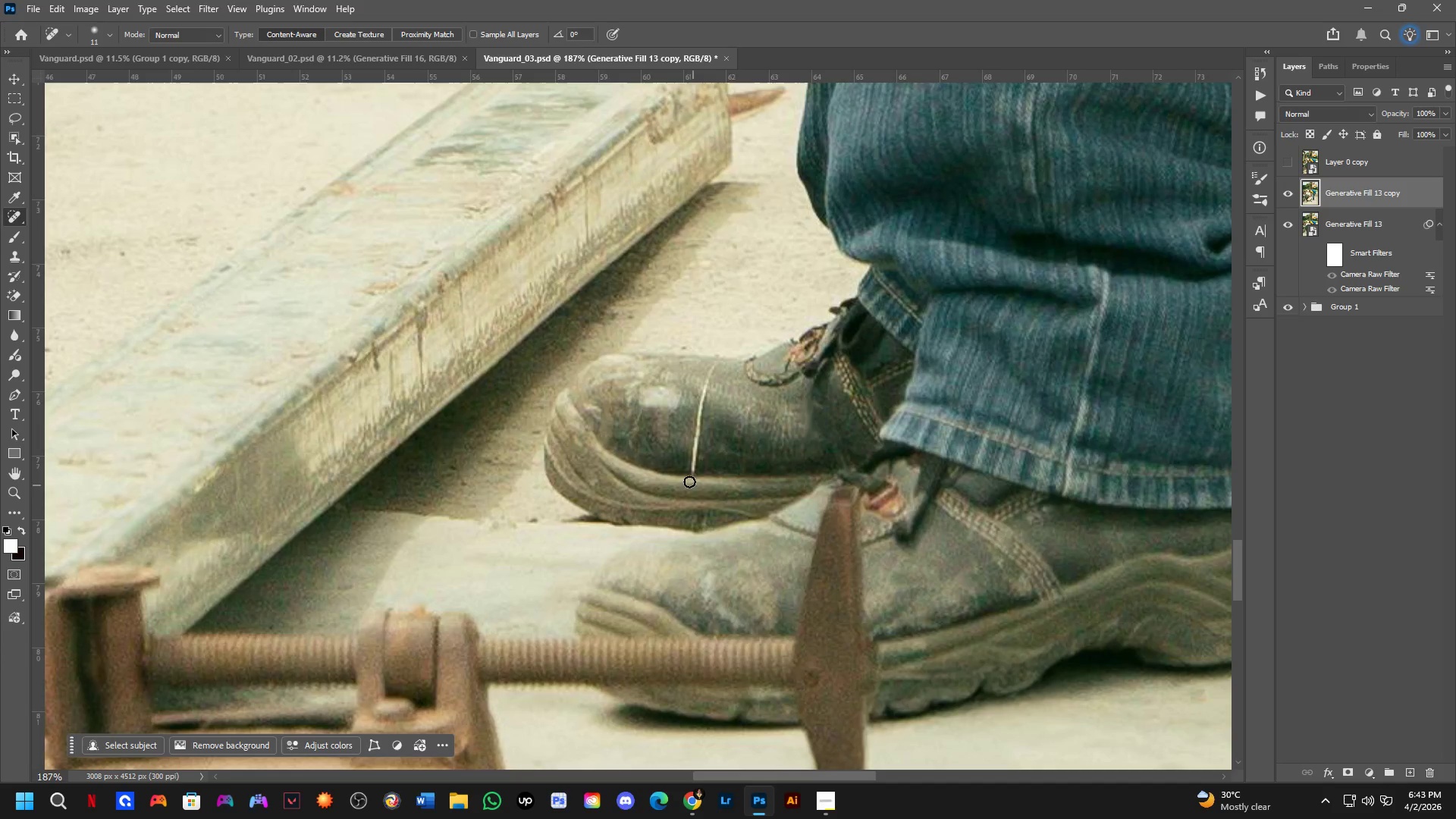 
scroll: coordinate [709, 596], scroll_direction: up, amount: 6.0
 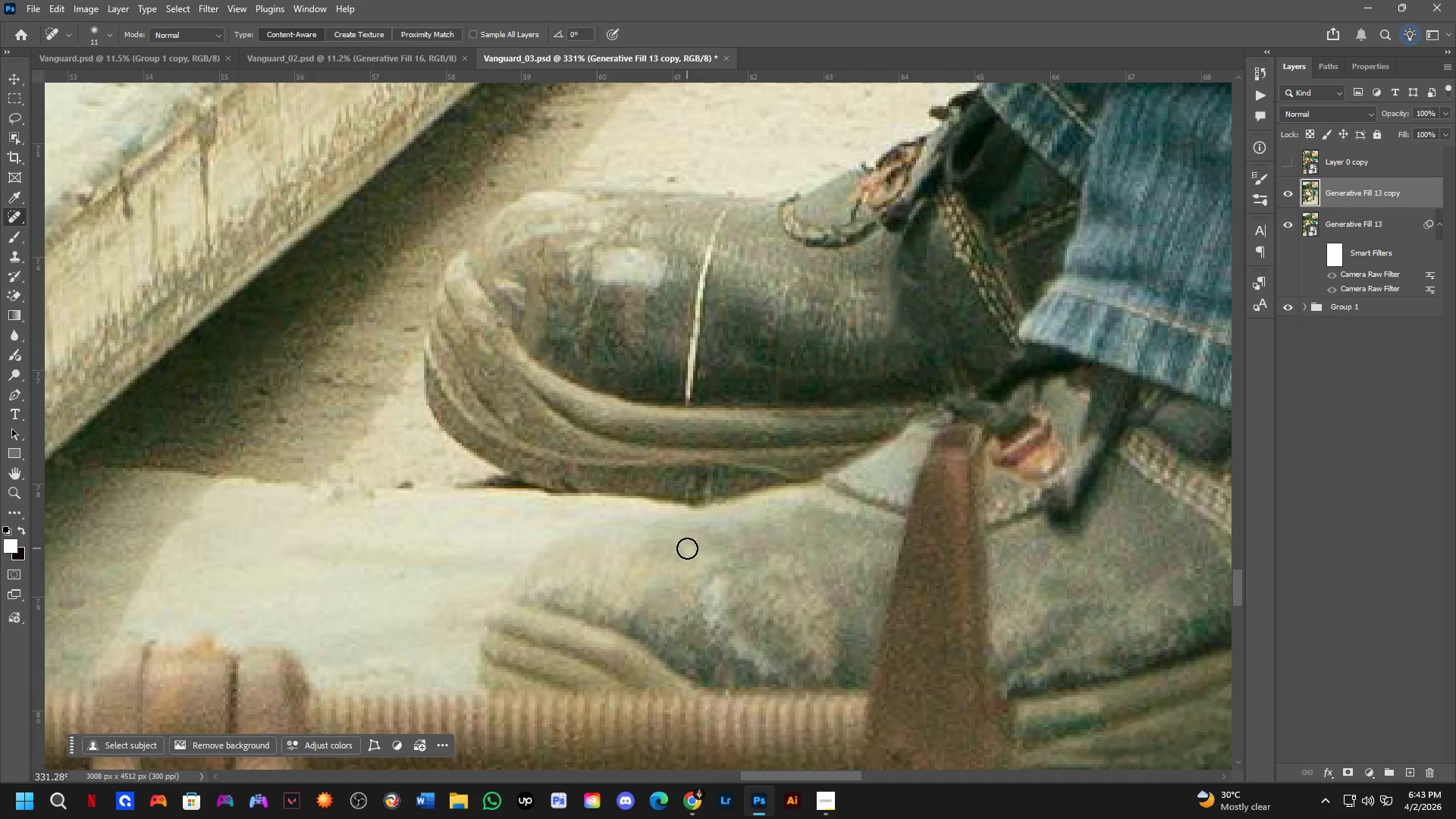 
hold_key(key=AltLeft, duration=0.45)
 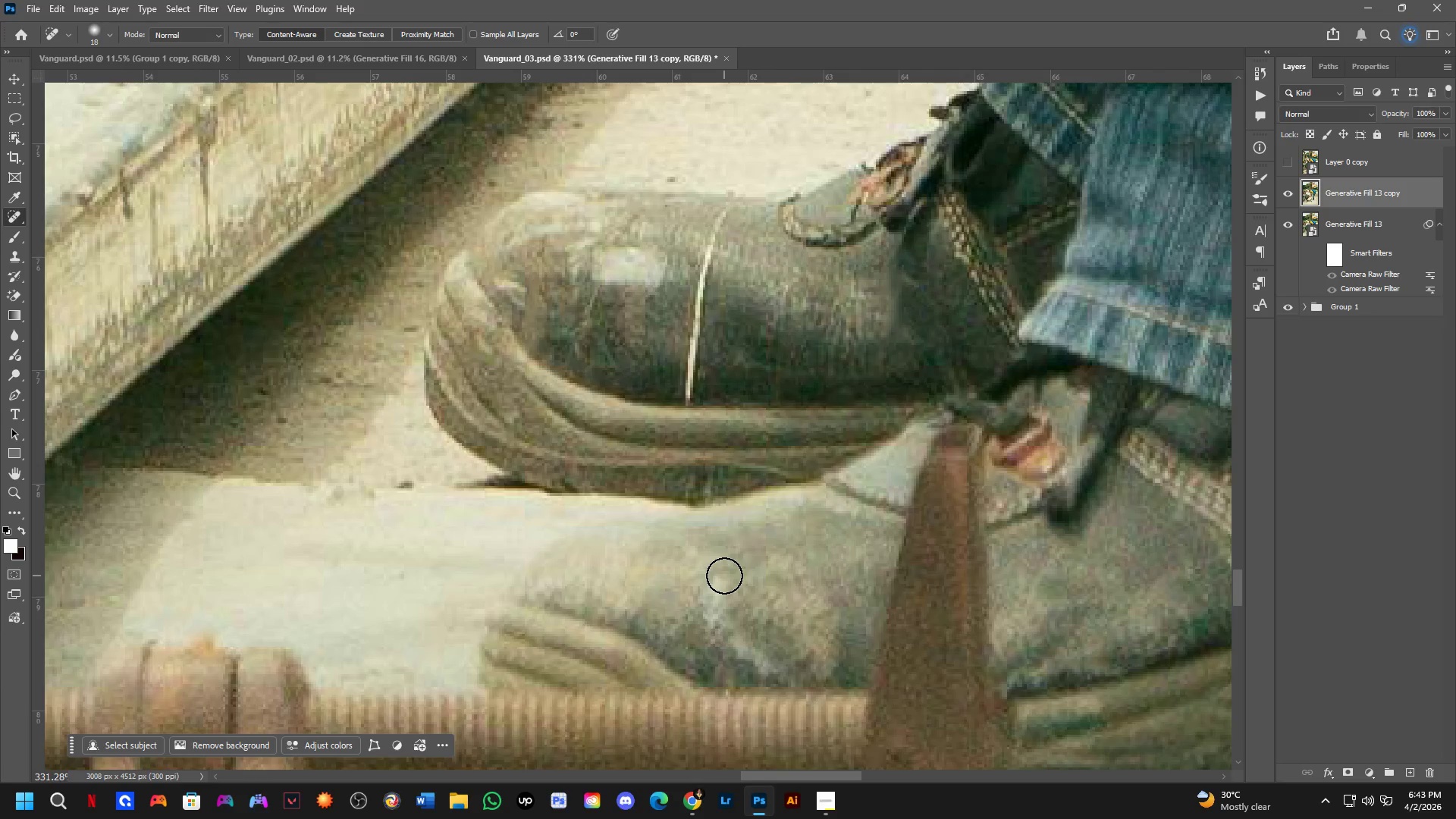 
left_click_drag(start_coordinate=[725, 575], to_coordinate=[776, 675])
 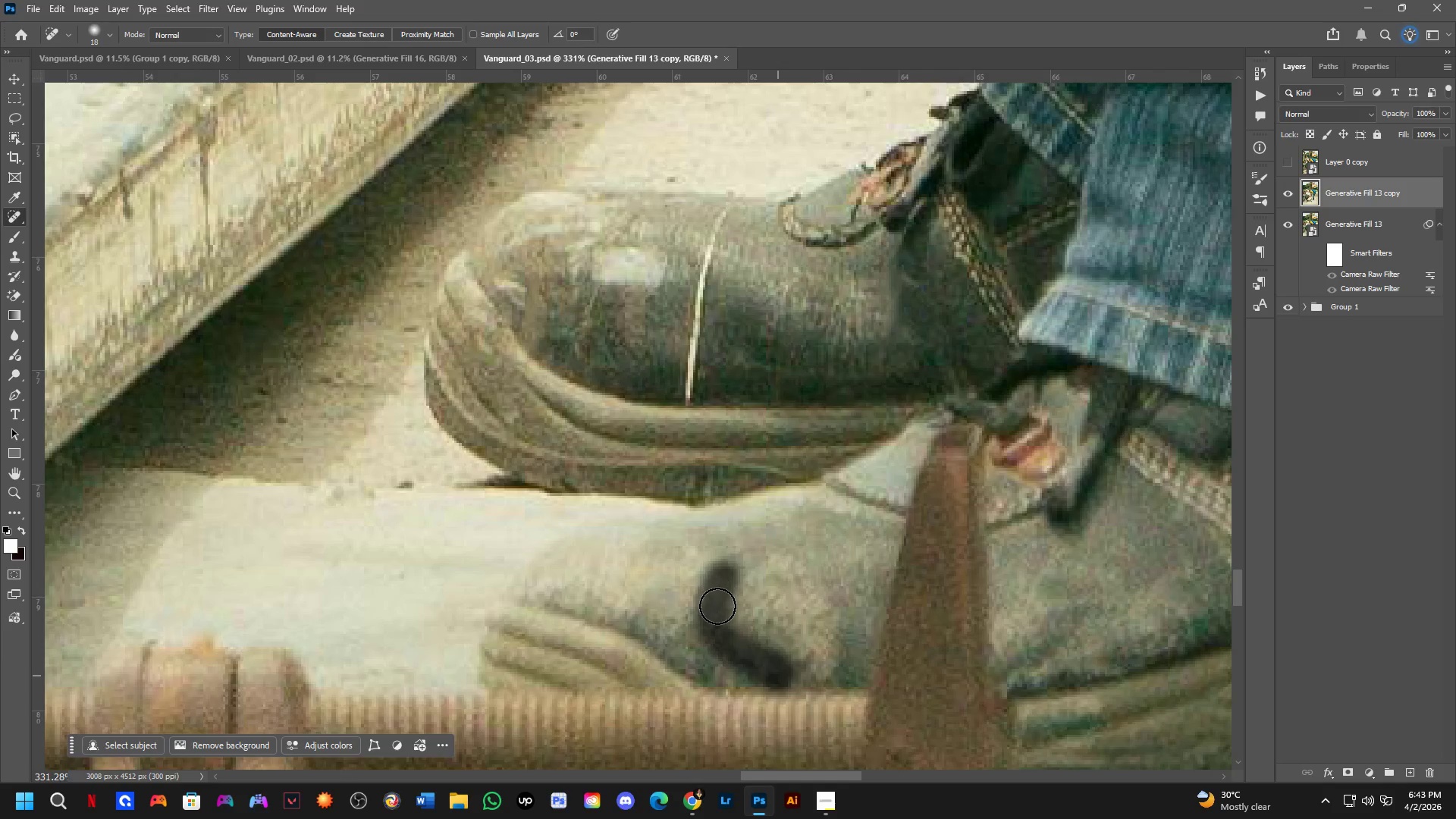 
scroll: coordinate [722, 519], scroll_direction: down, amount: 6.0
 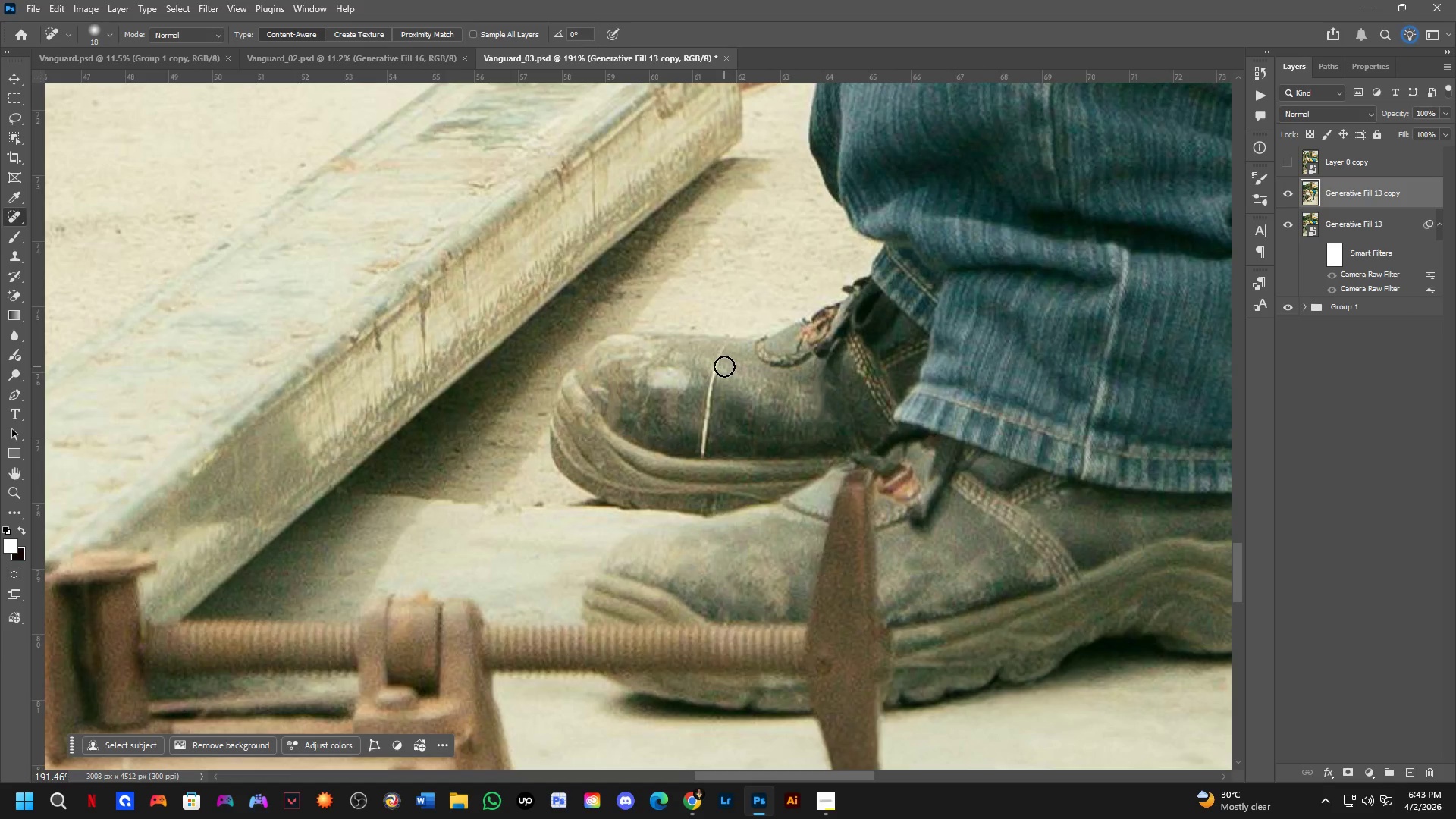 
scroll: coordinate [695, 362], scroll_direction: up, amount: 3.0
 